 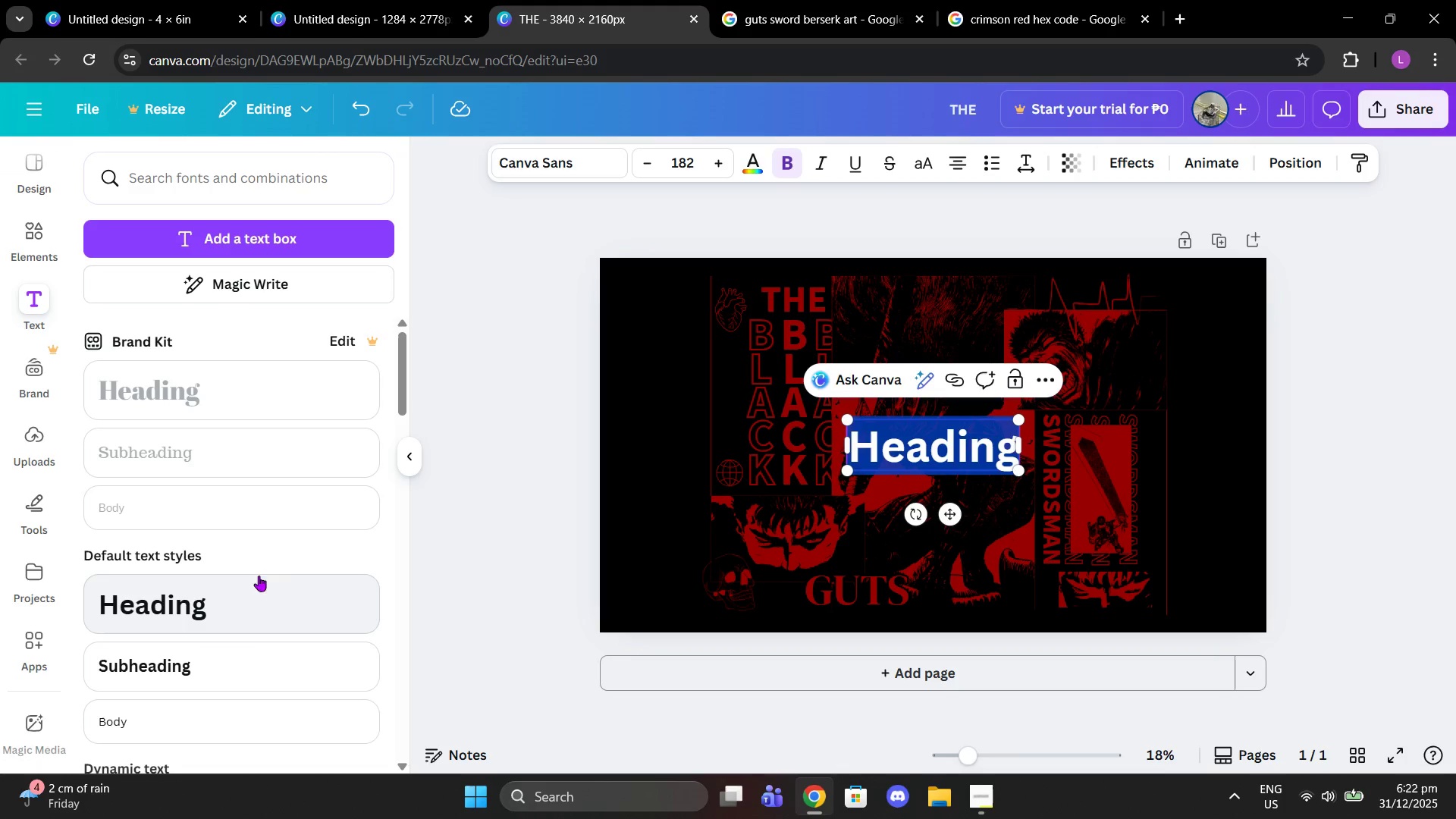 
left_click([533, 162])
 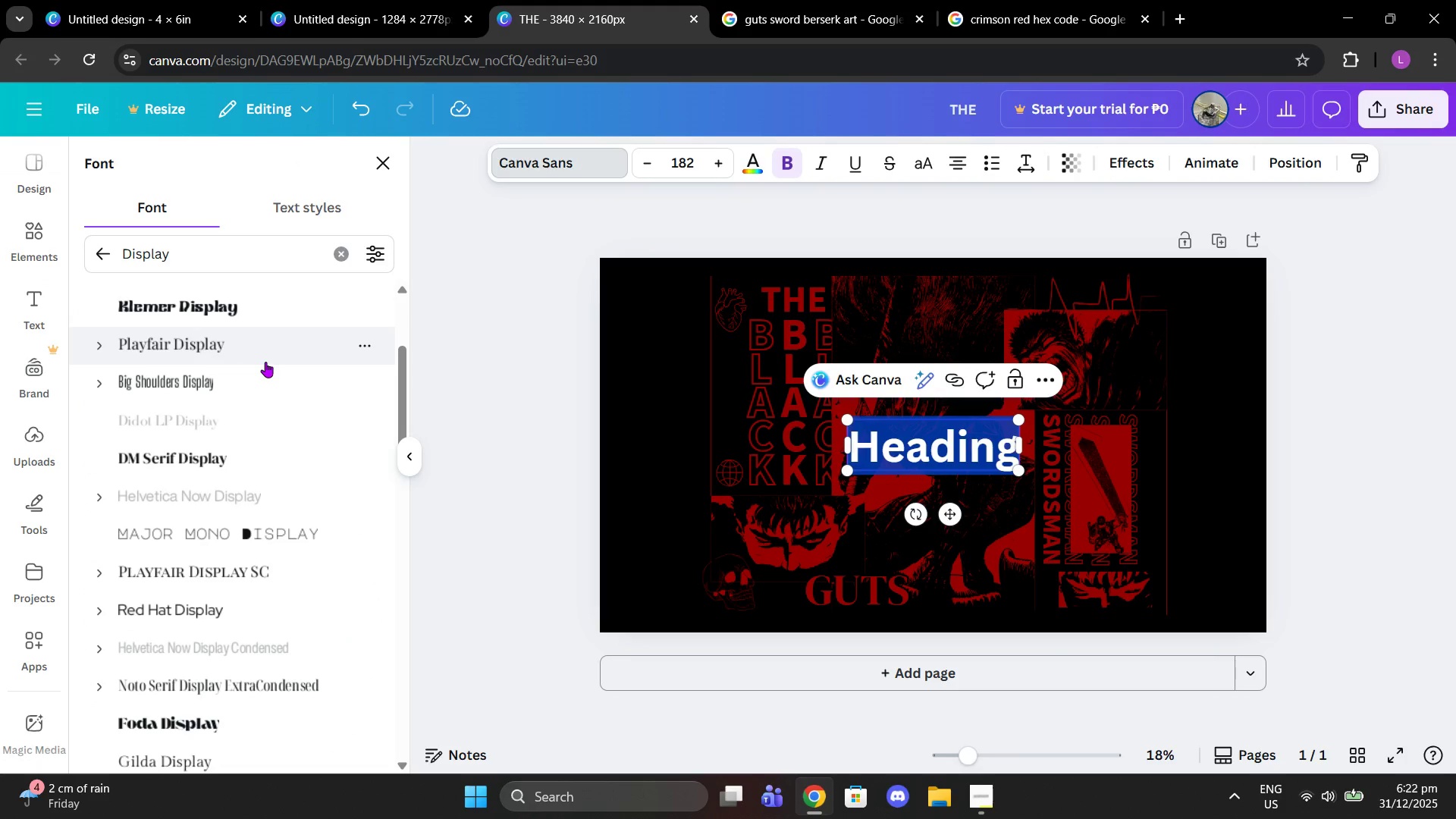 
left_click([268, 366])
 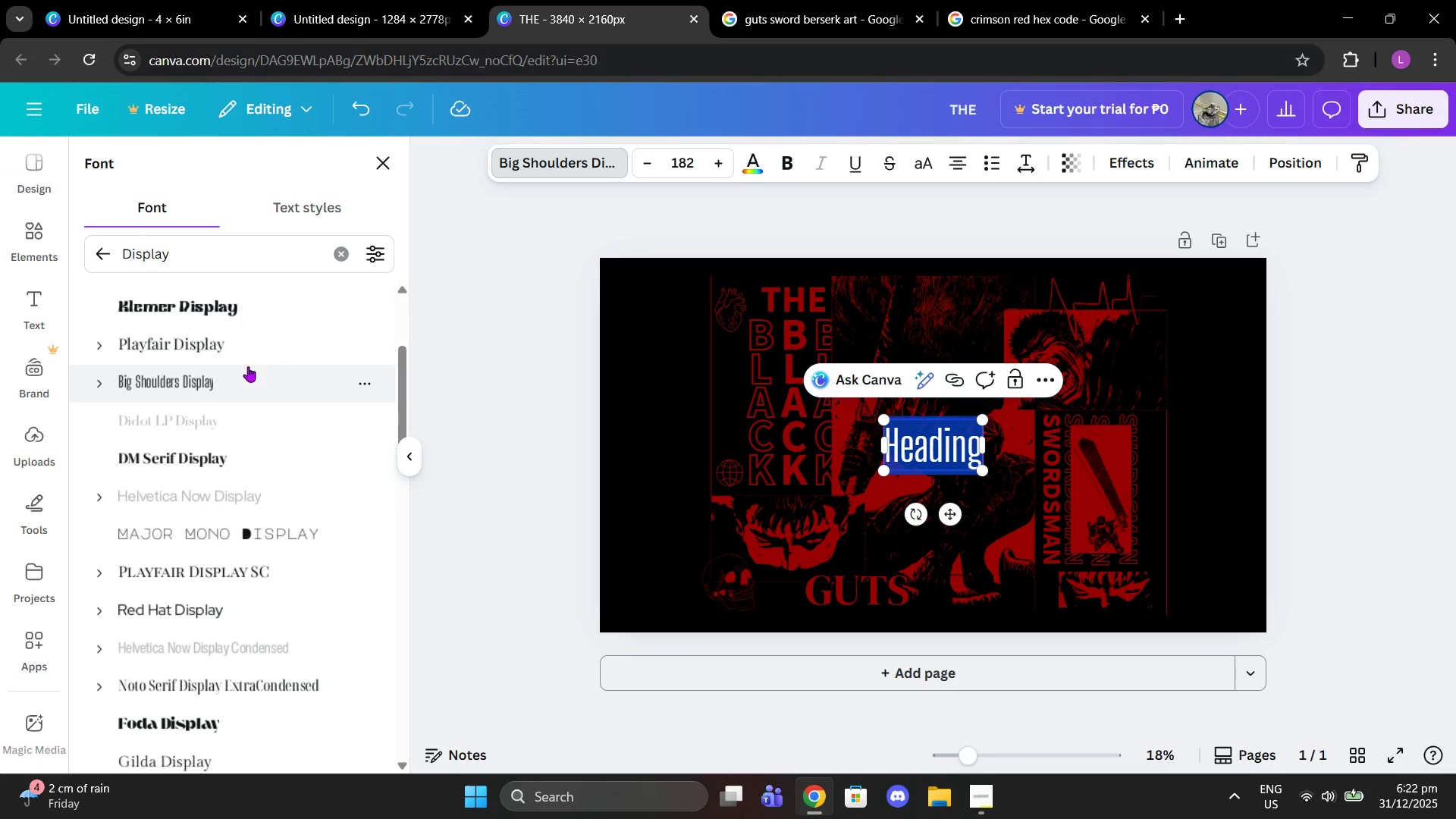 
type(VE)
key(Backspace)
type(ellum)
 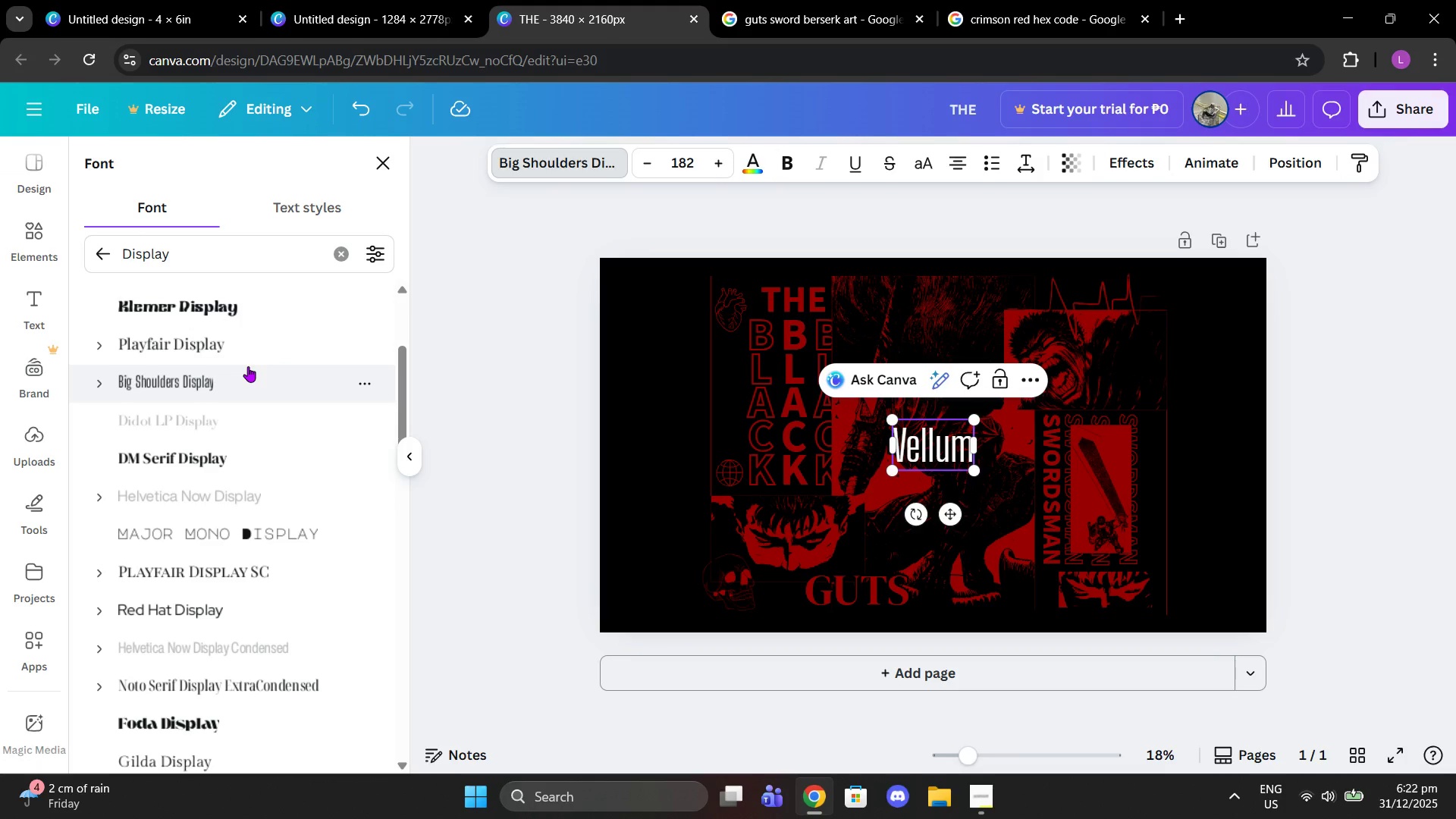 
key(Enter)
 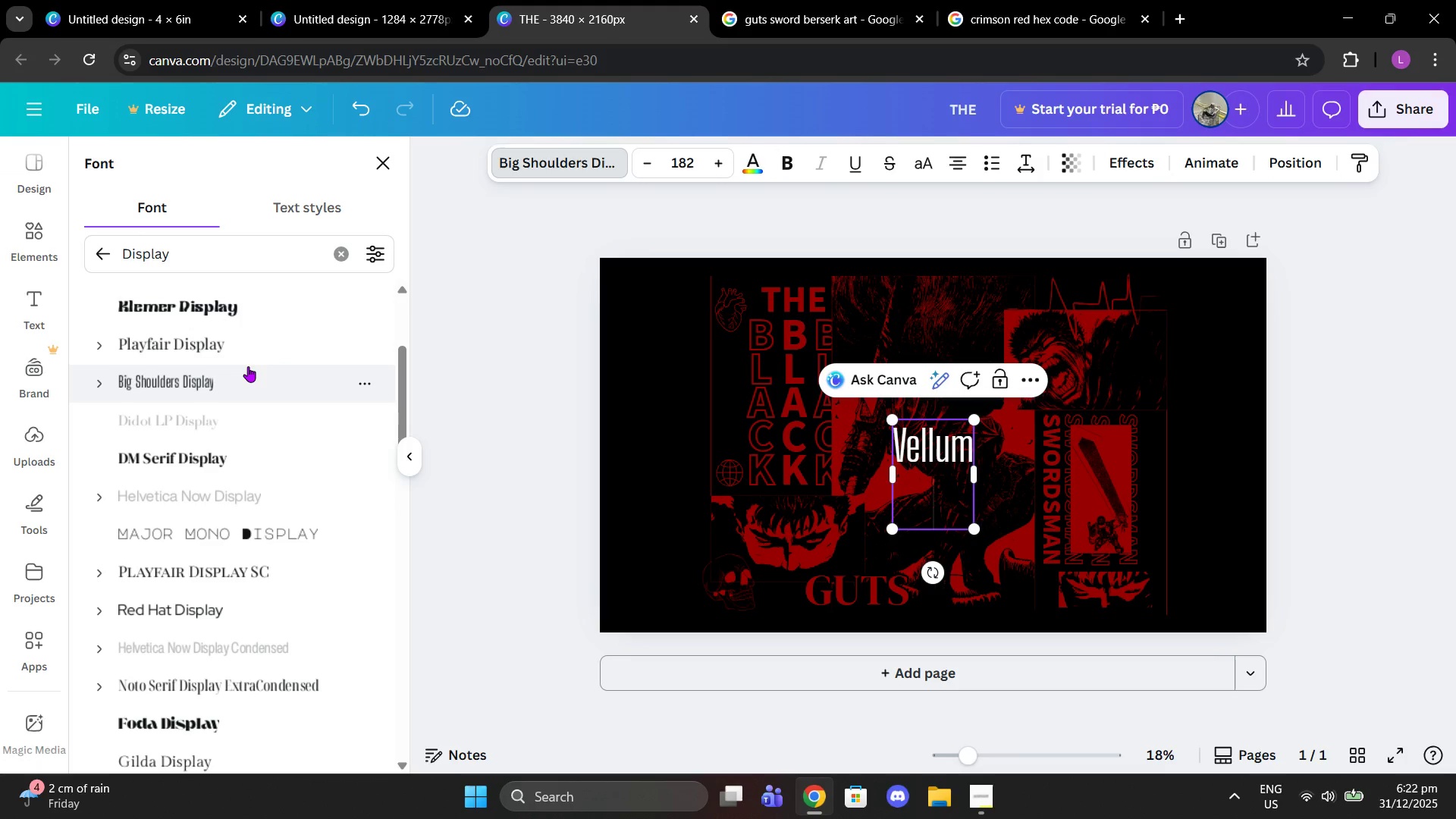 
type(Voids)
 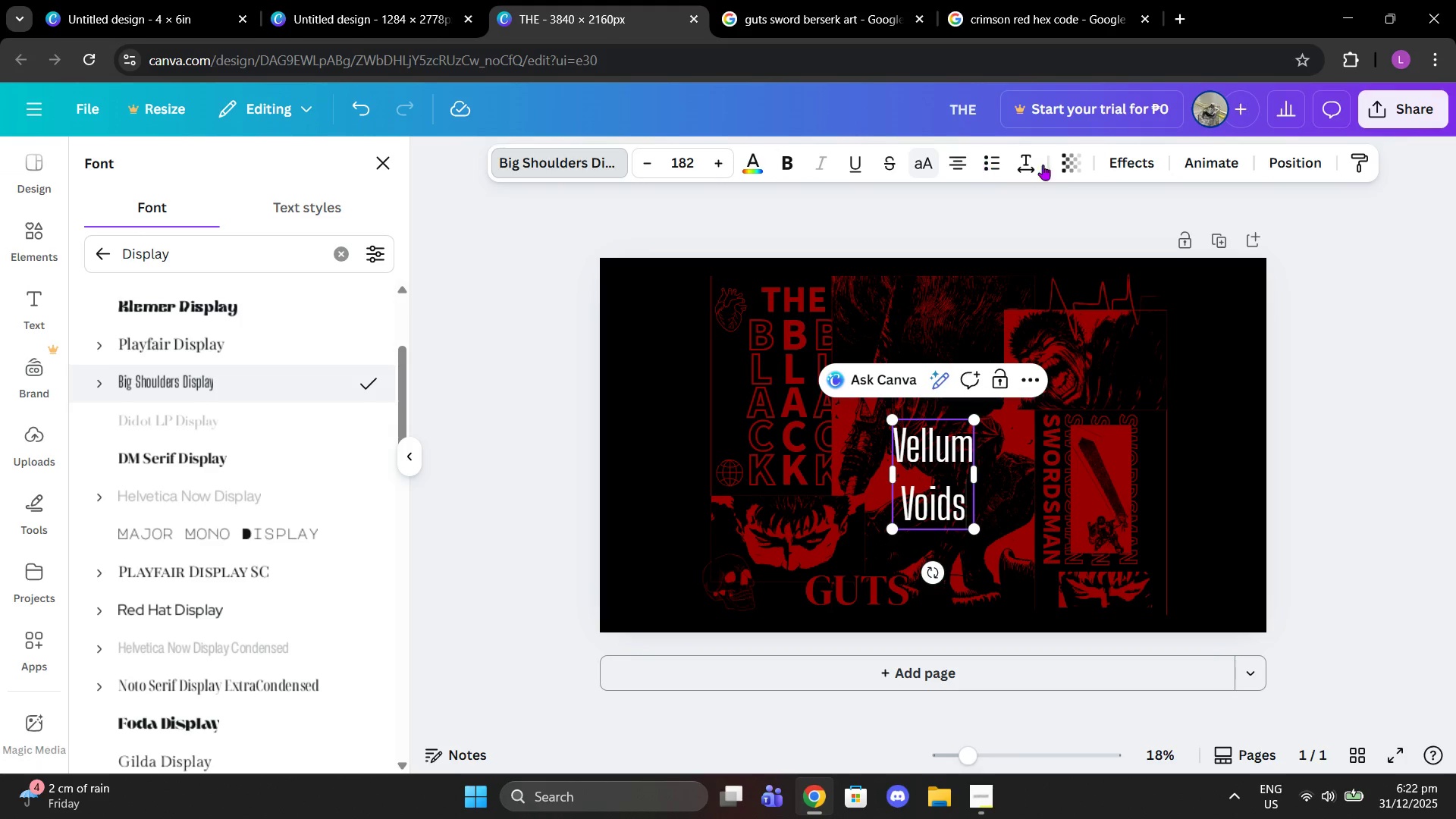 
left_click([1024, 163])
 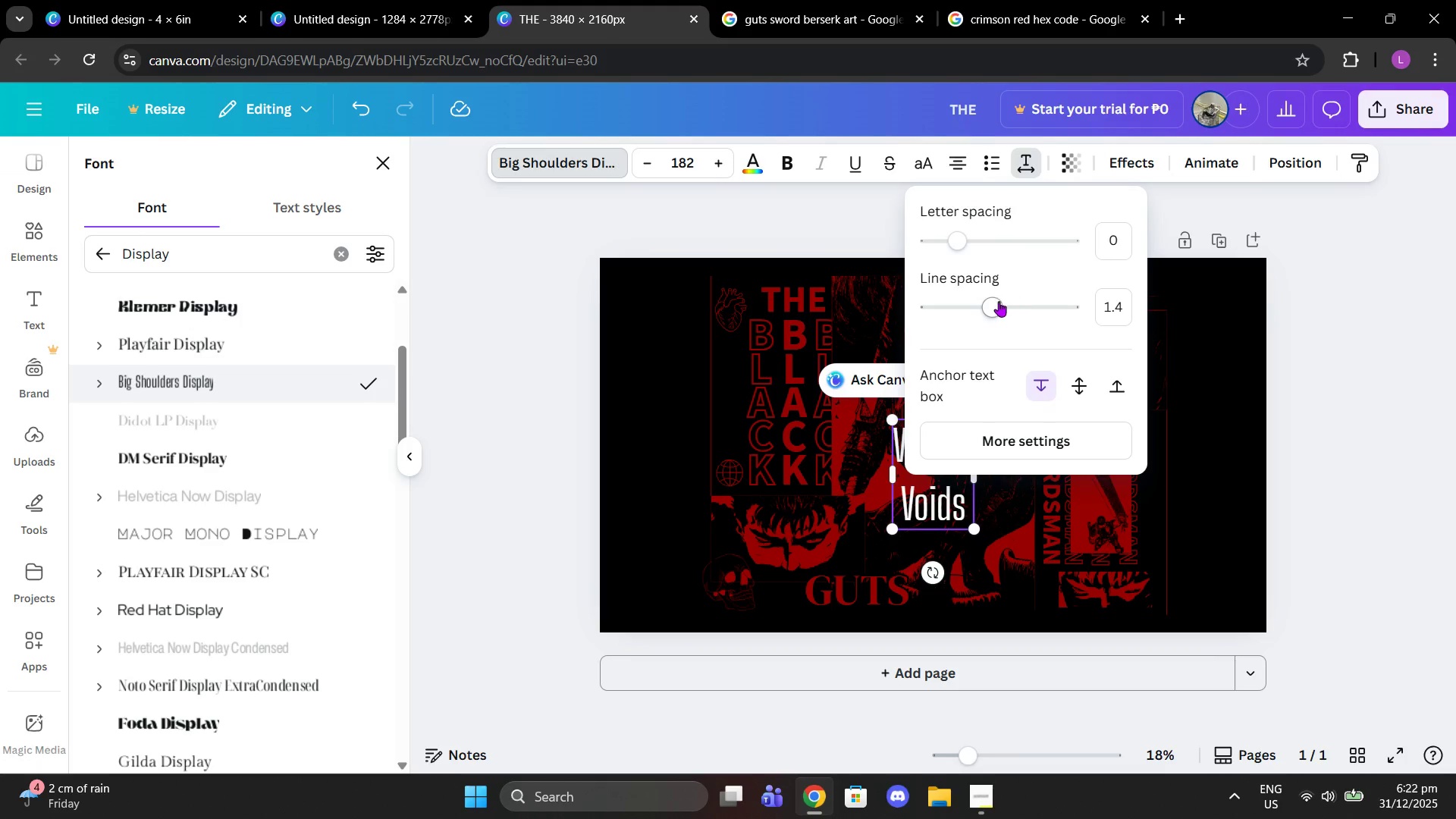 
left_click_drag(start_coordinate=[989, 304], to_coordinate=[931, 312])
 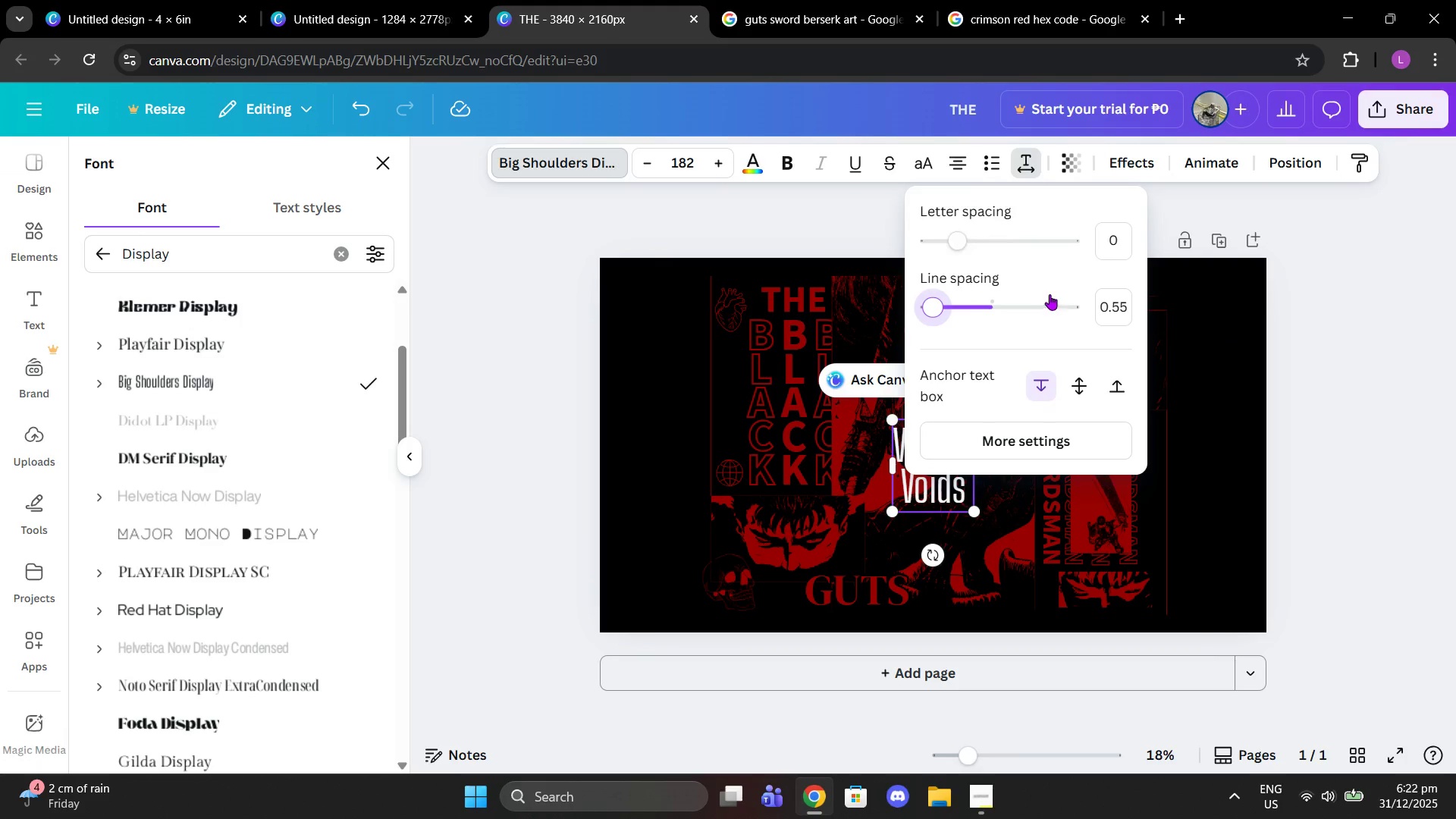 
left_click([961, 163])
 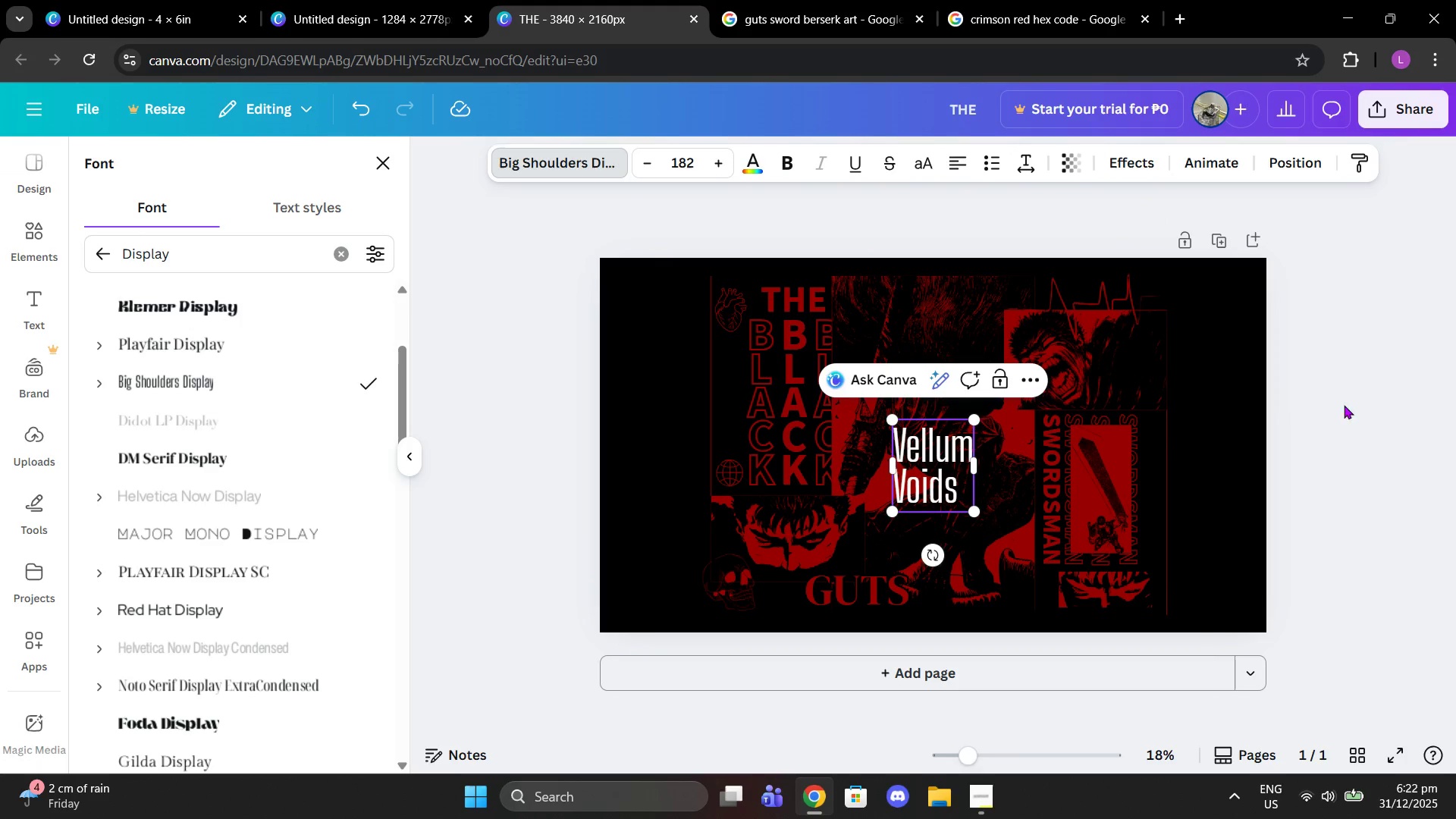 
left_click([1376, 407])
 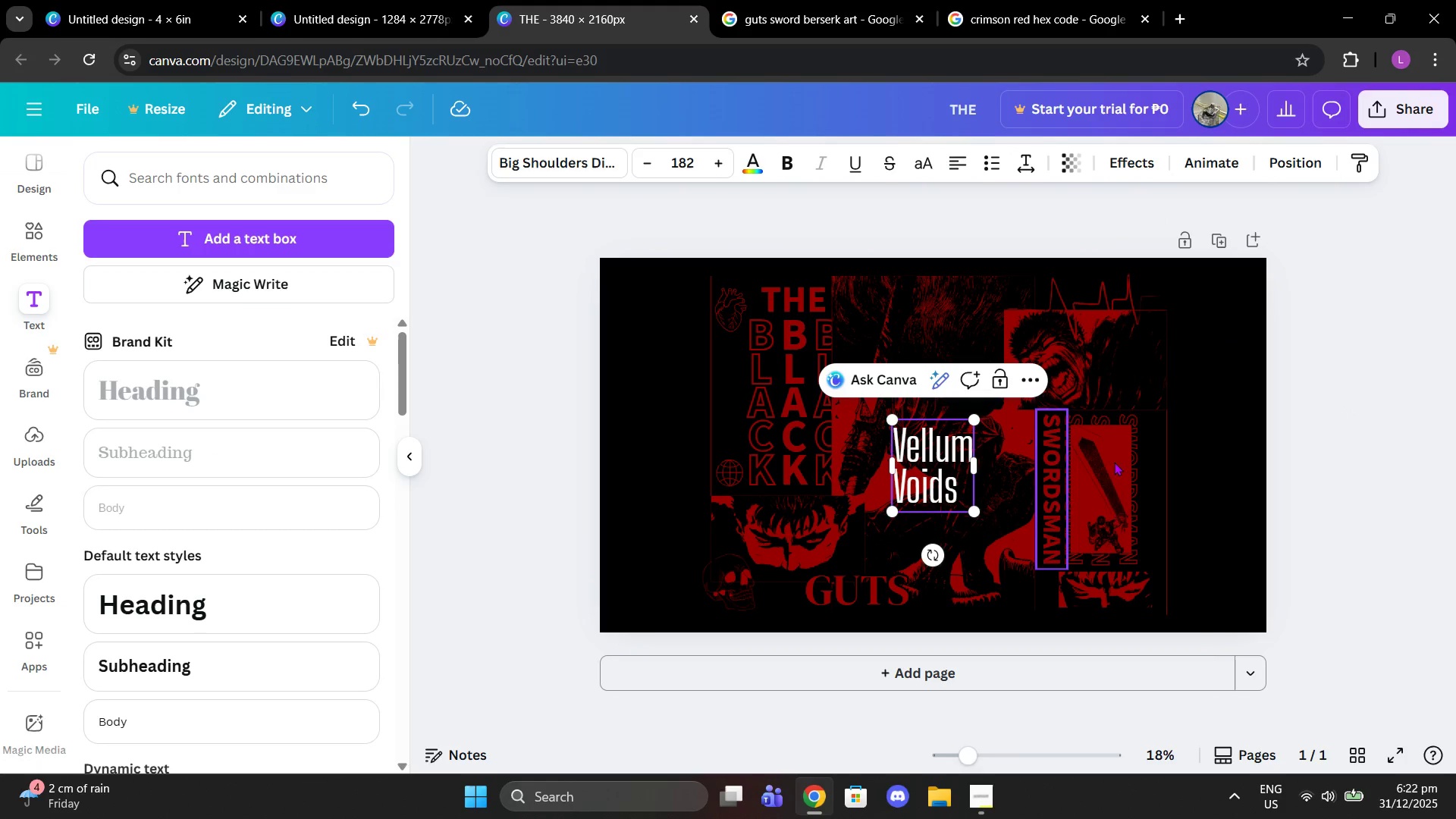 
left_click_drag(start_coordinate=[1454, 416], to_coordinate=[1449, 417])
 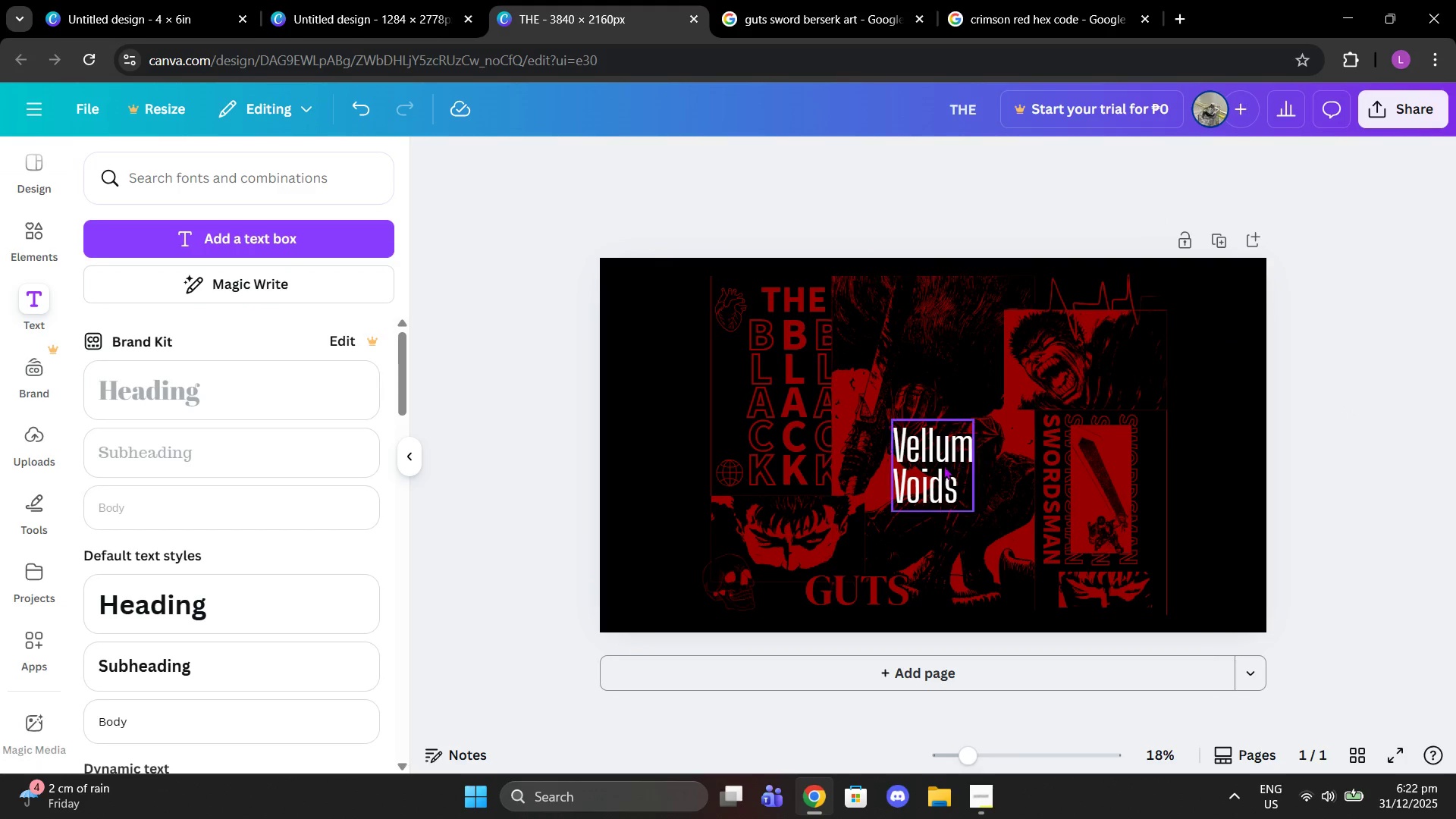 
left_click_drag(start_coordinate=[939, 466], to_coordinate=[1213, 578])
 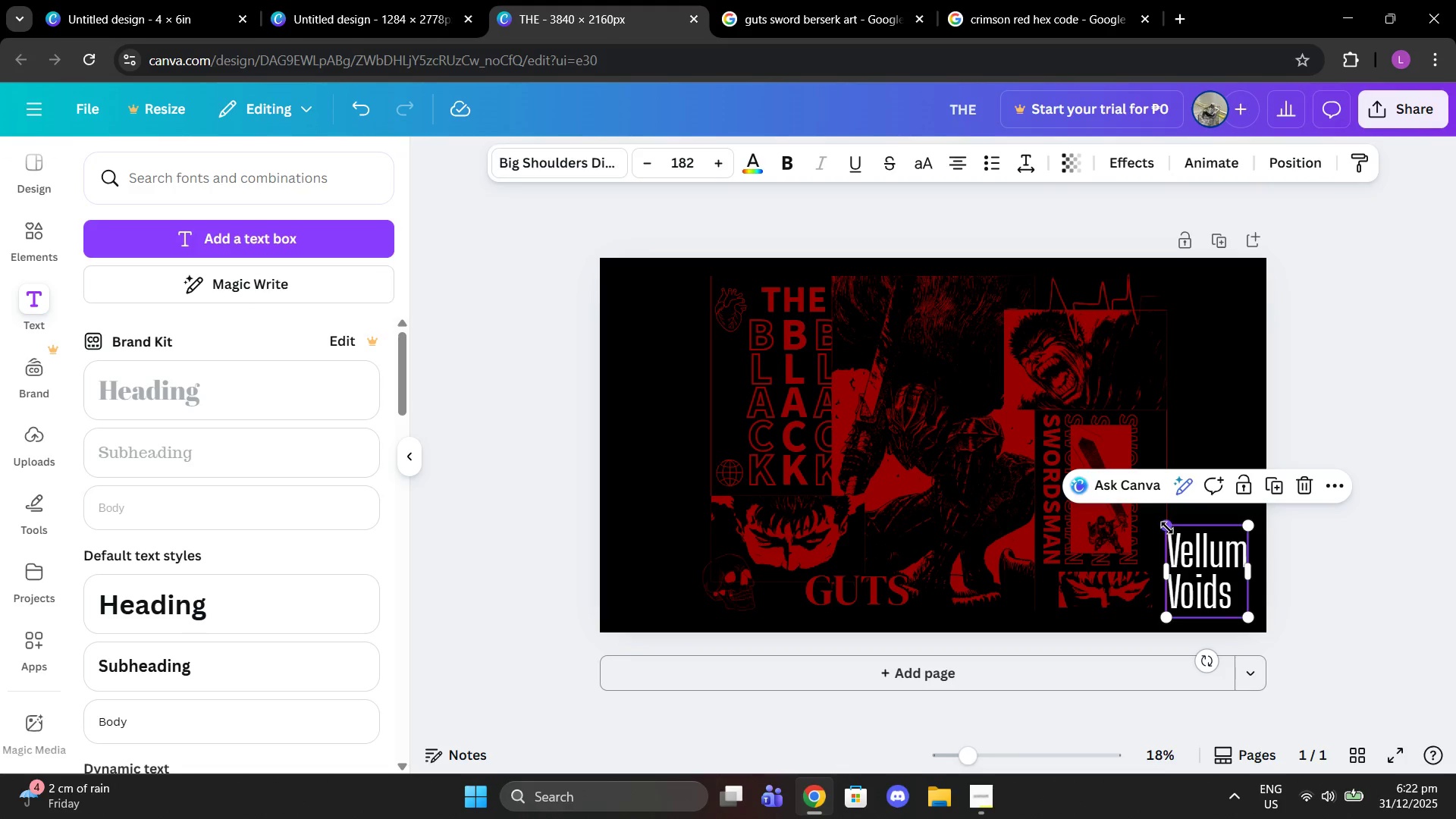 
left_click_drag(start_coordinate=[1167, 528], to_coordinate=[1210, 570])
 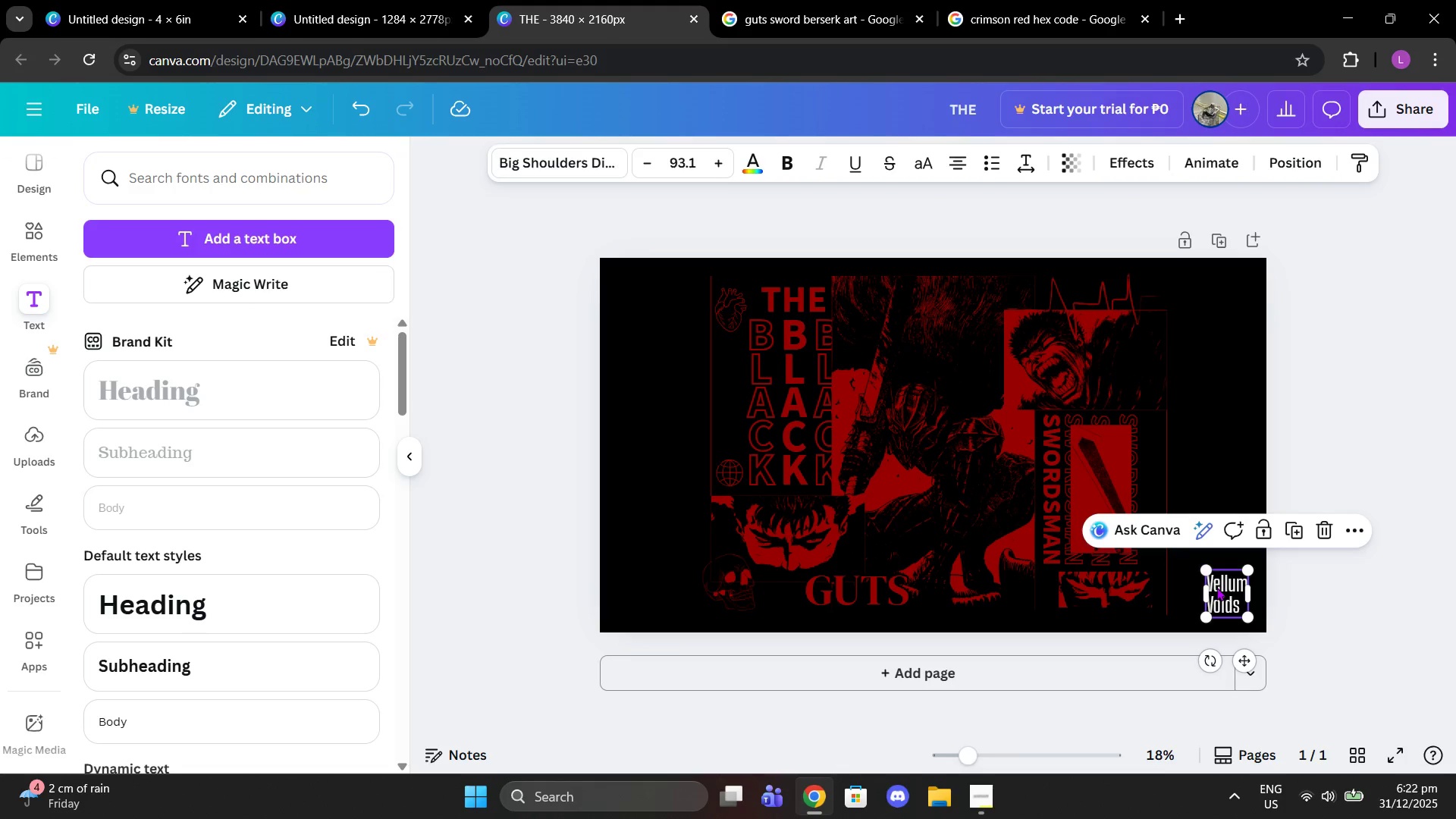 
left_click_drag(start_coordinate=[1216, 587], to_coordinate=[1219, 591])
 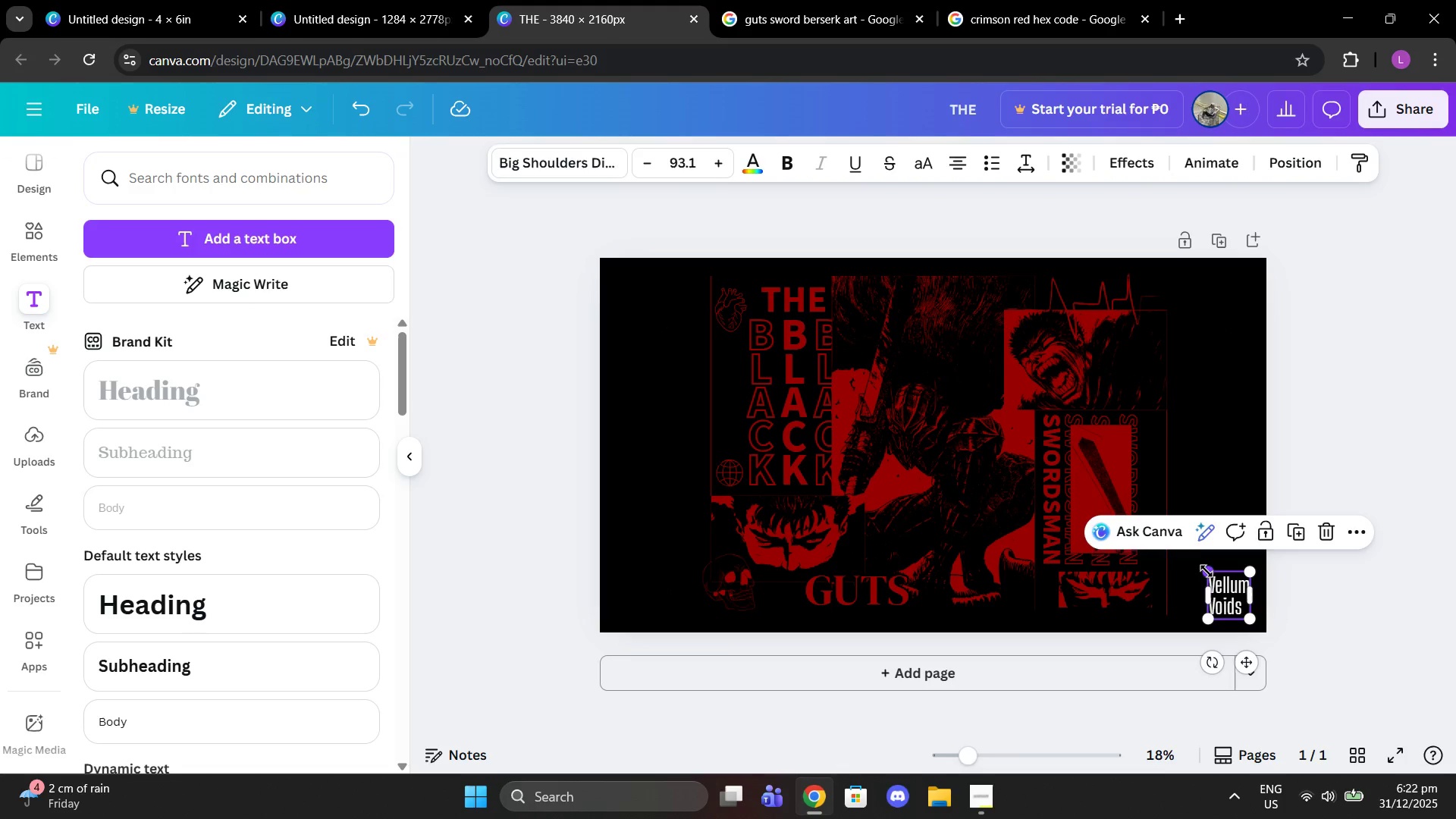 
left_click_drag(start_coordinate=[1207, 571], to_coordinate=[1213, 578])
 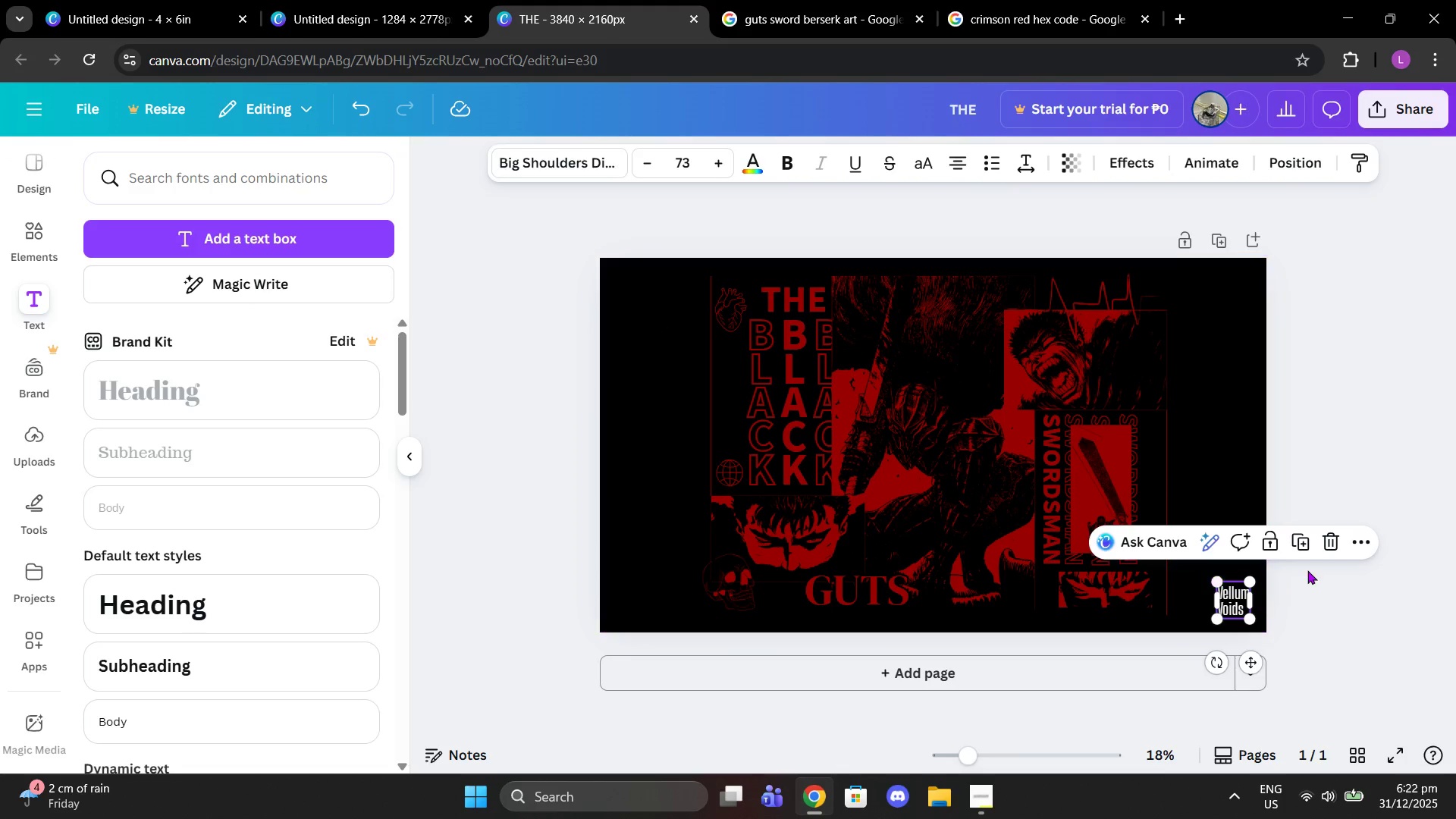 
left_click([1307, 570])
 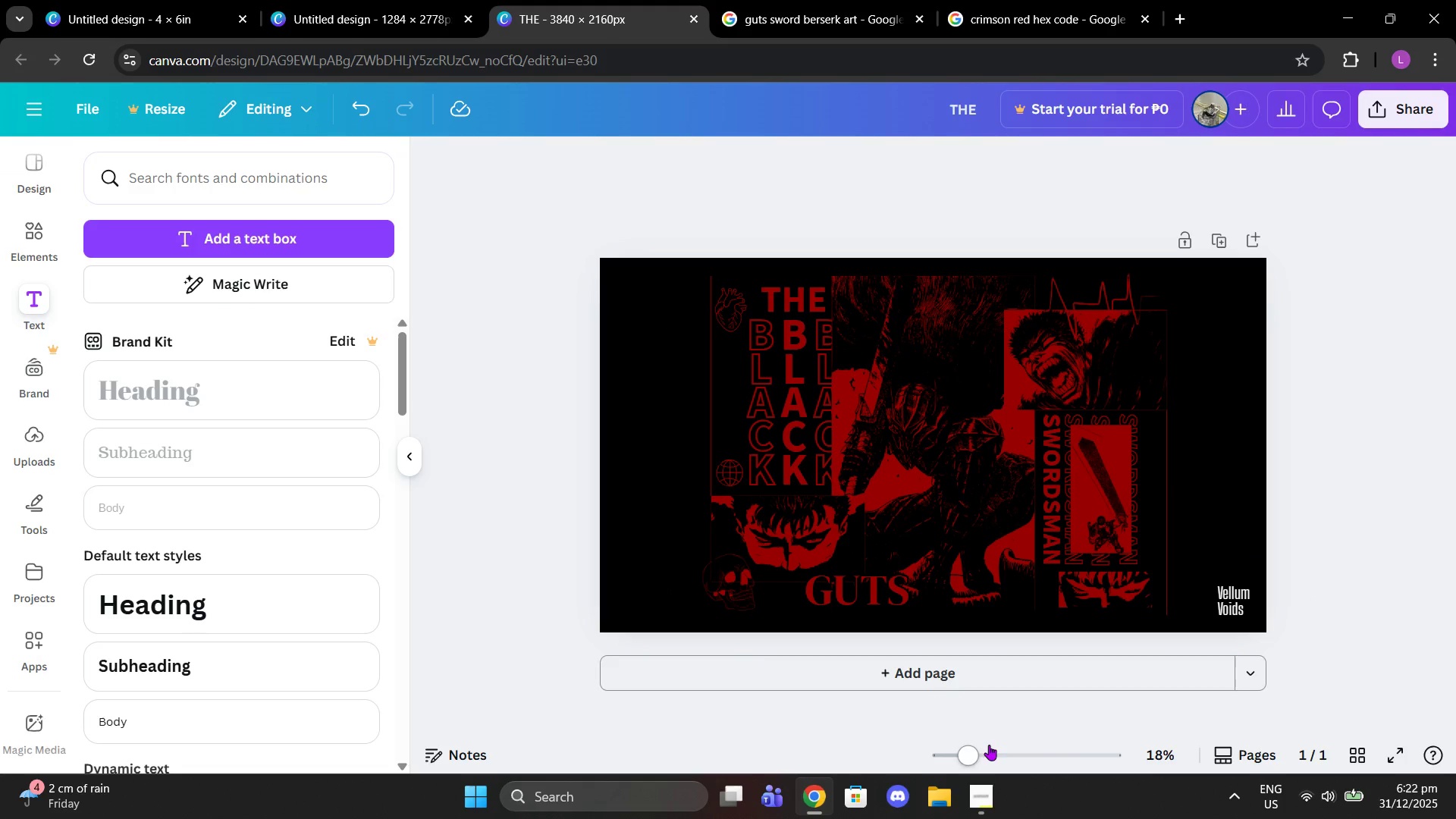 
left_click_drag(start_coordinate=[977, 750], to_coordinate=[1101, 736])
 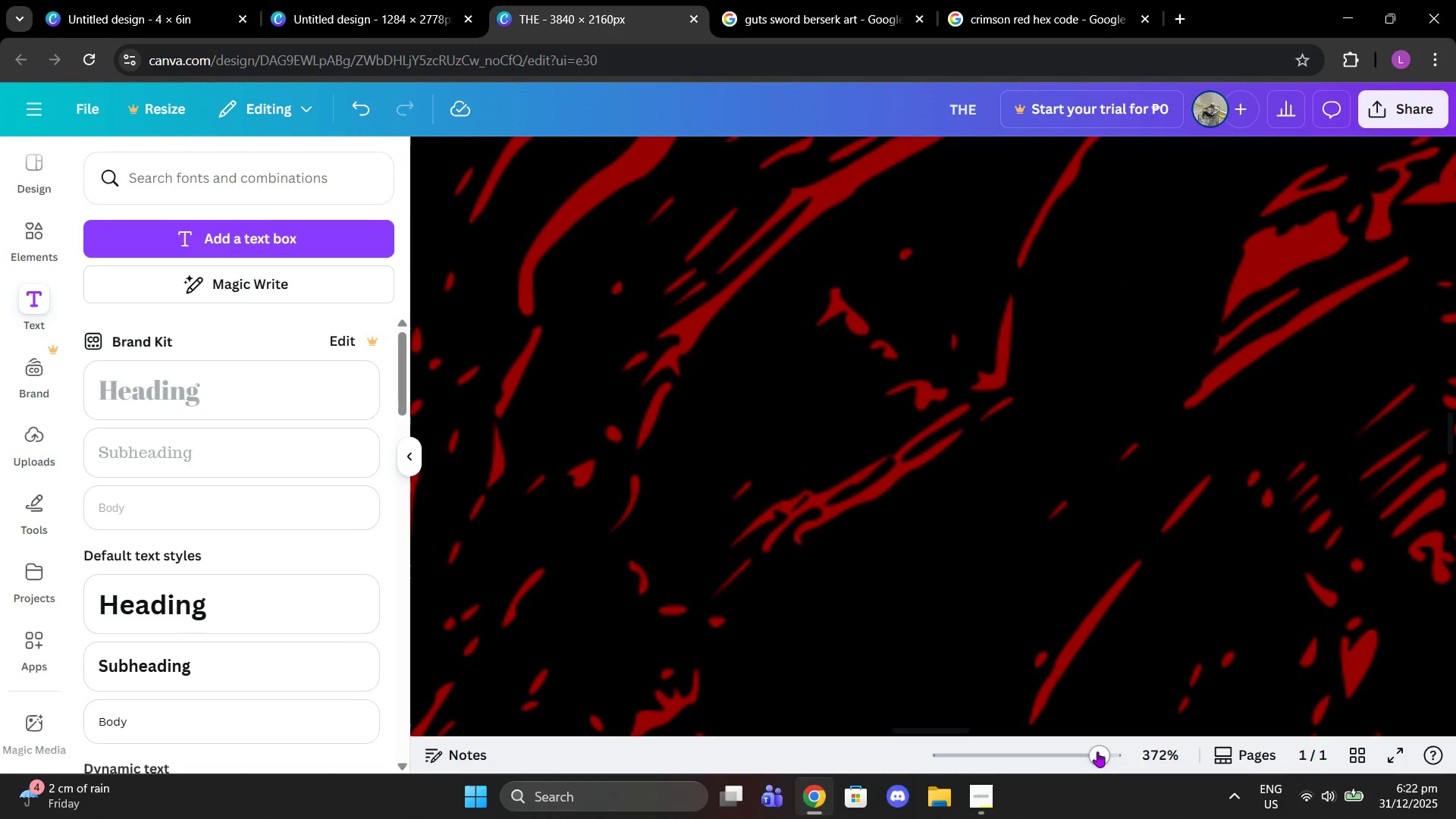 
left_click_drag(start_coordinate=[1098, 753], to_coordinate=[974, 752])
 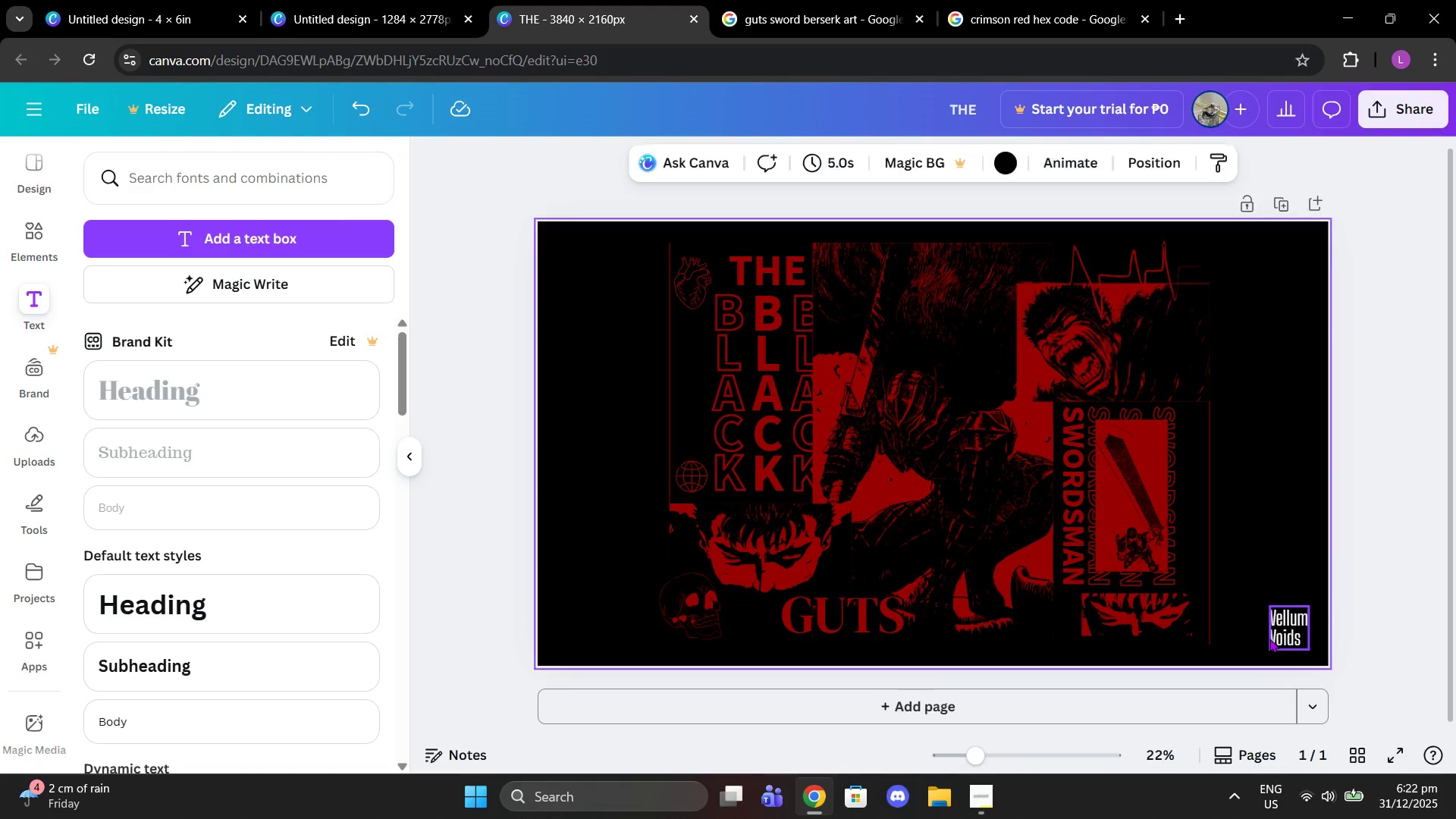 
left_click_drag(start_coordinate=[988, 748], to_coordinate=[1019, 745])
 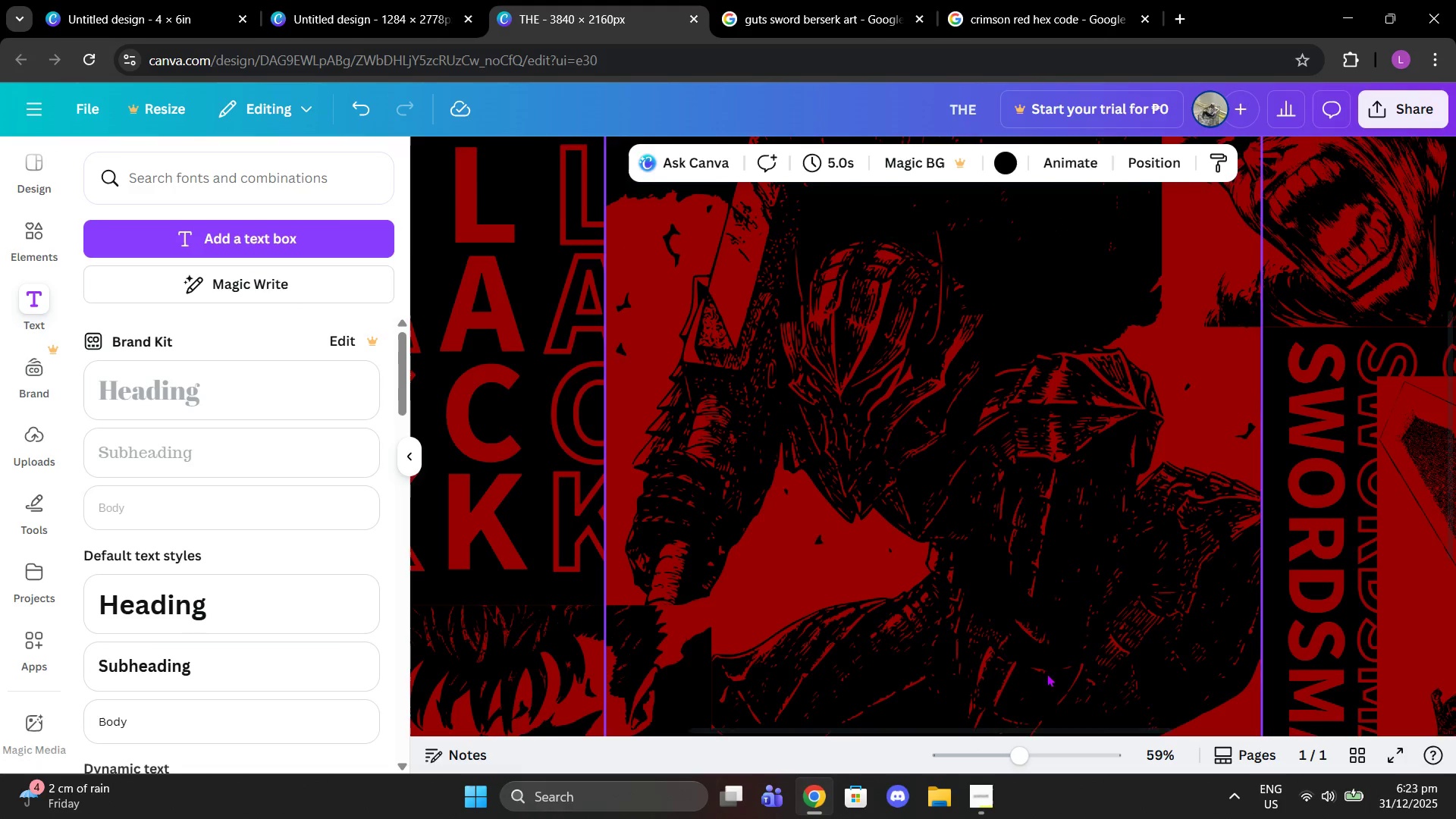 
scroll: coordinate [1065, 638], scroll_direction: down, amount: 3.0
 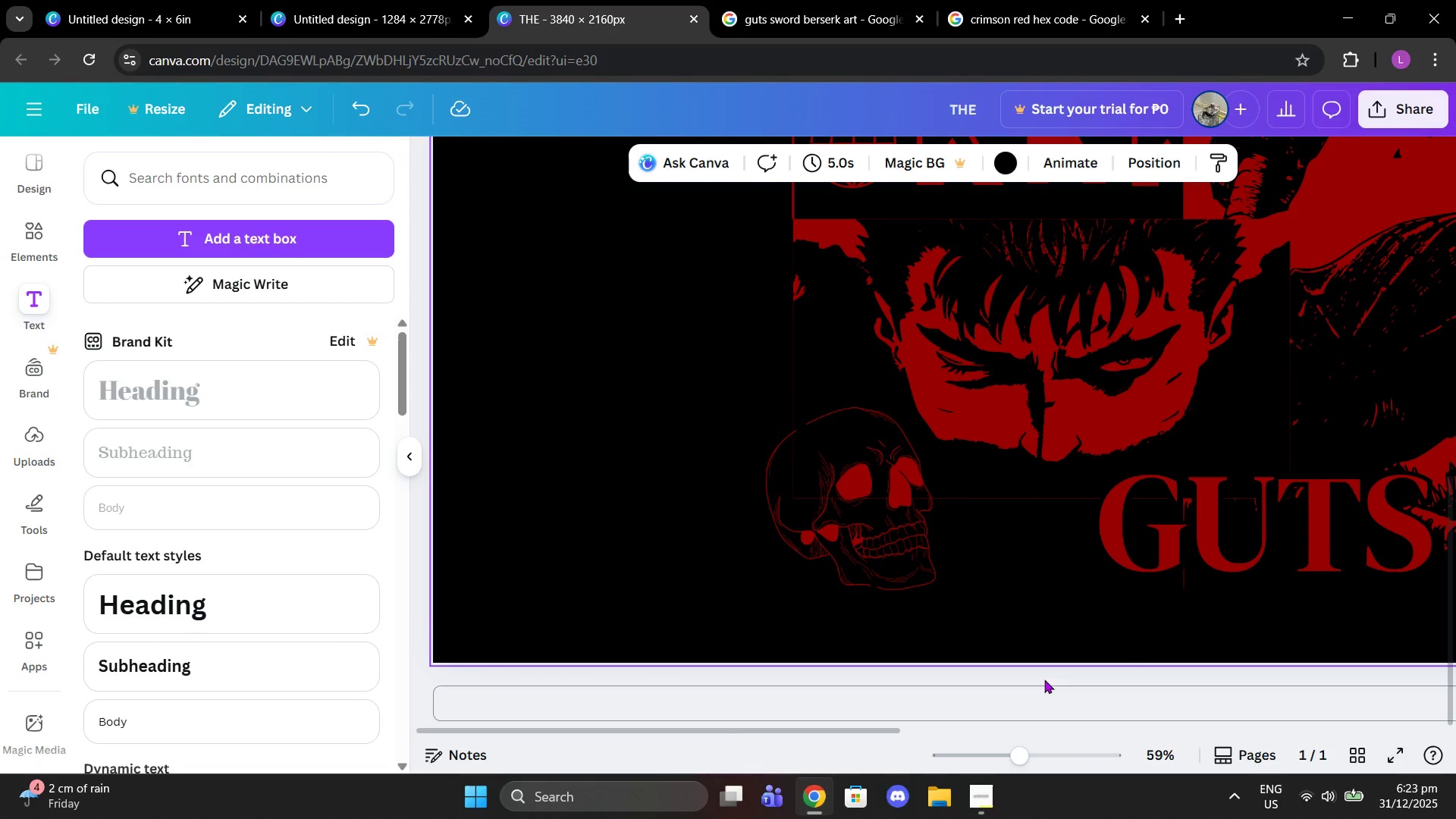 
left_click_drag(start_coordinate=[884, 726], to_coordinate=[1455, 720])
 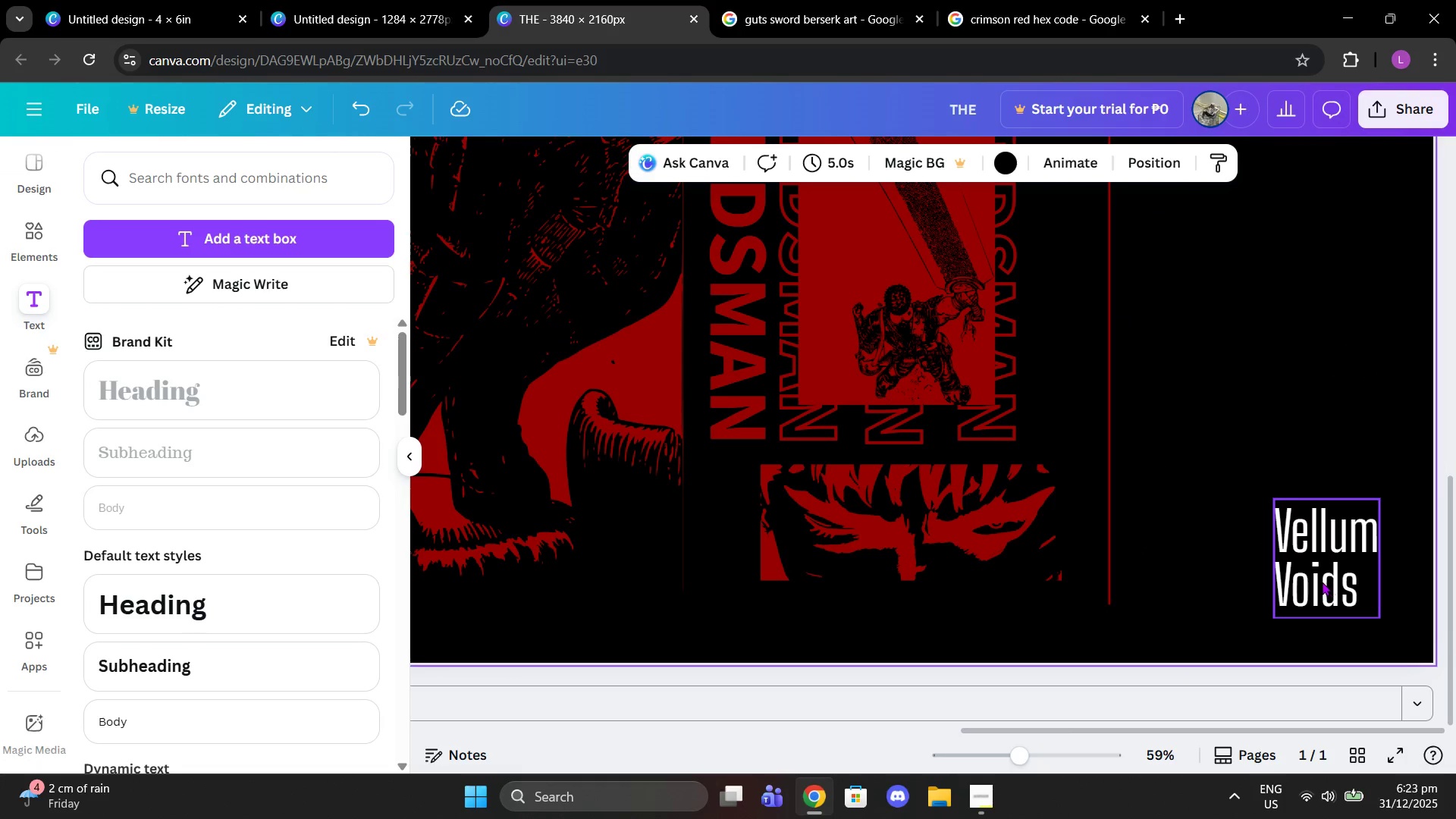 
left_click([1322, 582])
 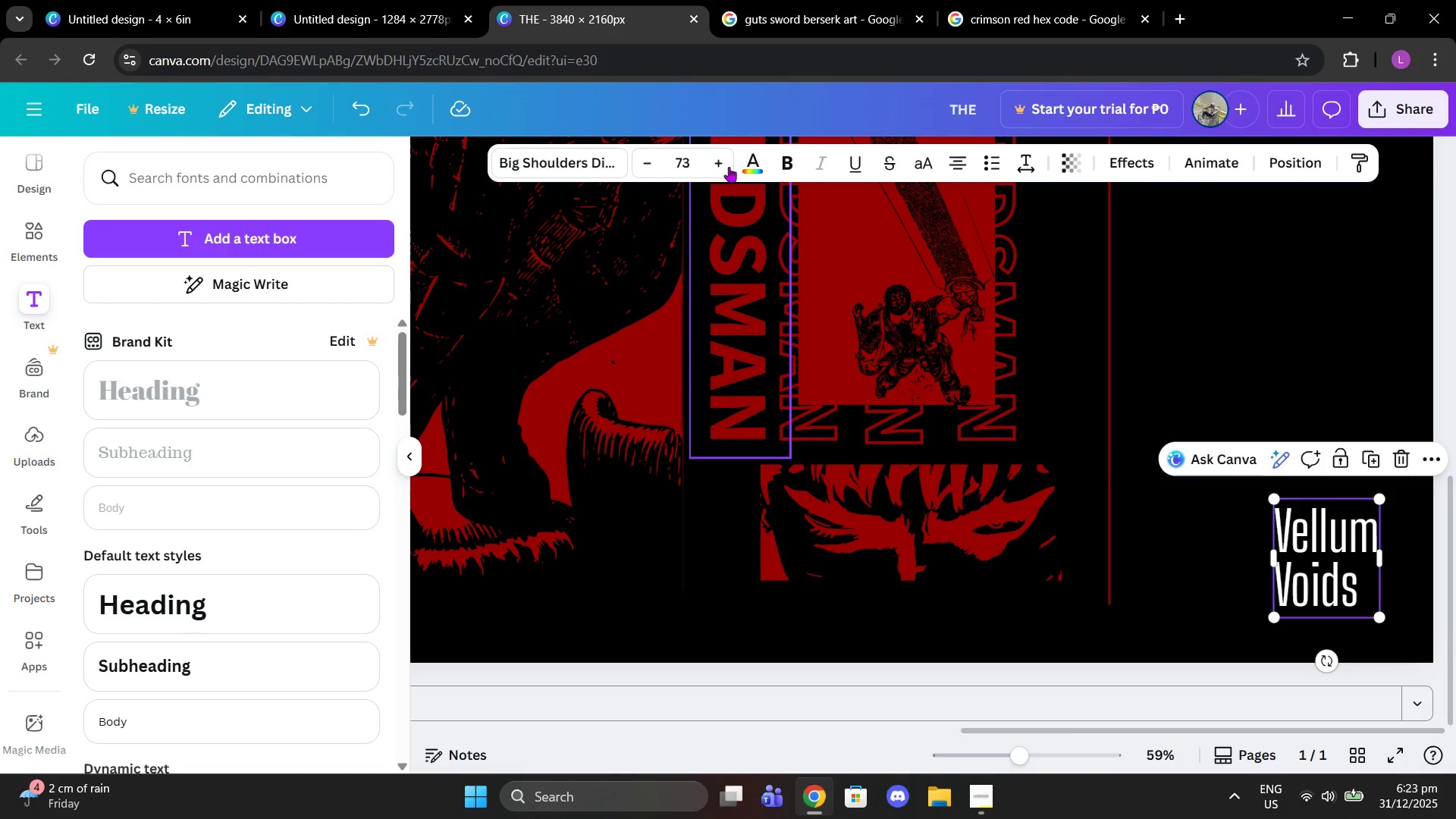 
left_click([736, 160])
 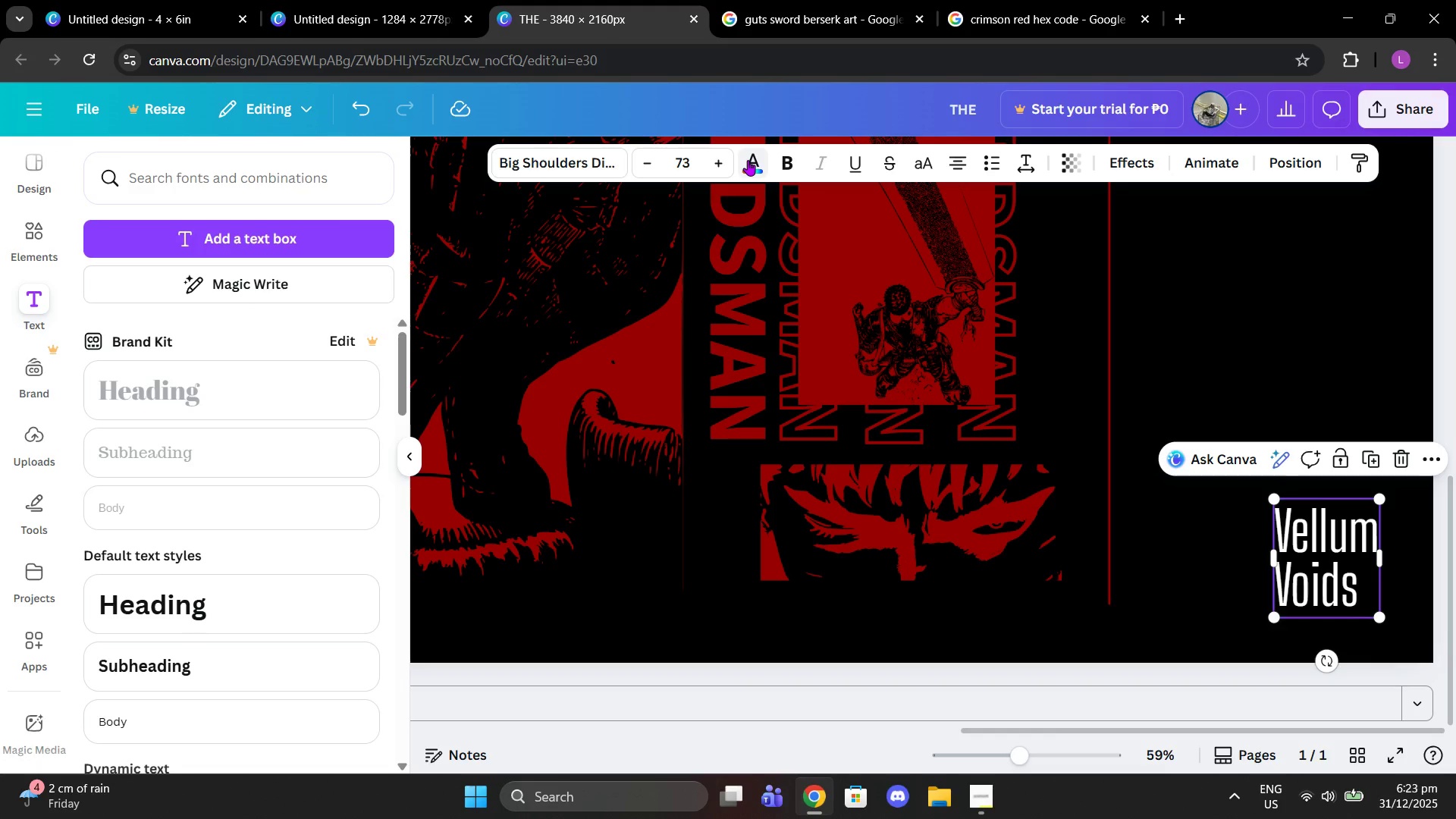 
left_click([748, 160])
 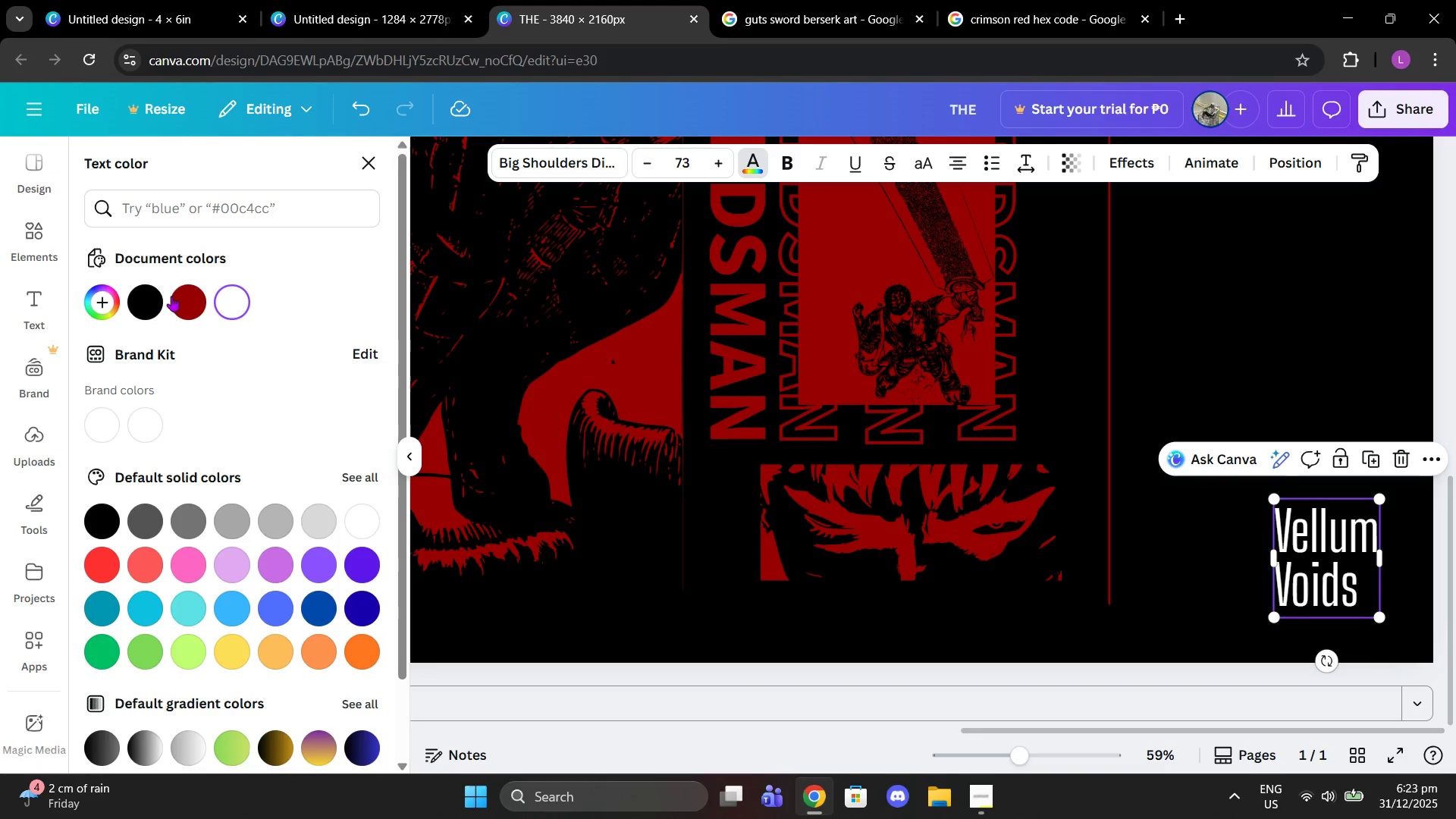 
left_click([171, 296])
 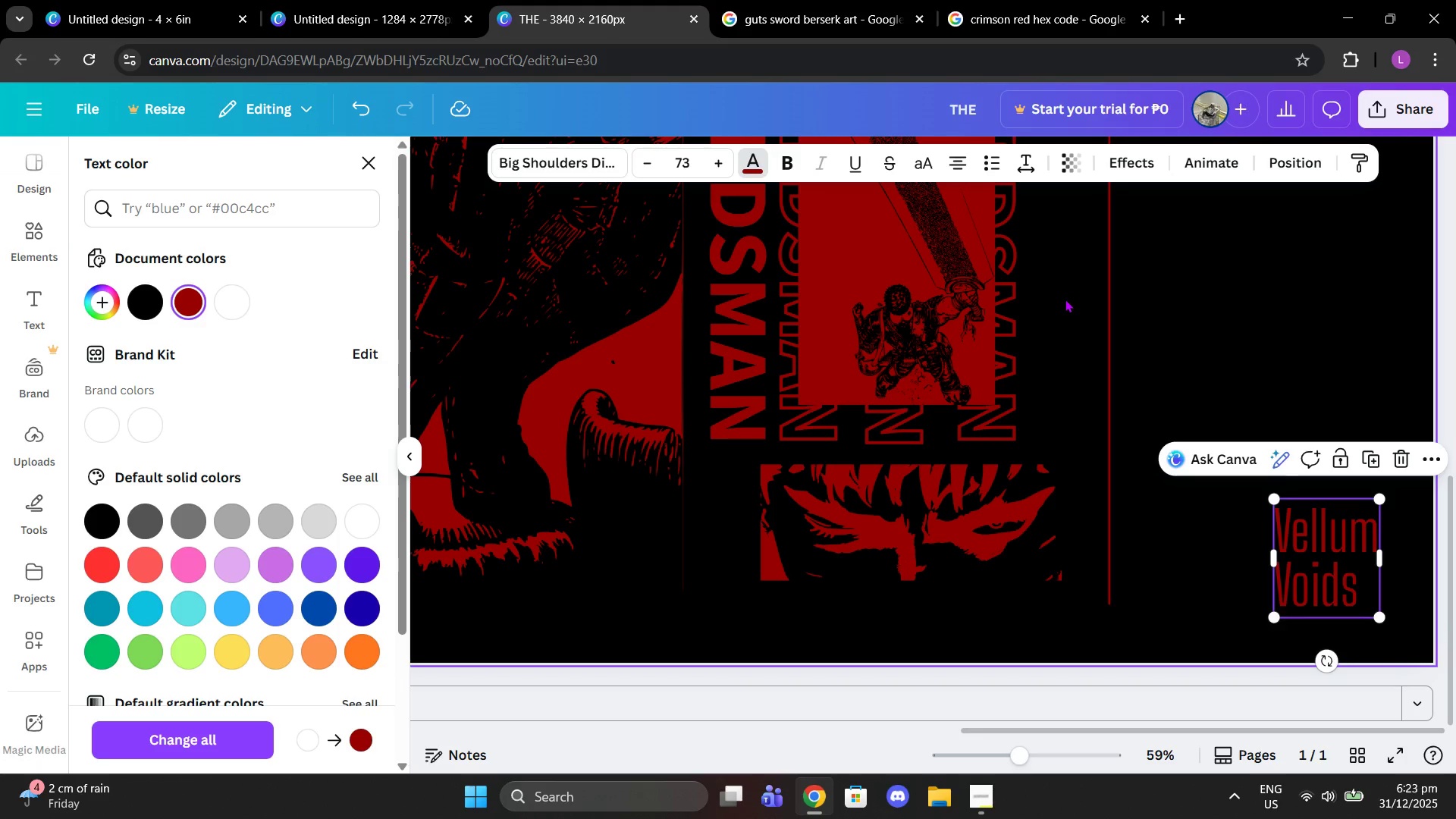 
left_click([1217, 347])
 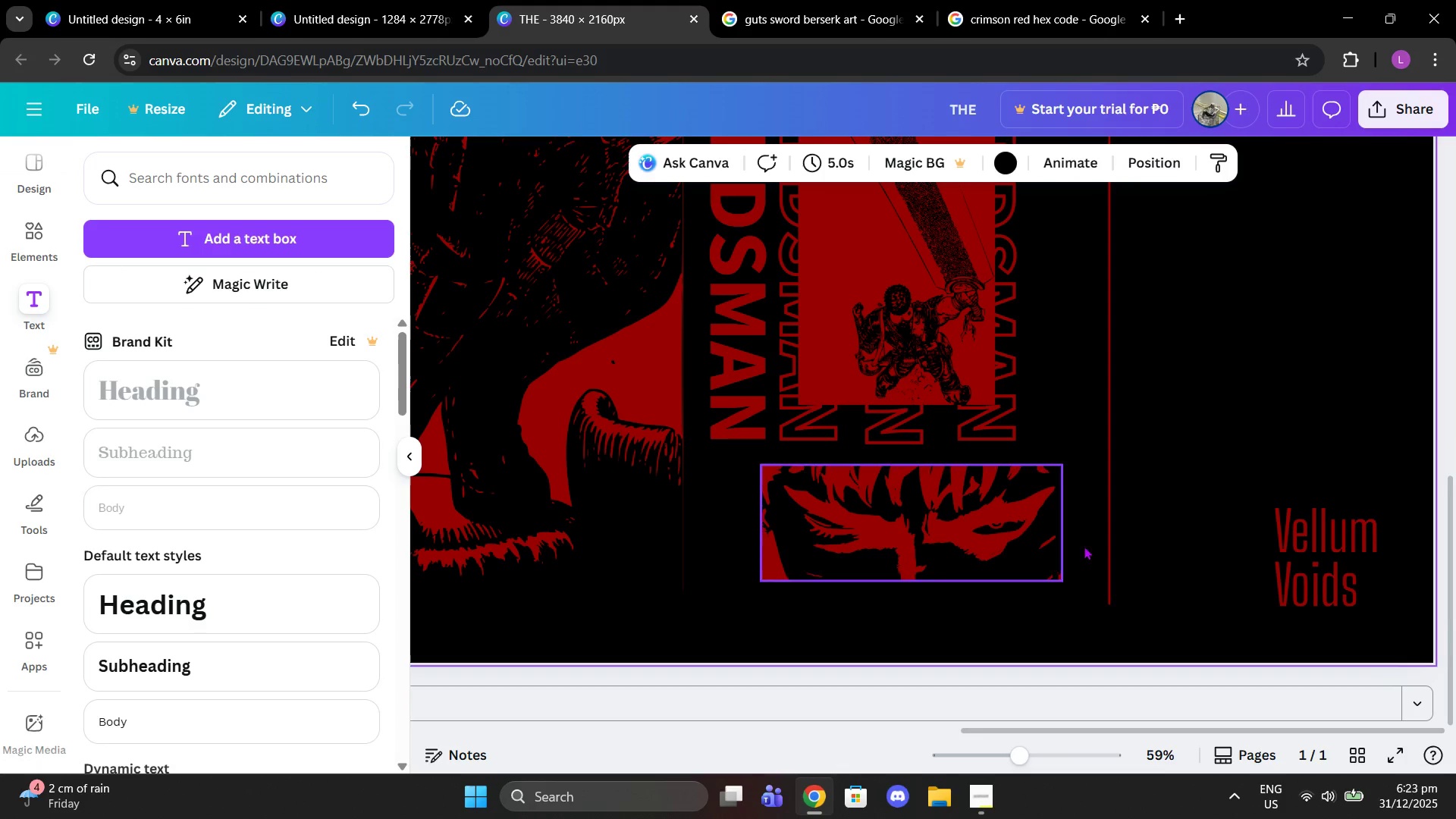 
left_click([1279, 559])
 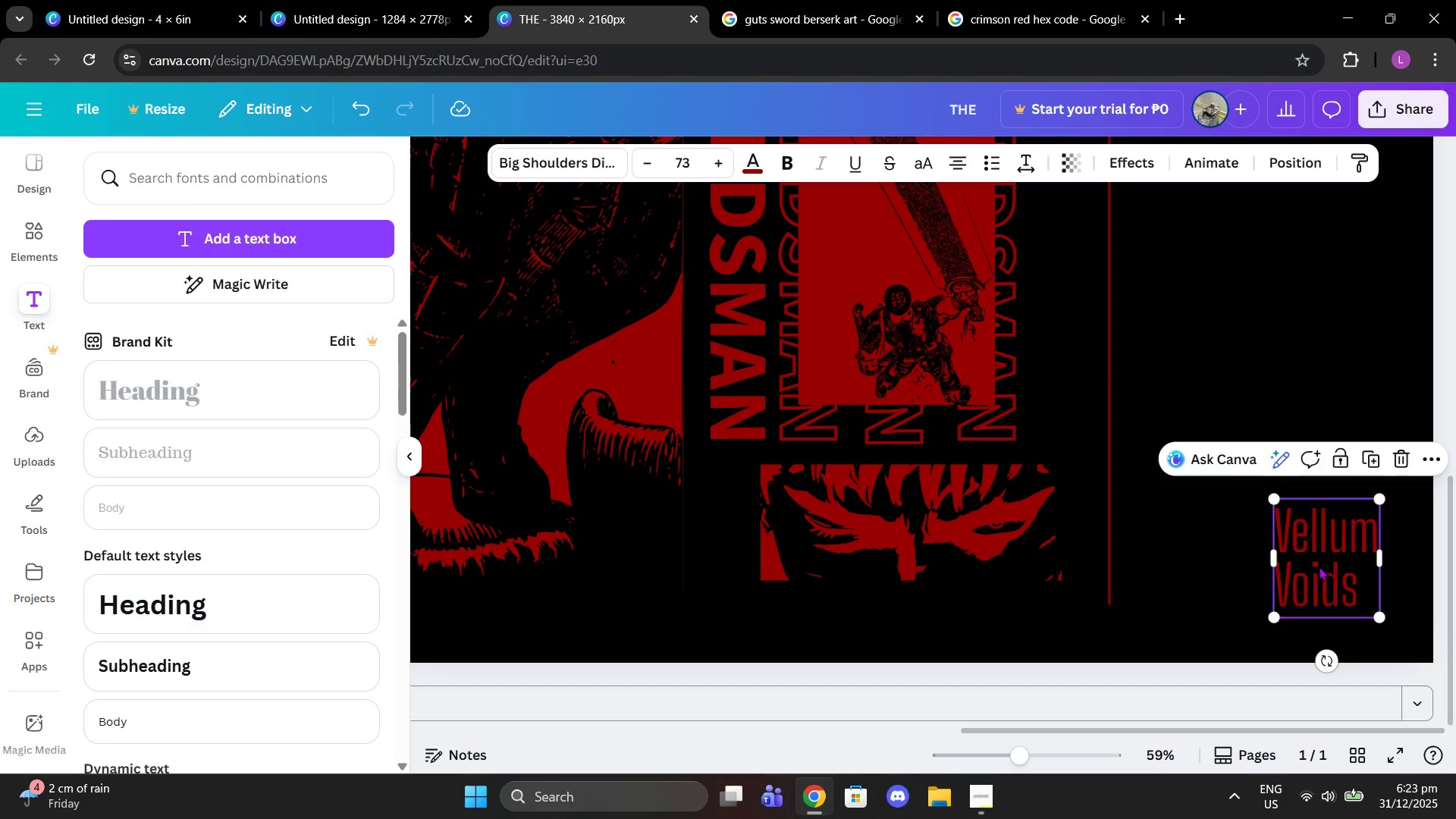 
key(Control+C)
 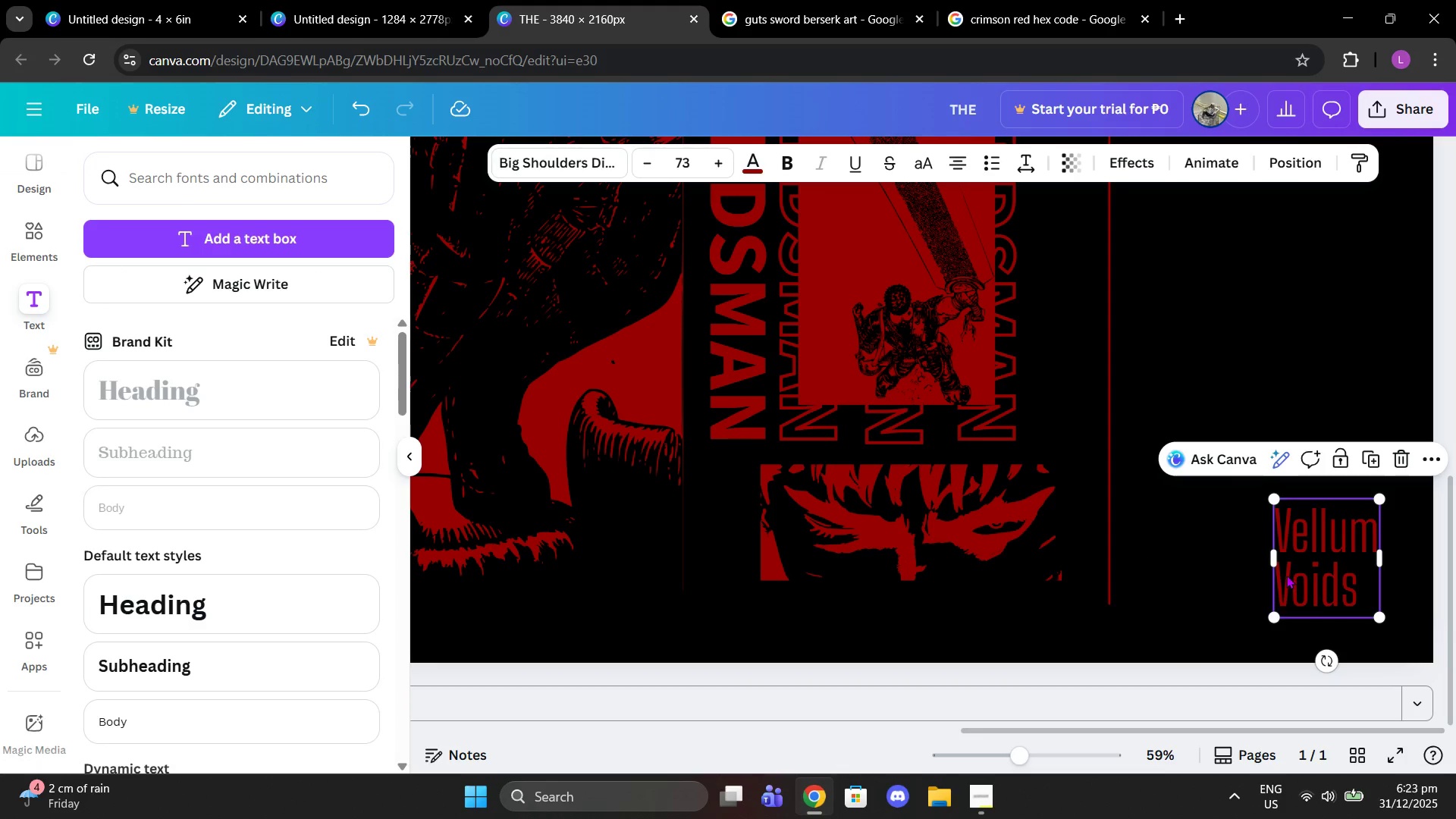 
key(Control+ControlLeft)
 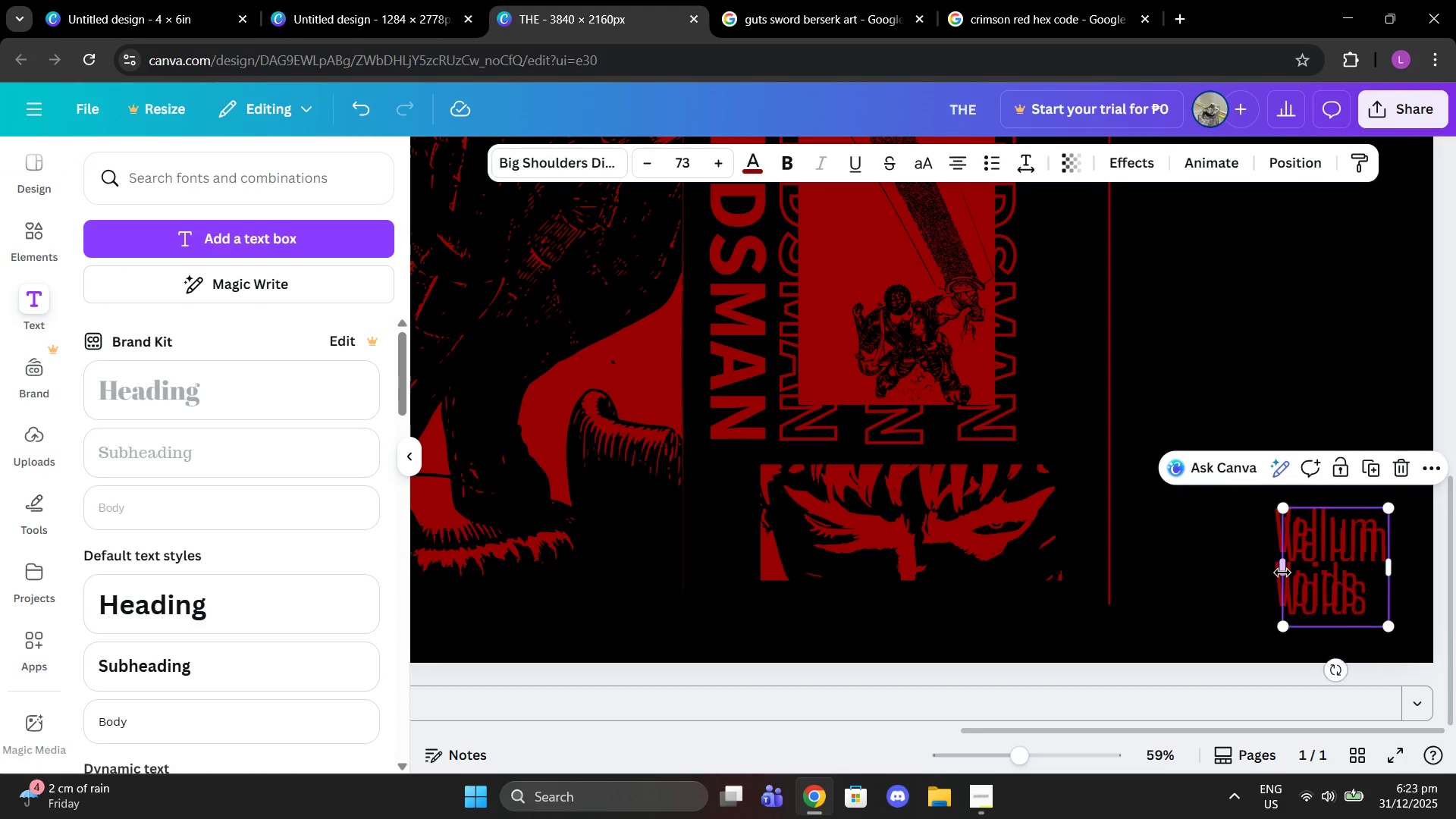 
key(Control+V)
 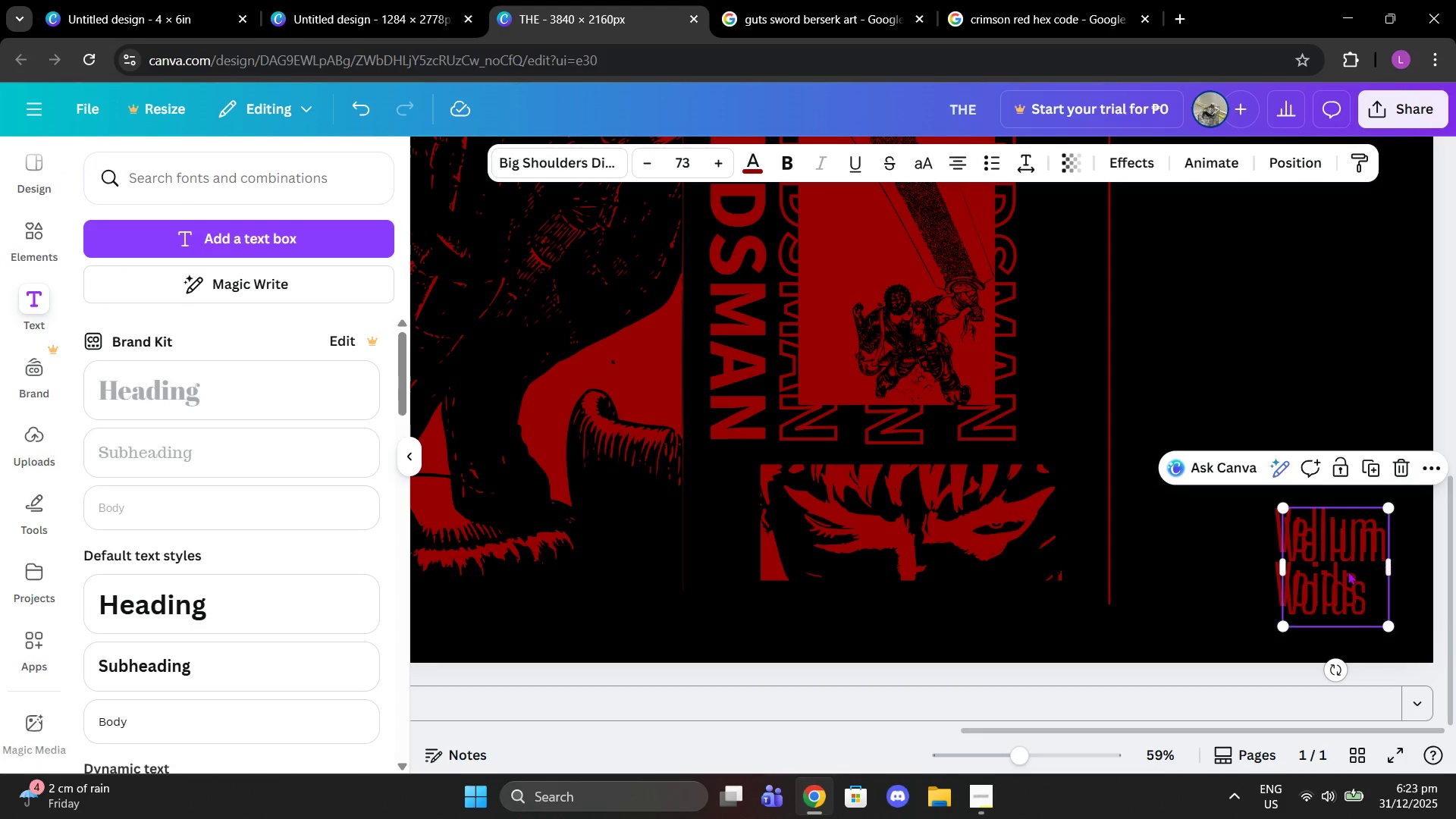 
left_click([1347, 571])
 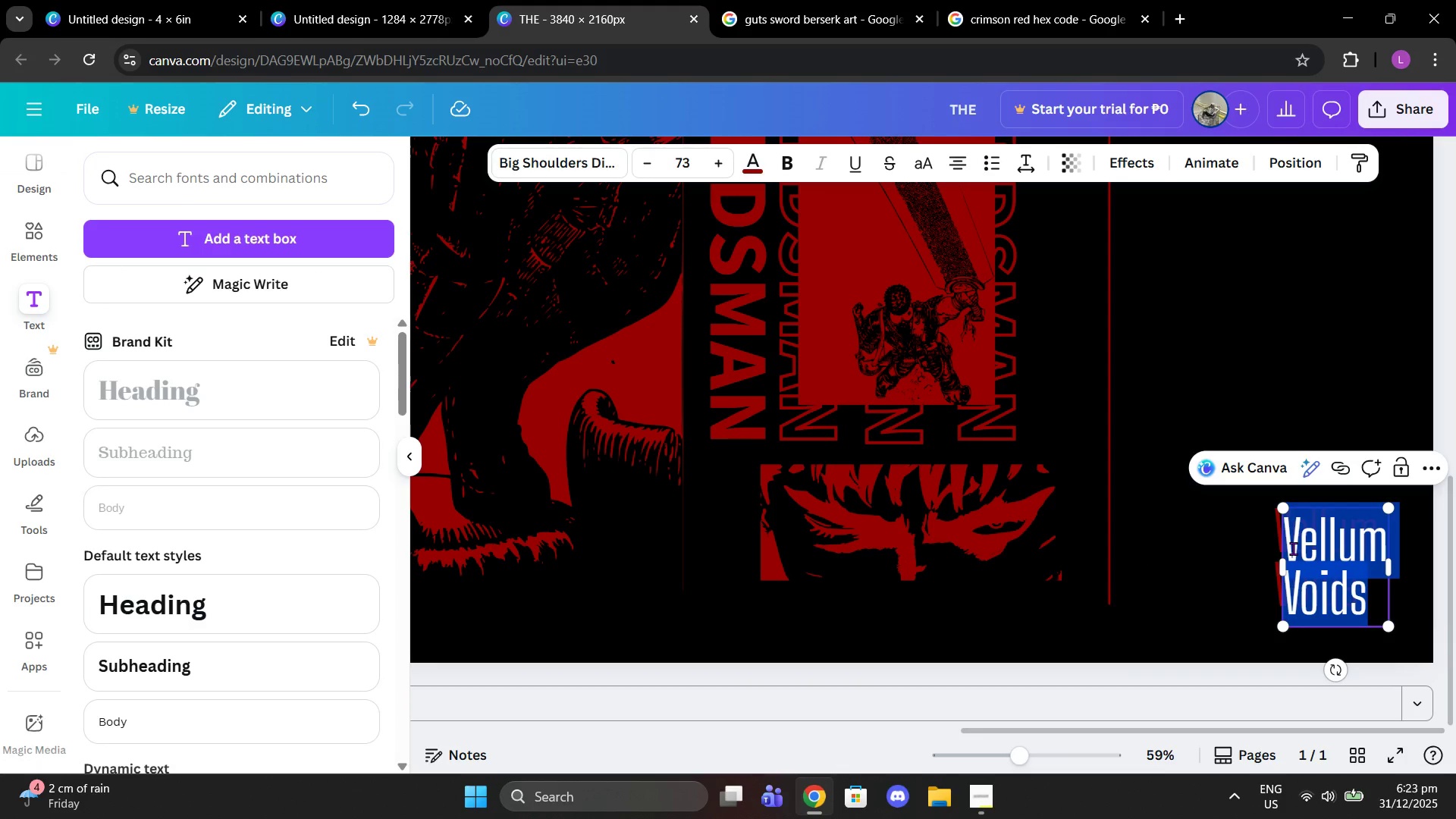 
hold_key(key=CapsLock, duration=1.11)
 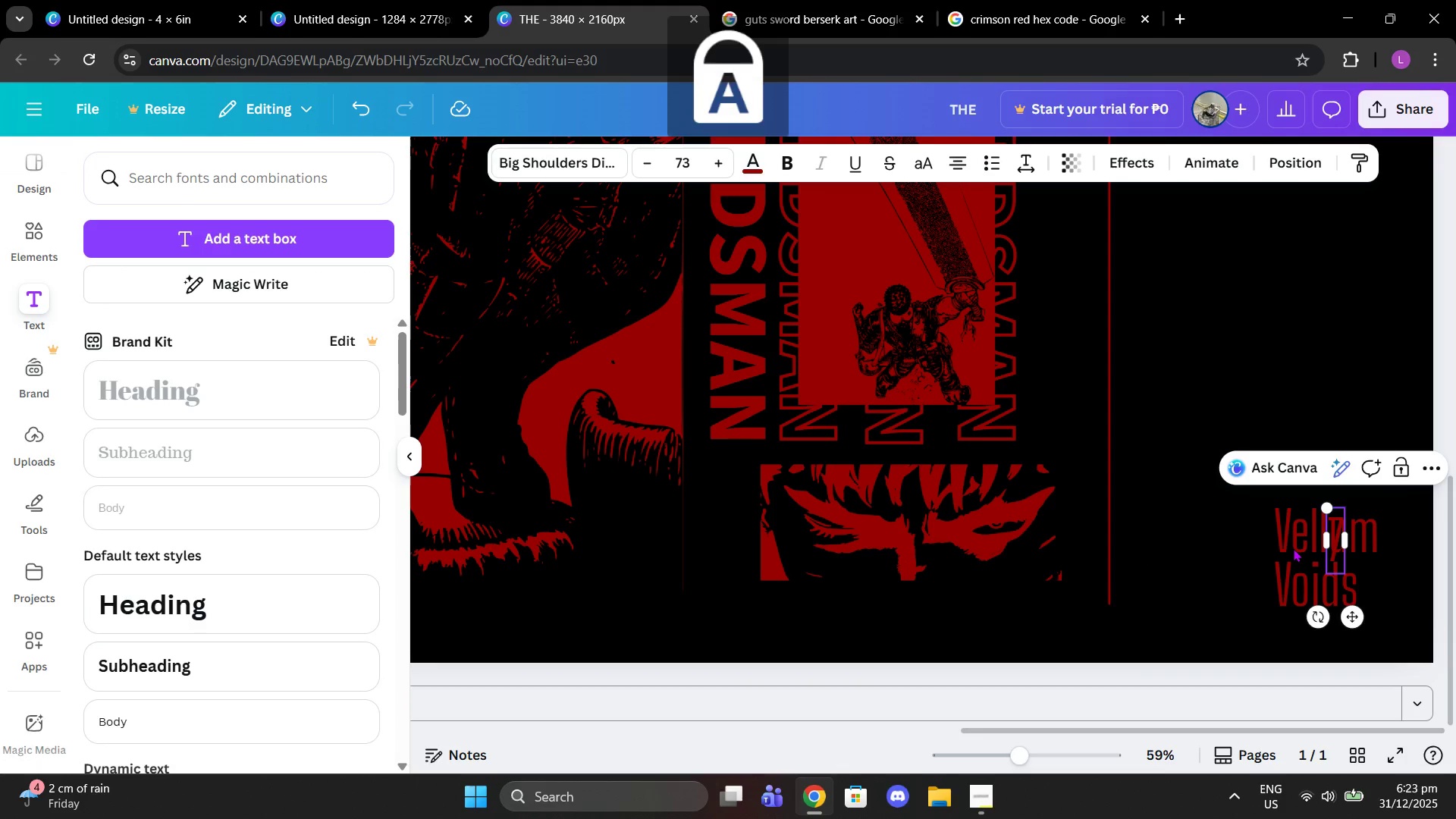 
key(7)
 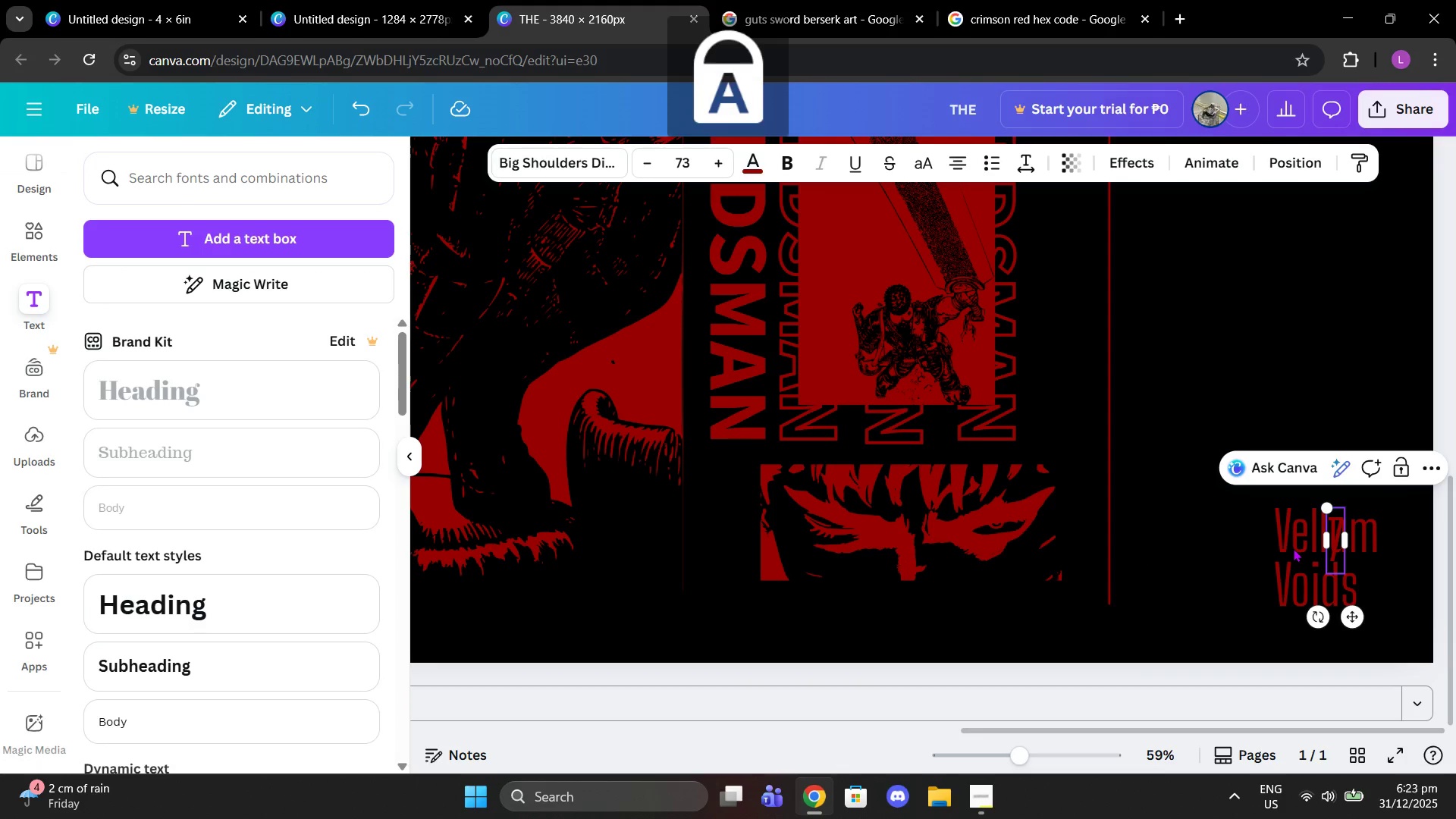 
key(Backspace)
 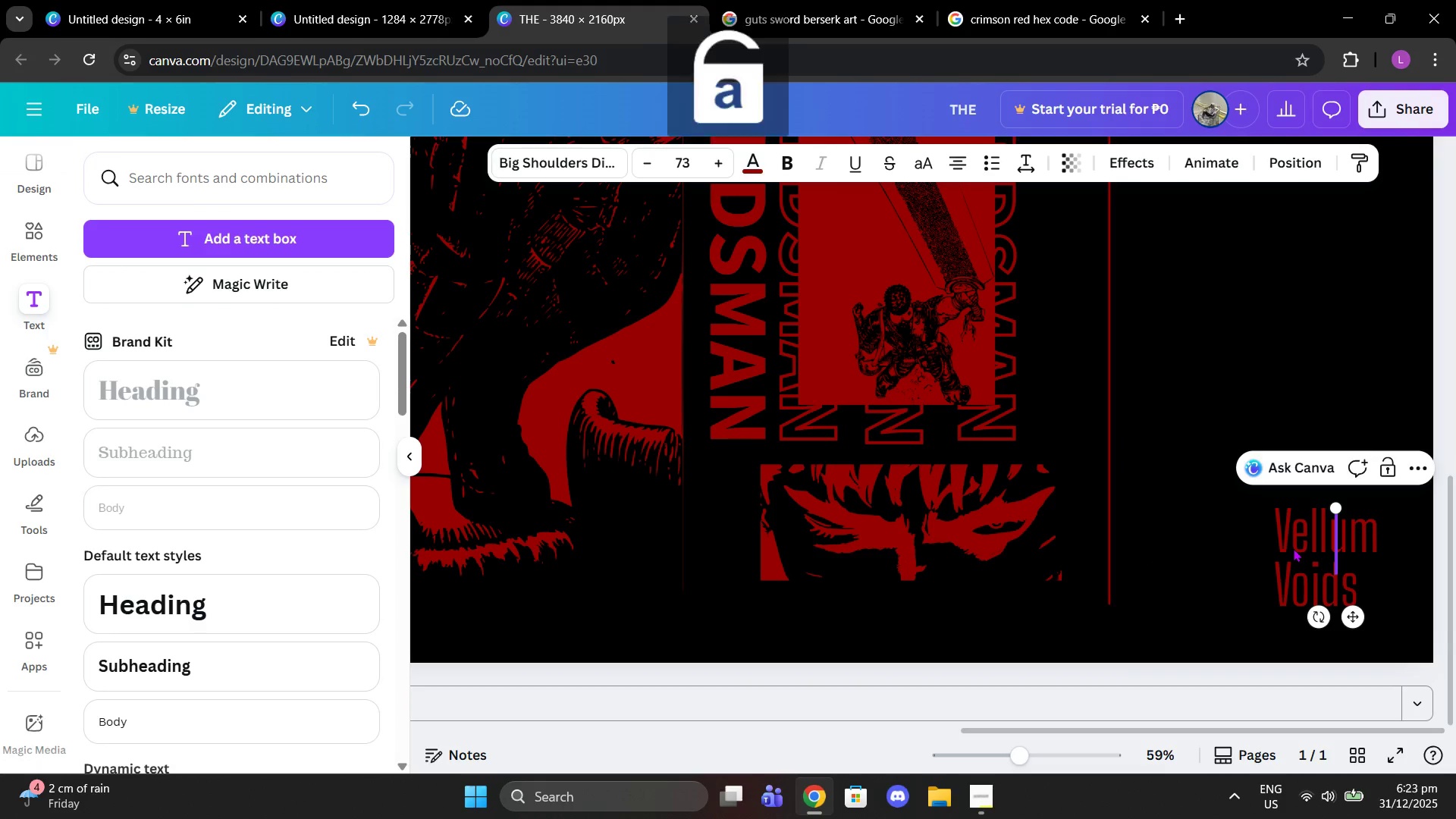 
hold_key(key=CapsLock, duration=0.91)
 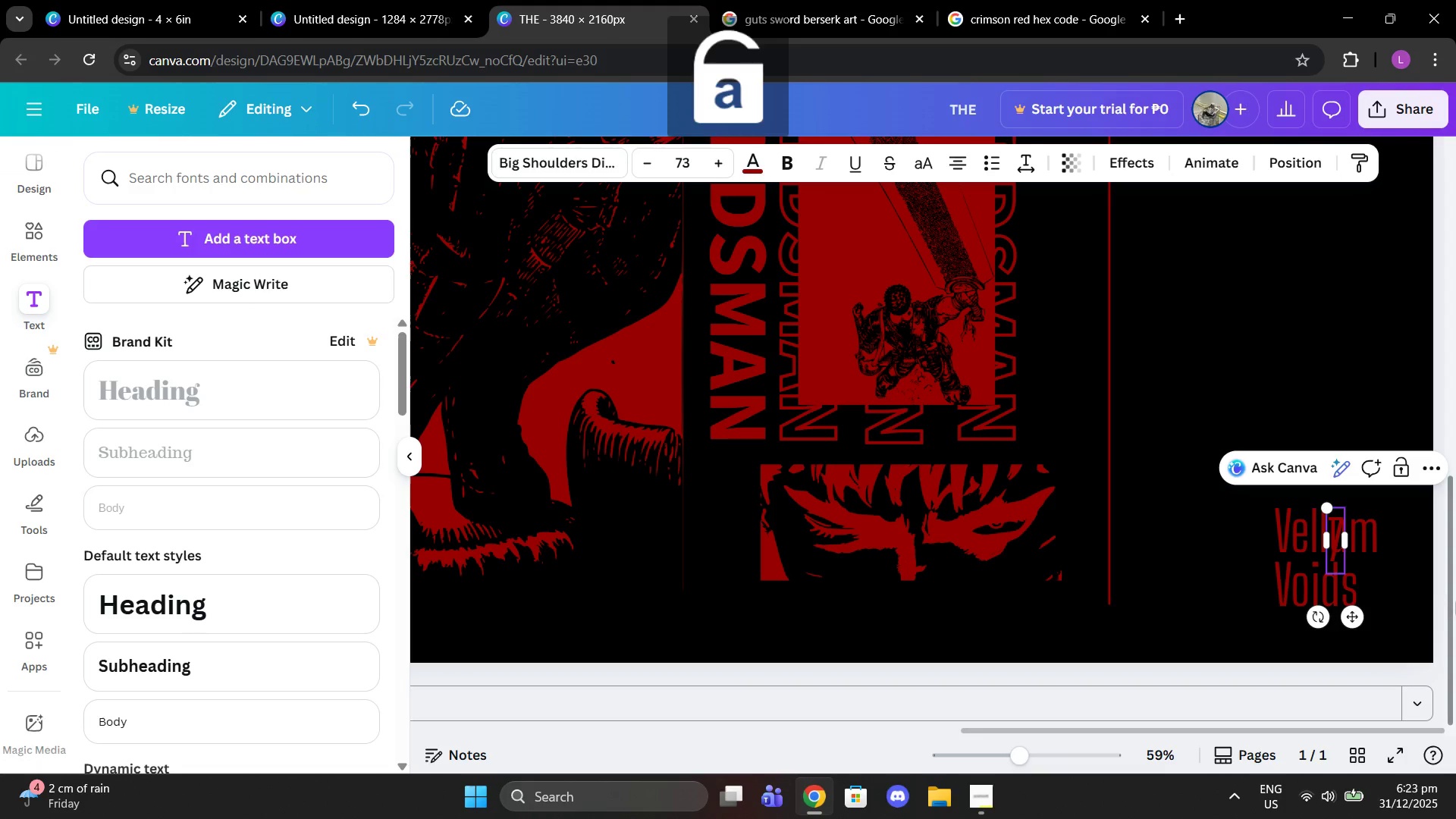 
key(7)
 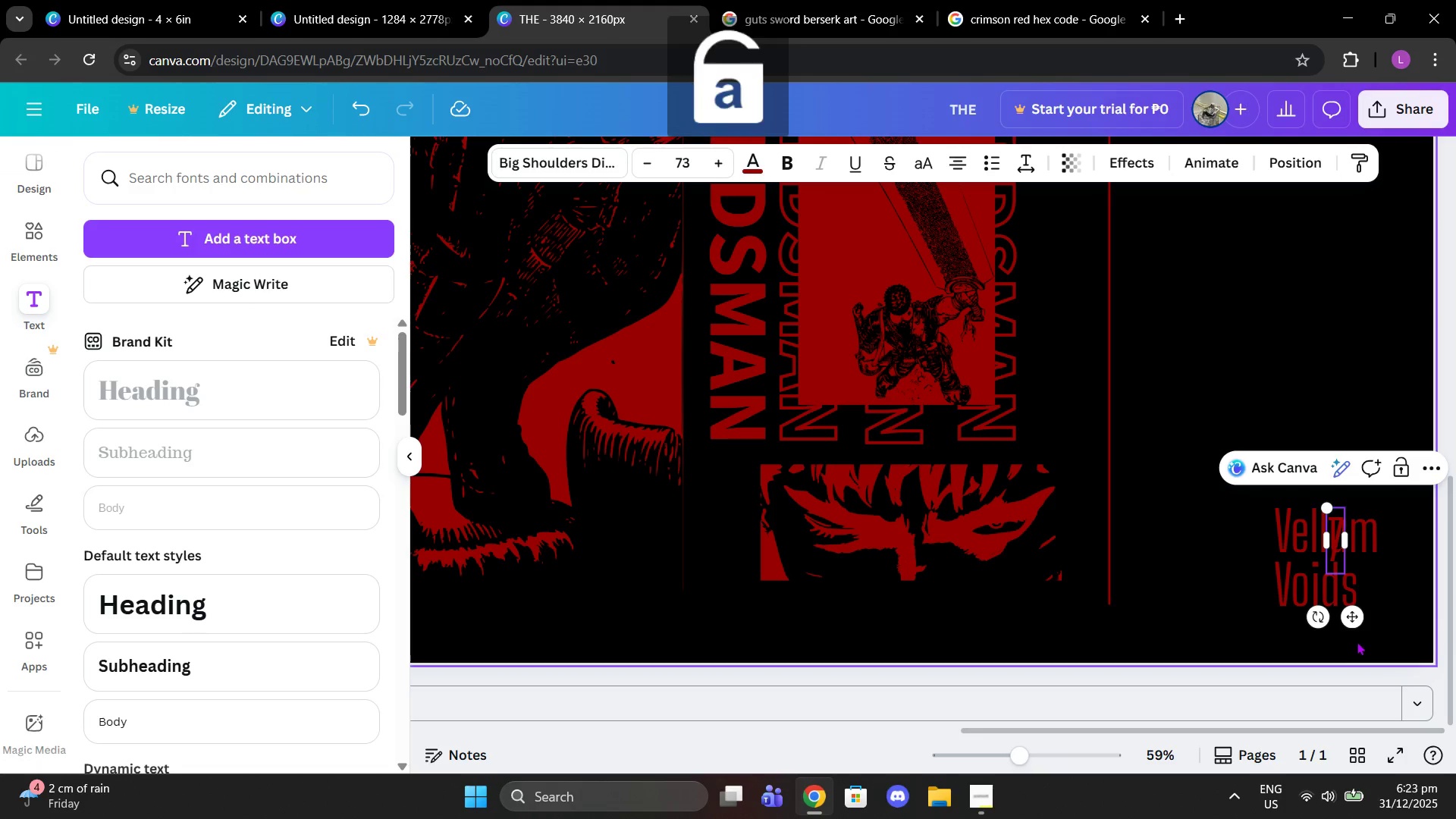 
left_click_drag(start_coordinate=[1348, 621], to_coordinate=[1289, 467])
 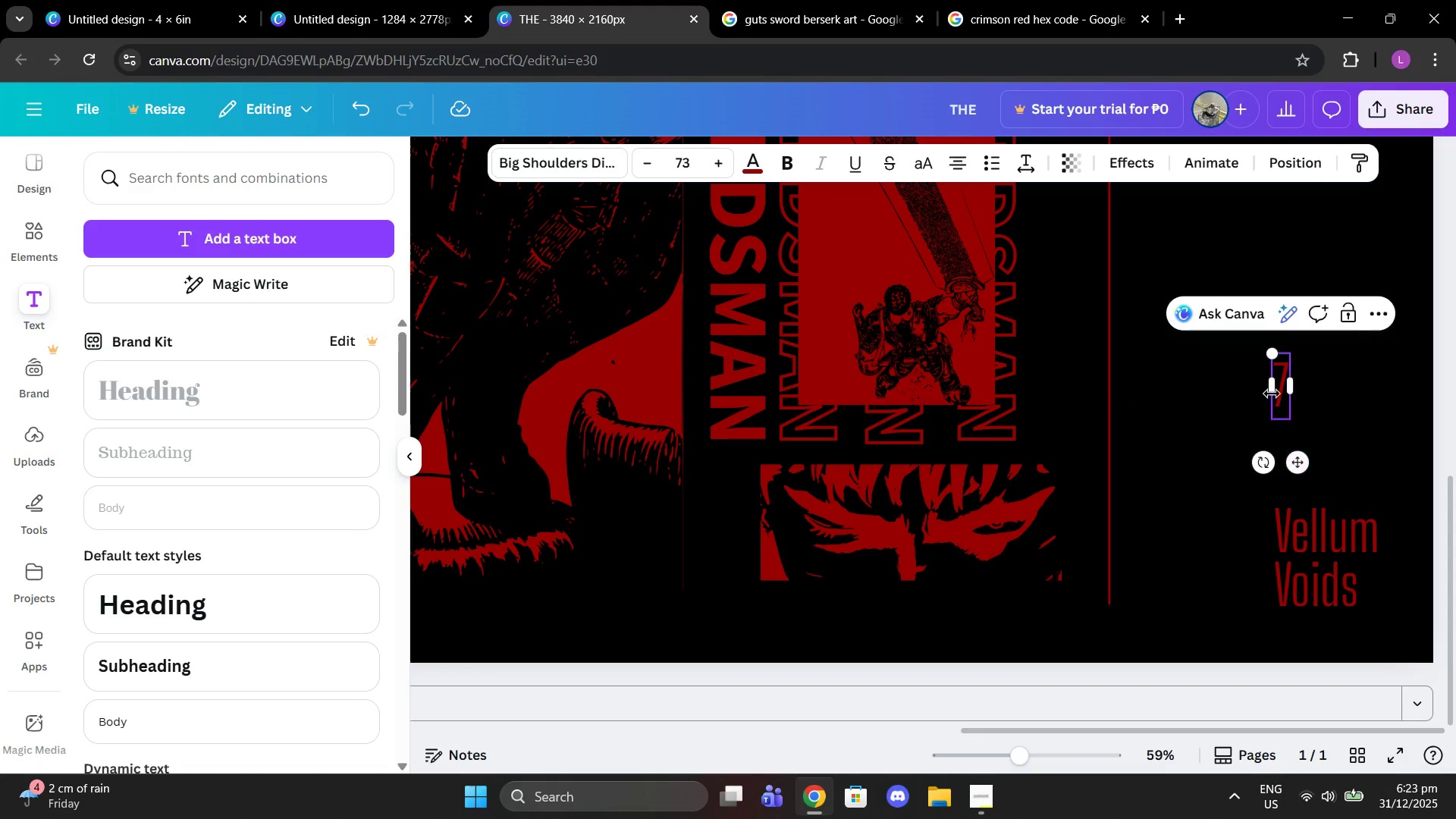 
left_click([1272, 394])
 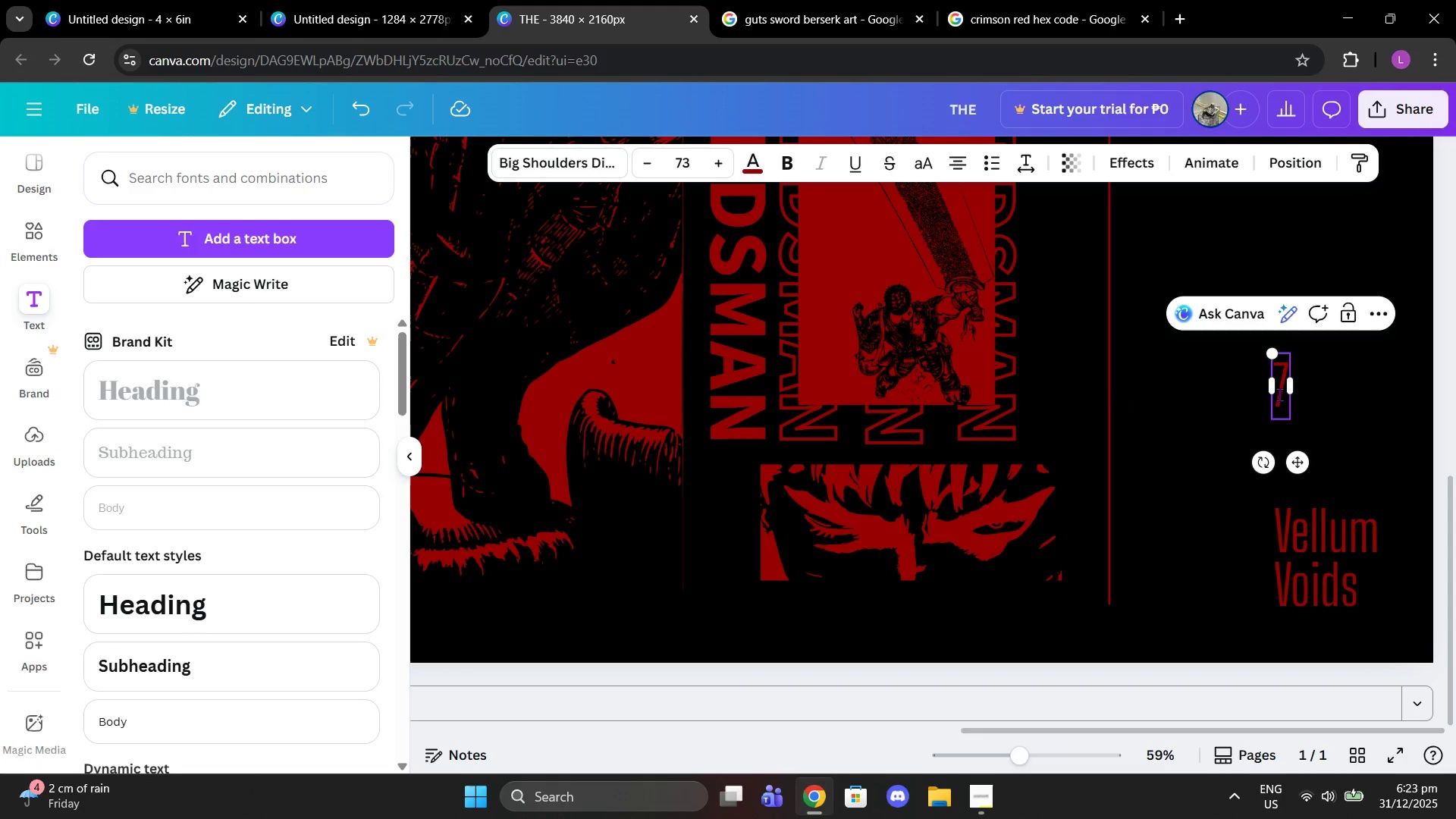 
left_click([1279, 394])
 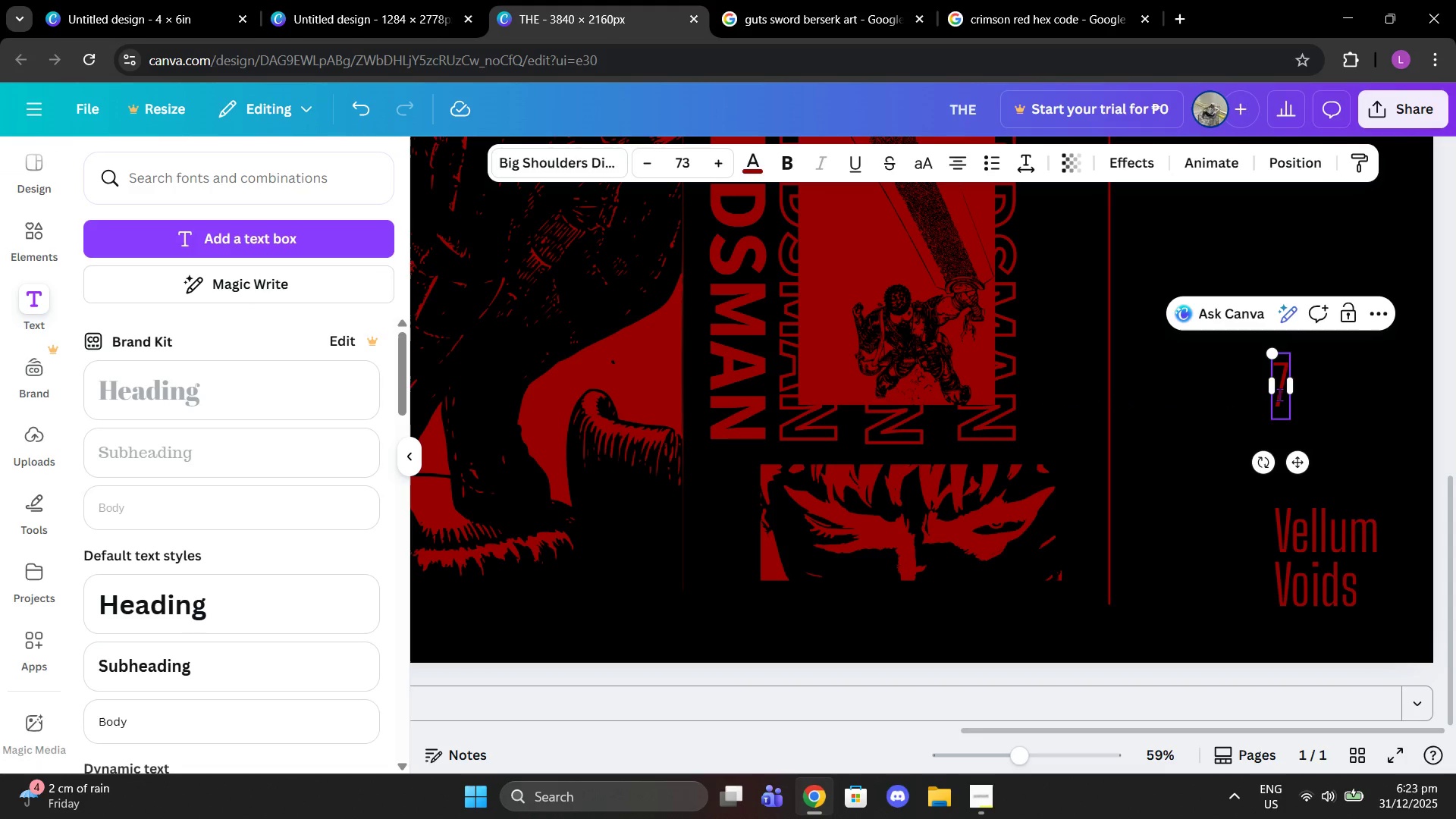 
left_click([1279, 394])
 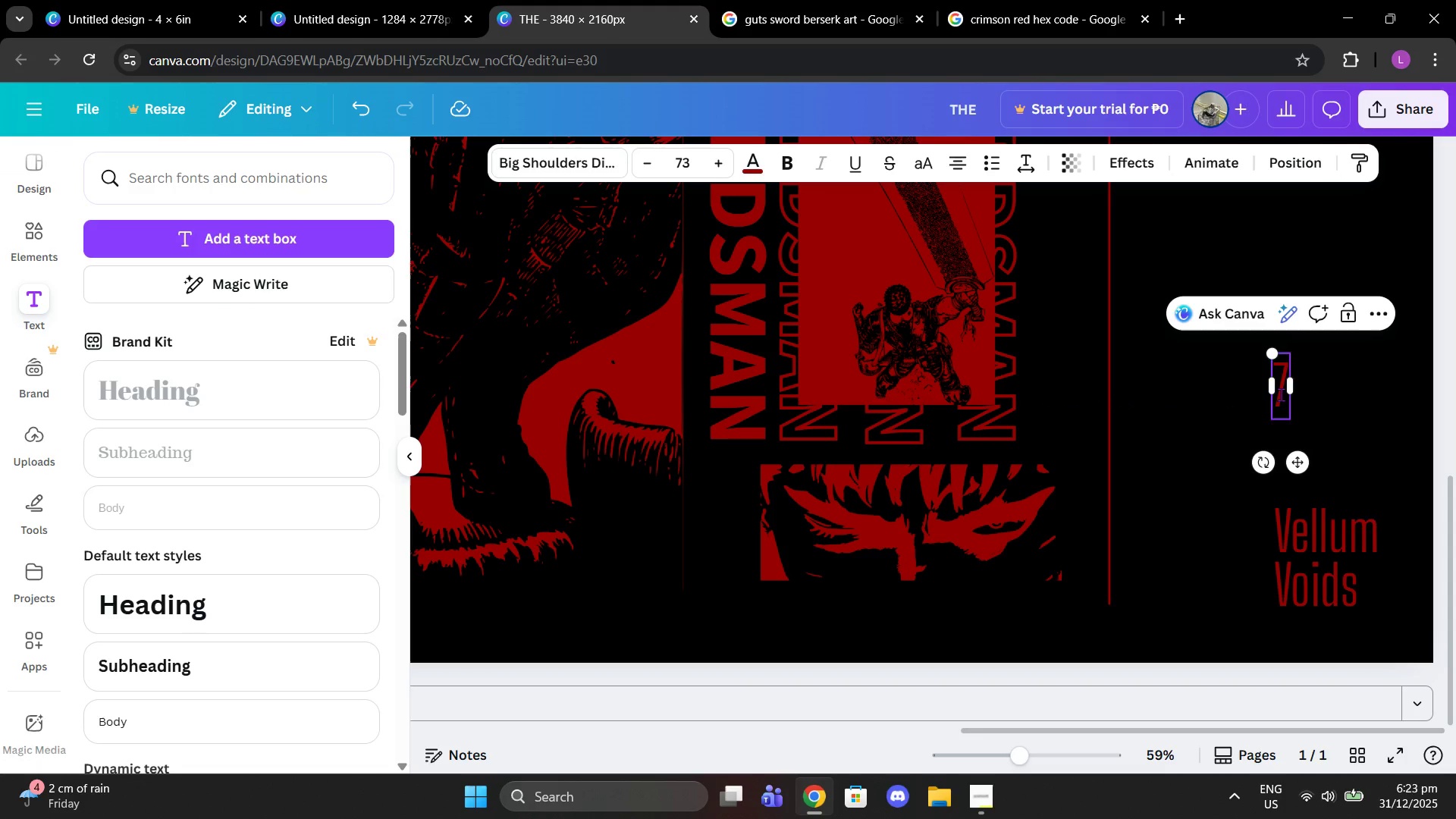 
left_click([1281, 394])
 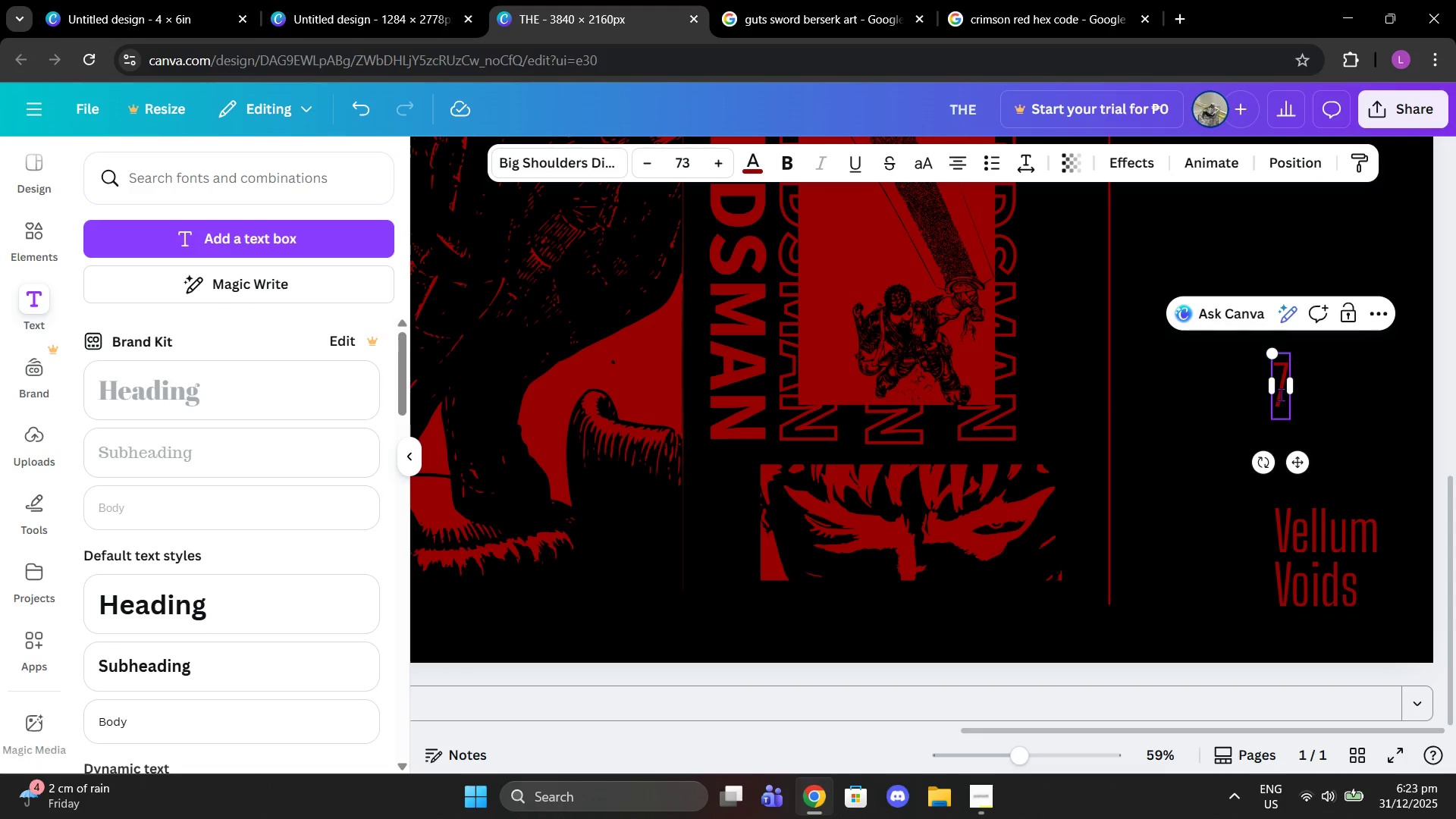 
key(Backspace)
 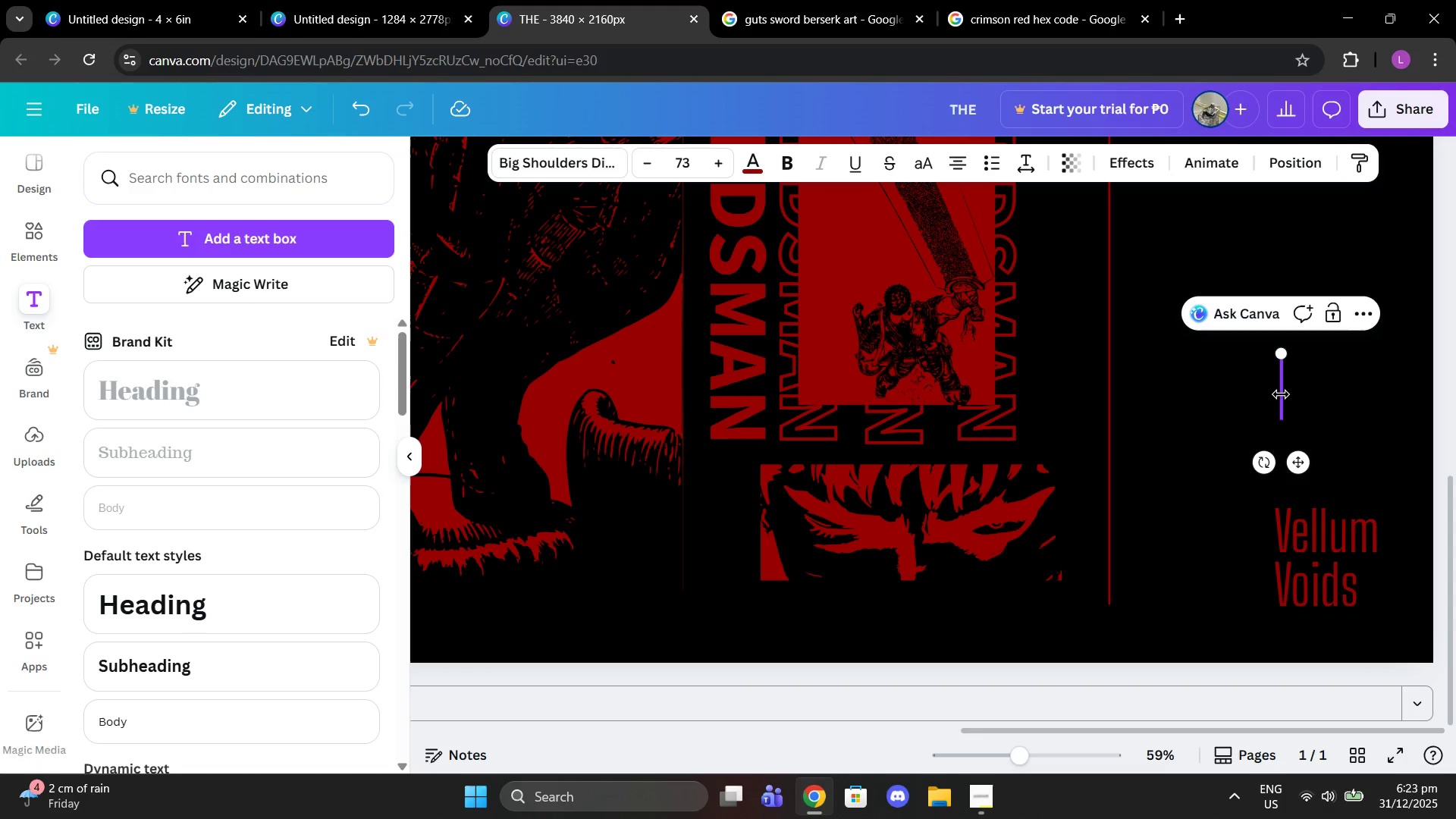 
key(Shift+7)
 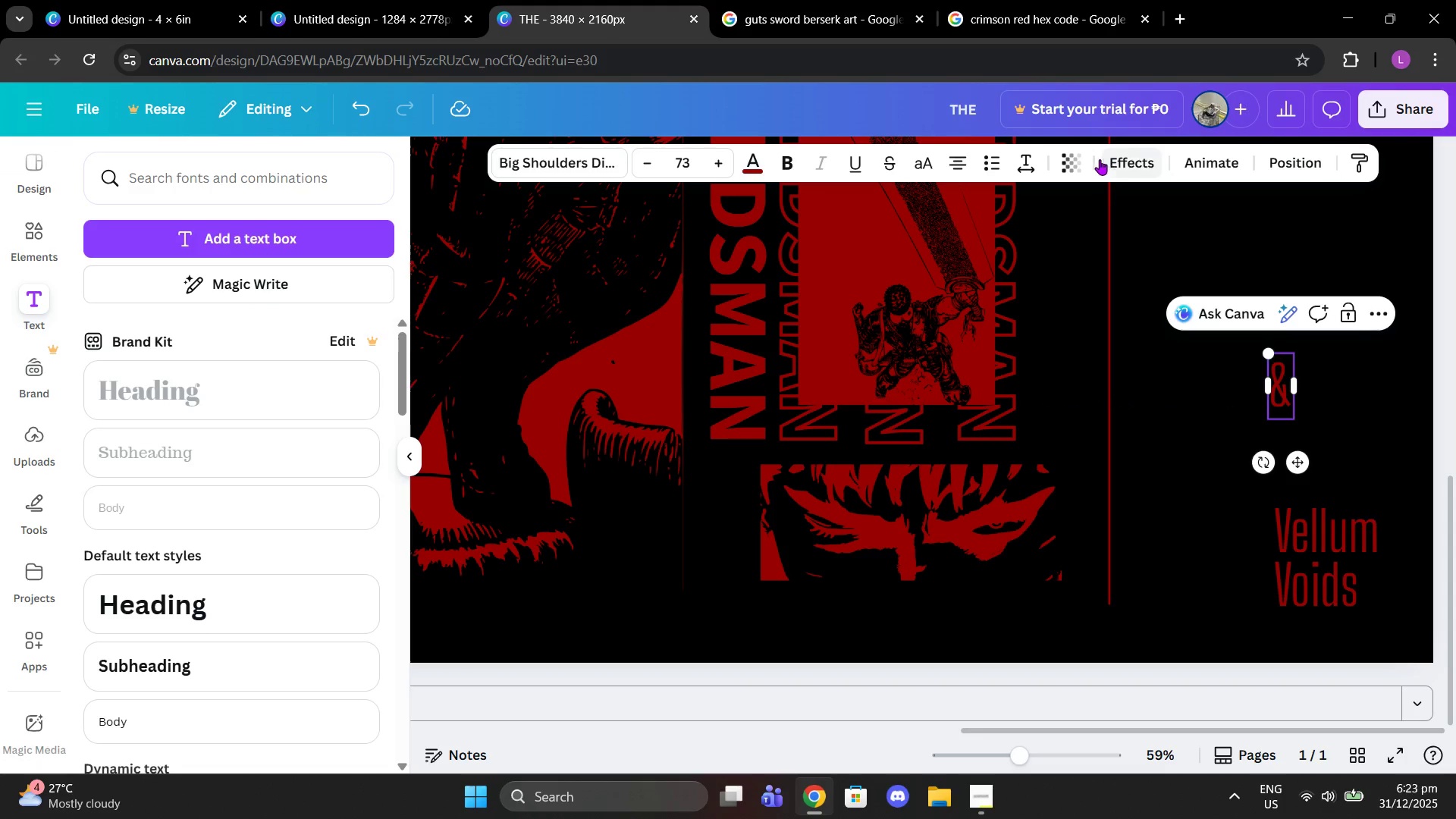 
left_click([1160, 168])
 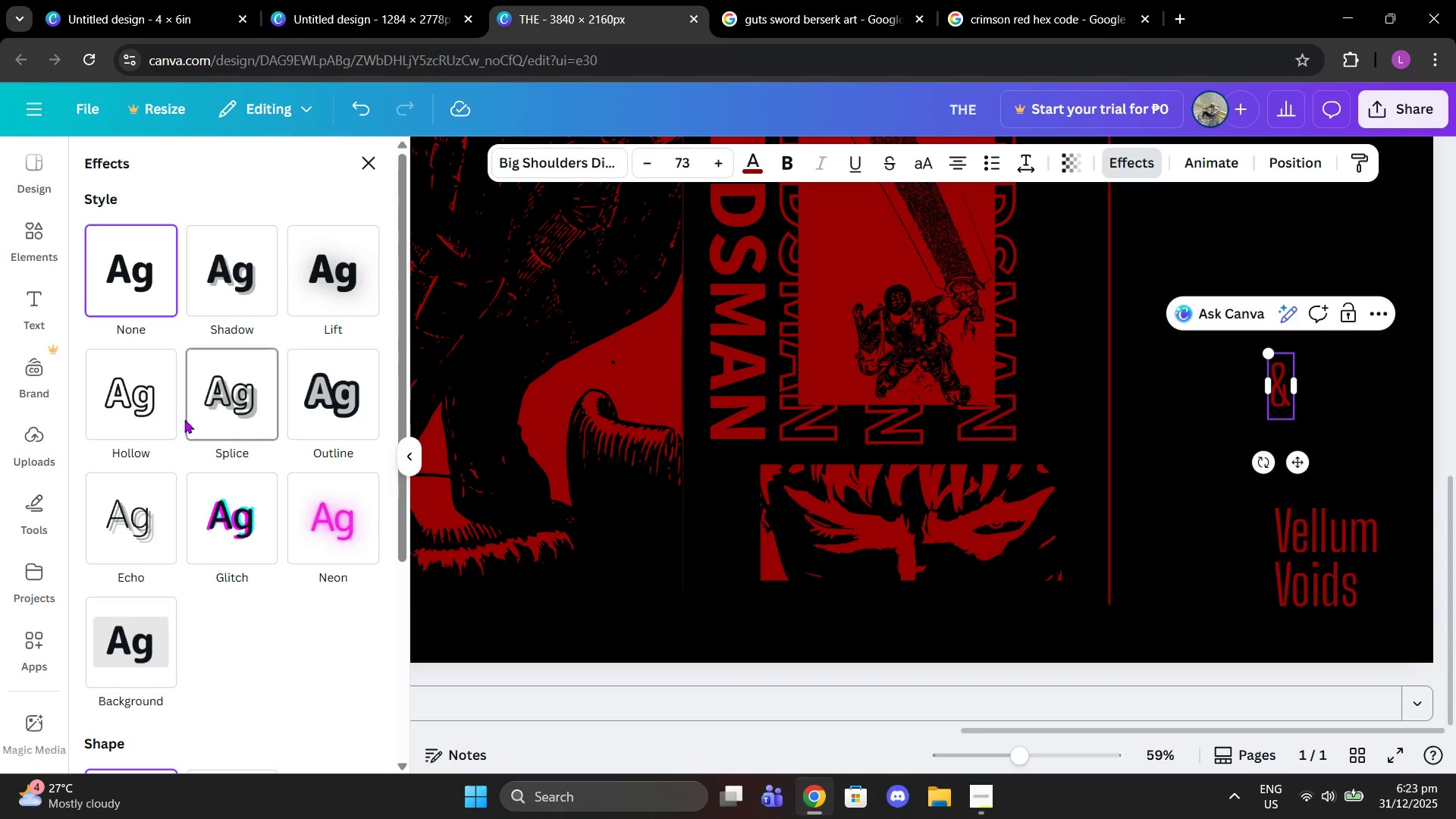 
left_click([325, 394])
 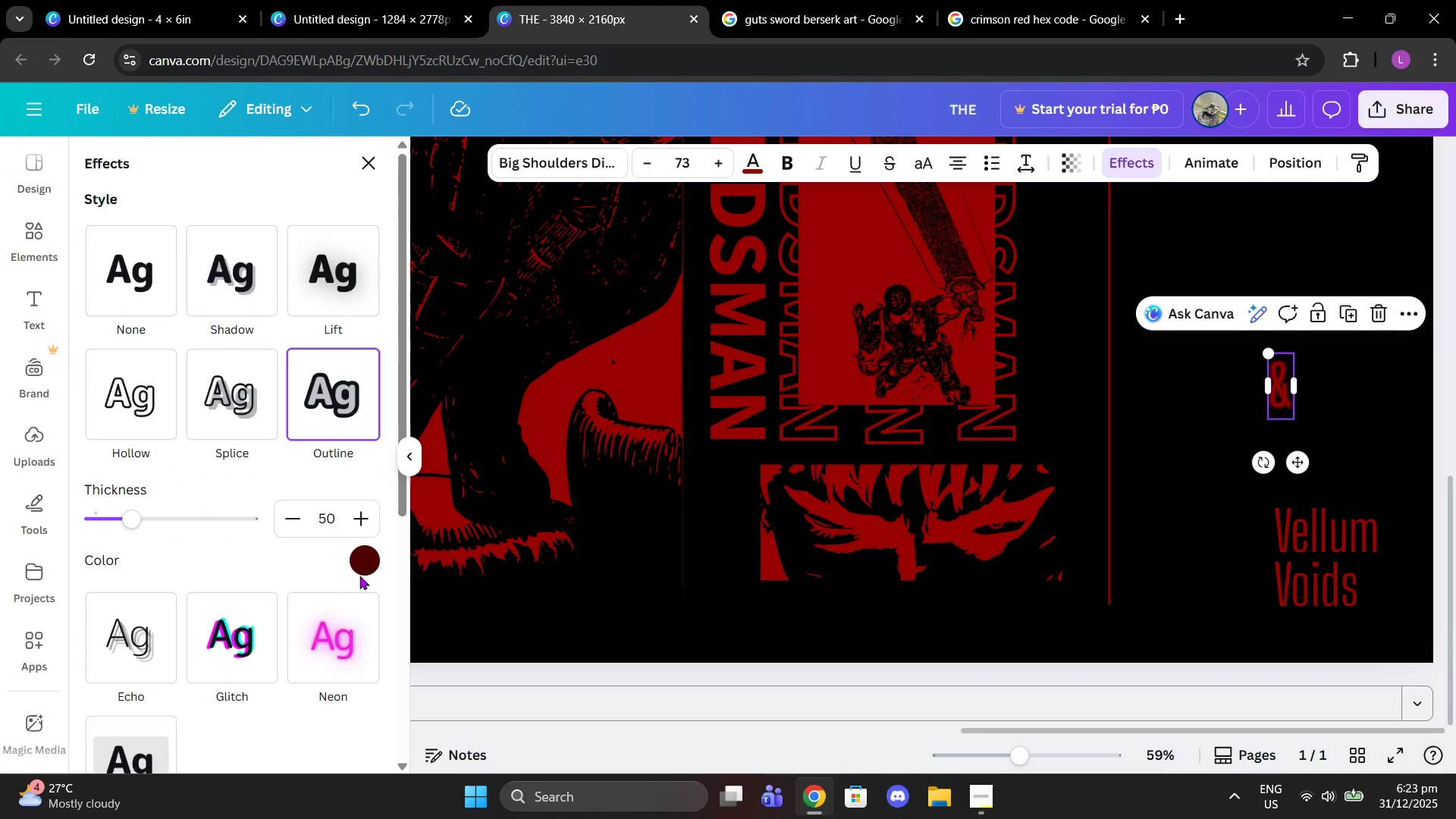 
left_click([364, 547])
 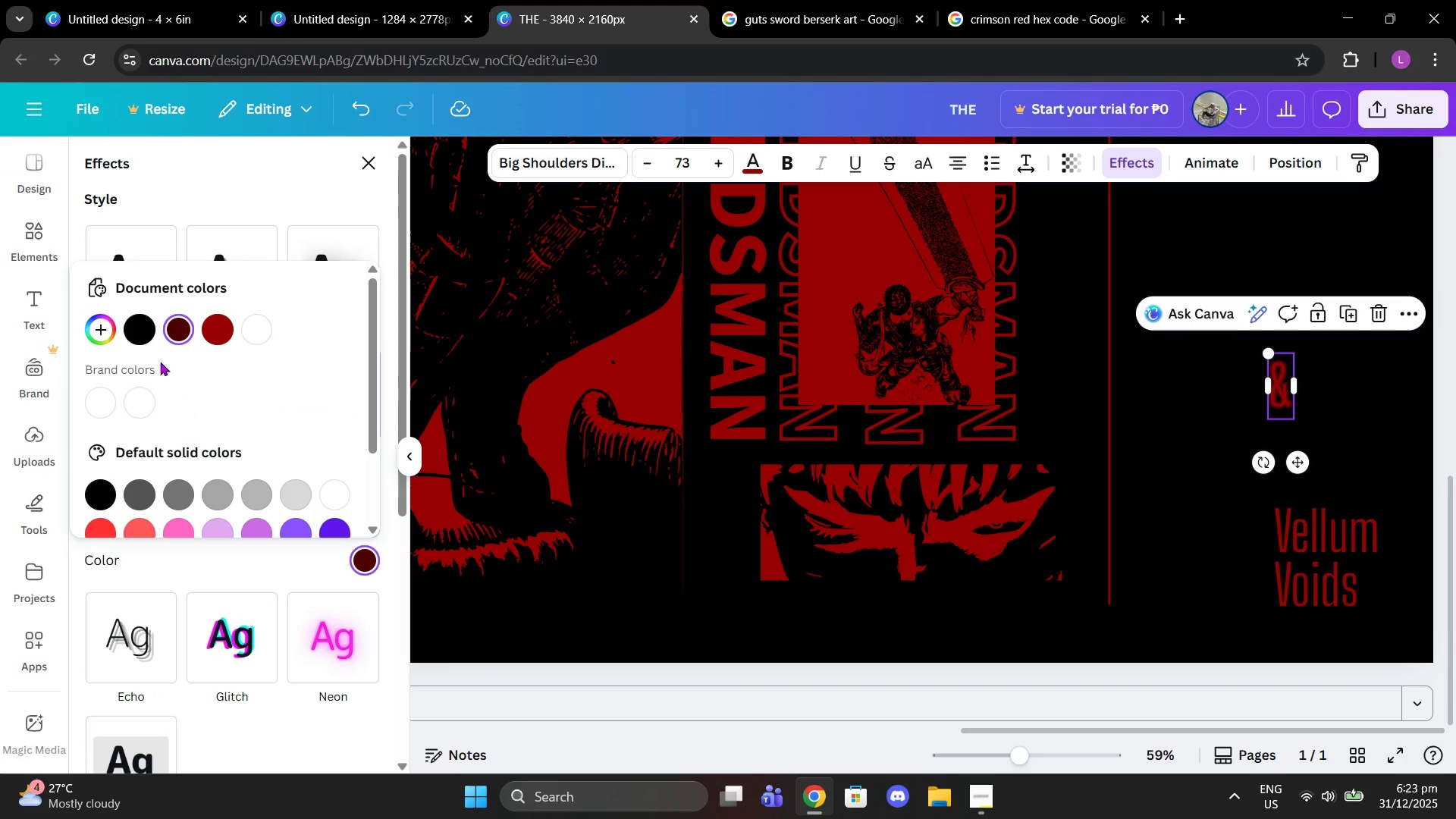 
left_click([137, 337])
 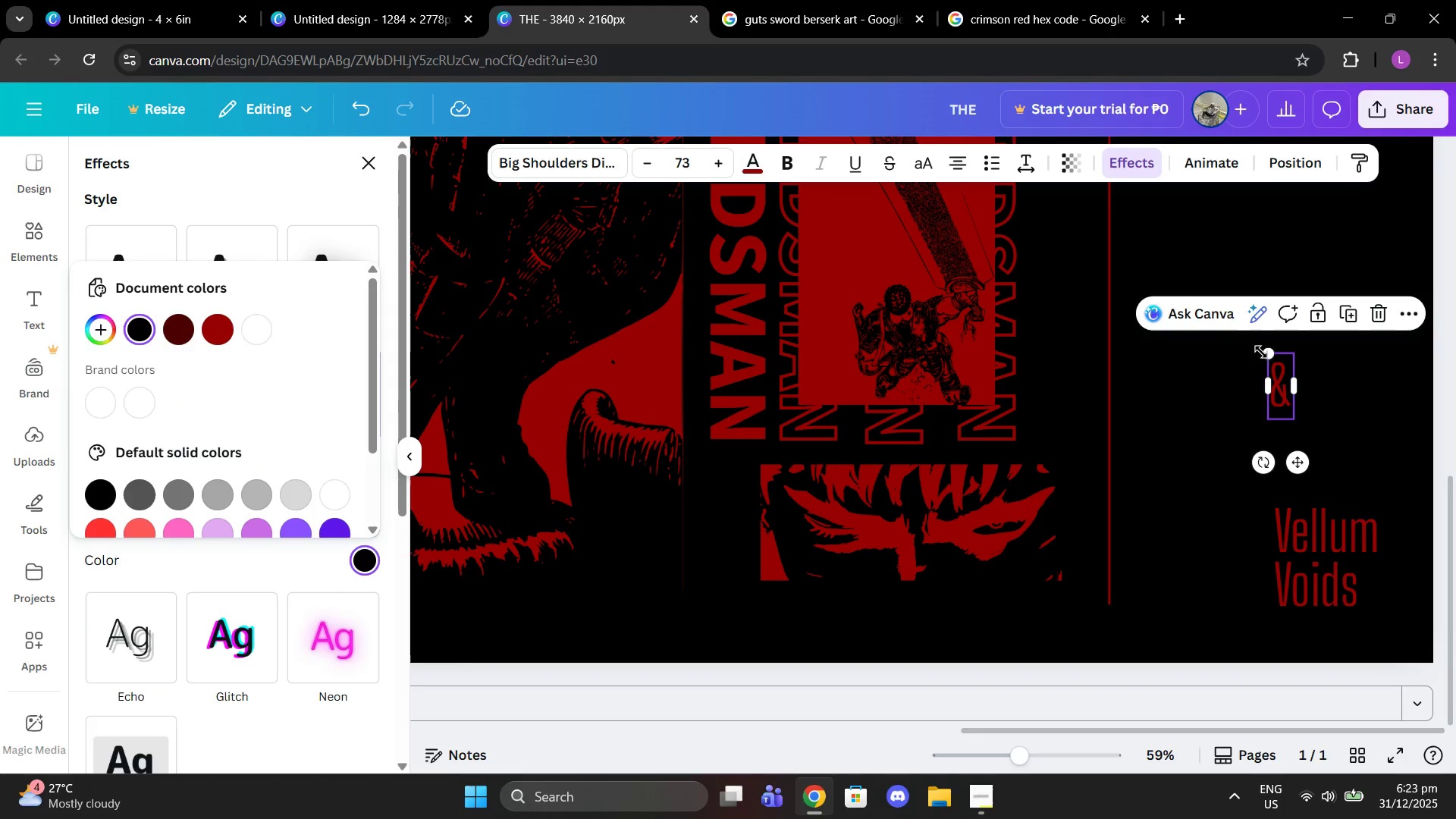 
left_click_drag(start_coordinate=[1263, 352], to_coordinate=[1280, 366])
 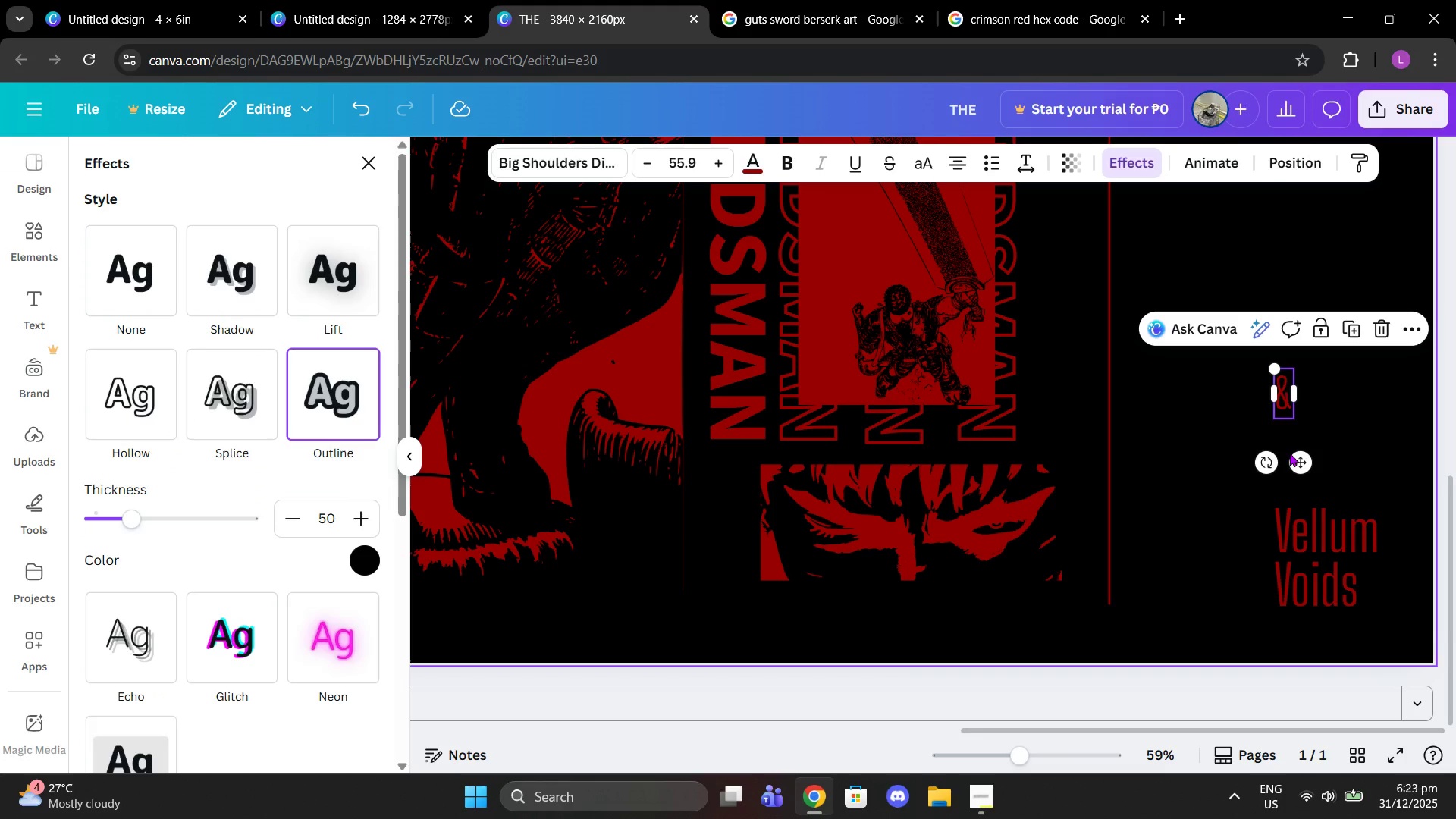 
left_click_drag(start_coordinate=[1291, 462], to_coordinate=[1335, 634])
 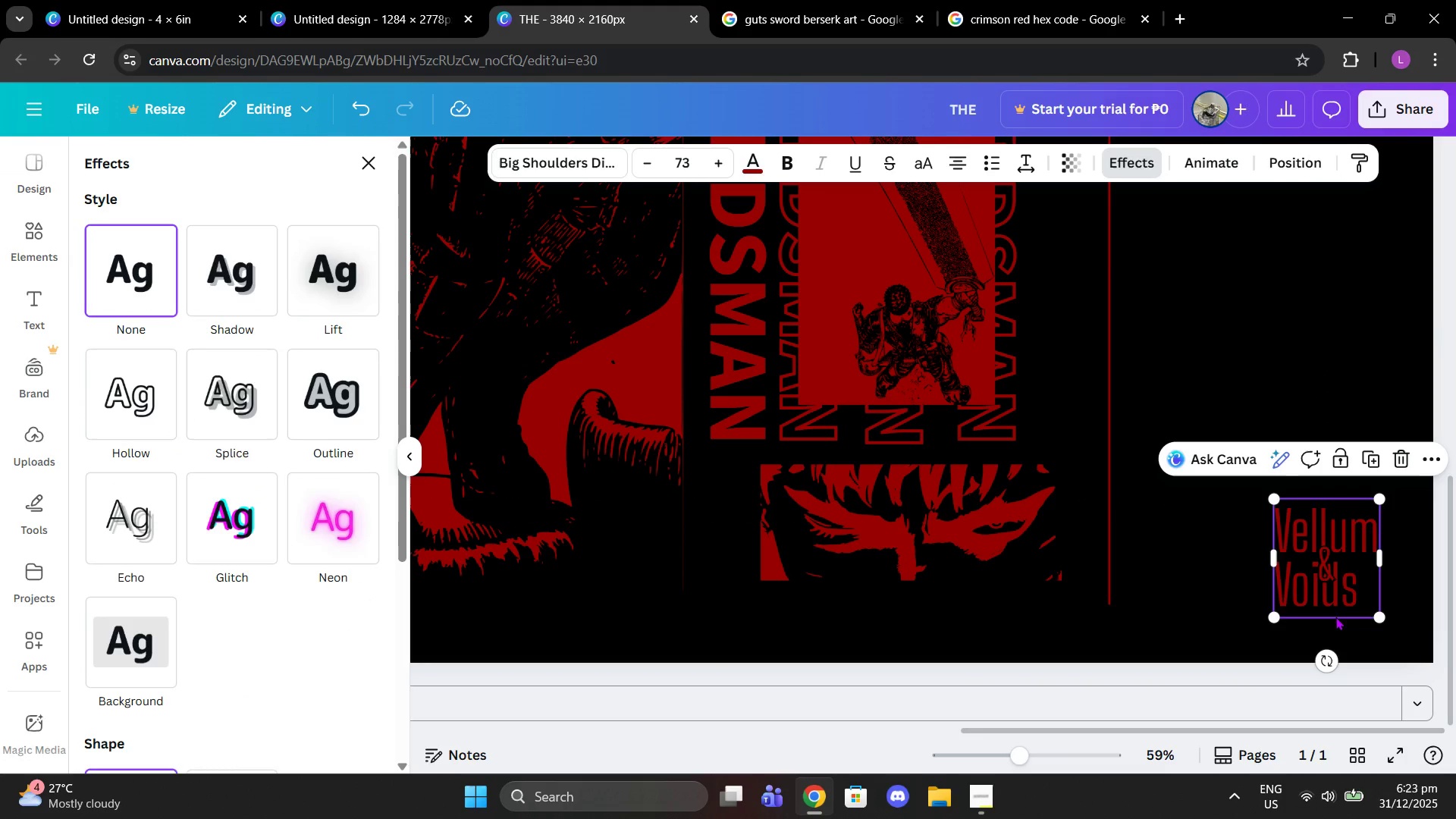 
left_click([1326, 551])
 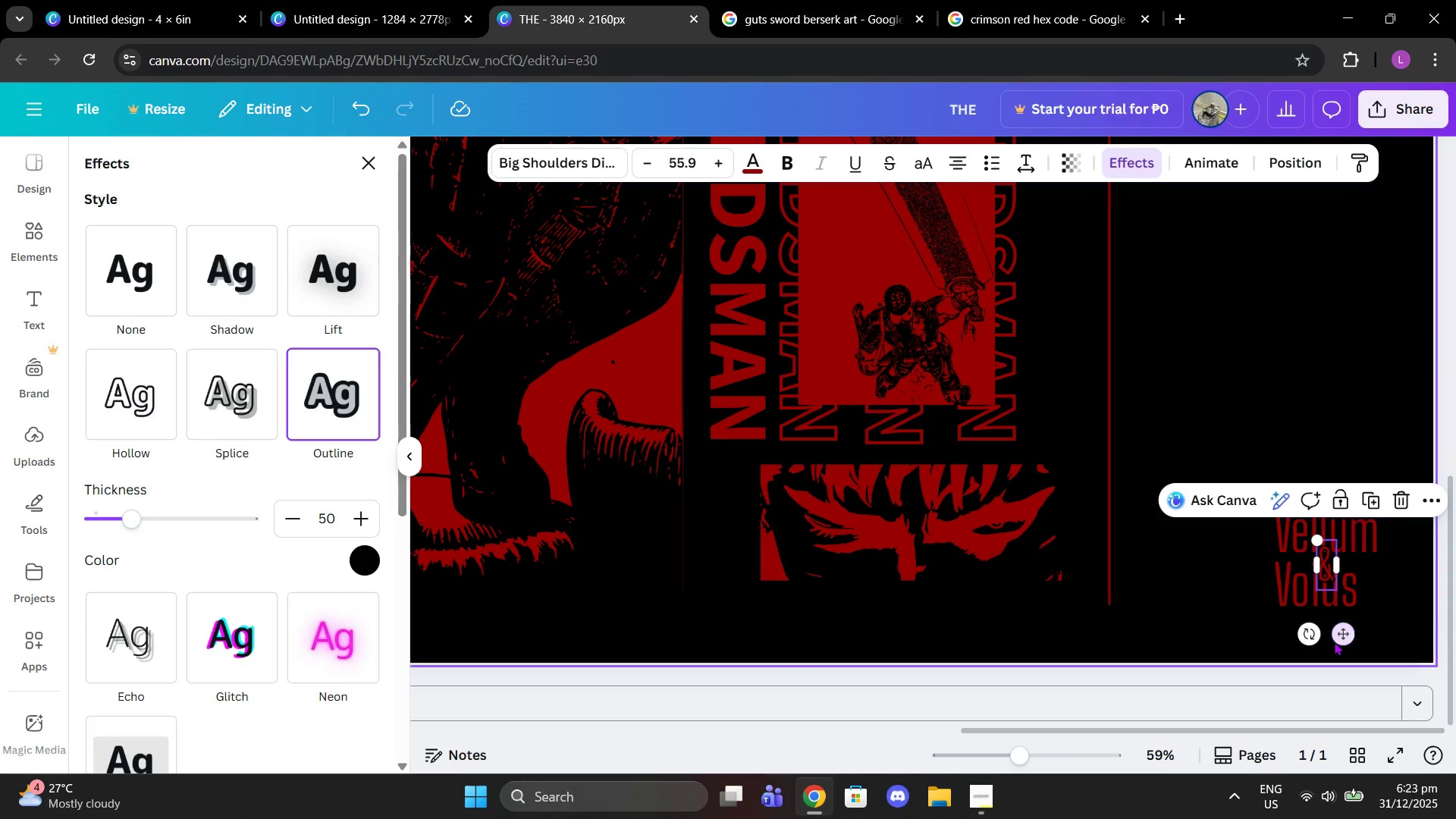 
left_click([1335, 640])
 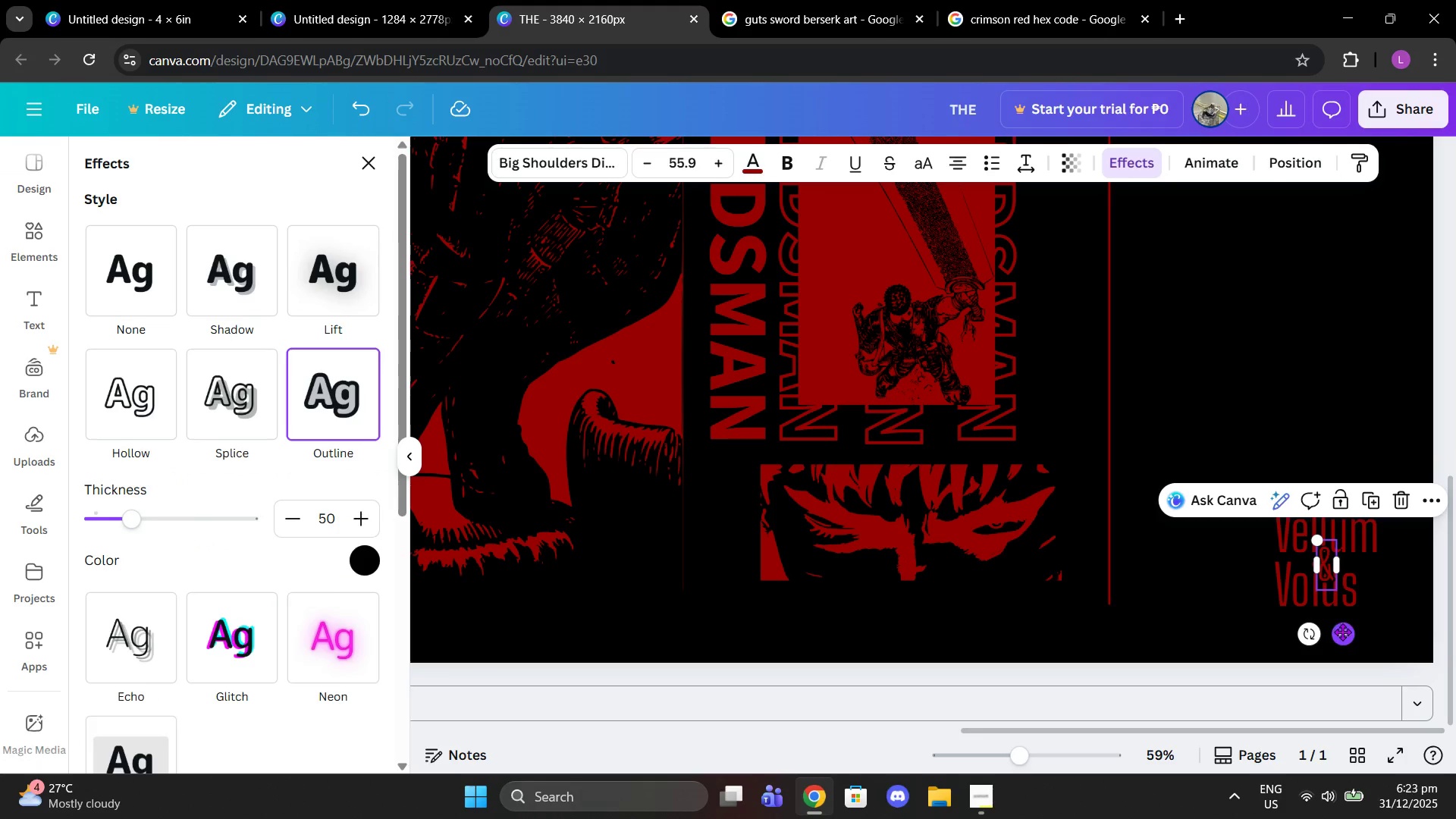 
left_click_drag(start_coordinate=[1342, 632], to_coordinate=[1264, 460])
 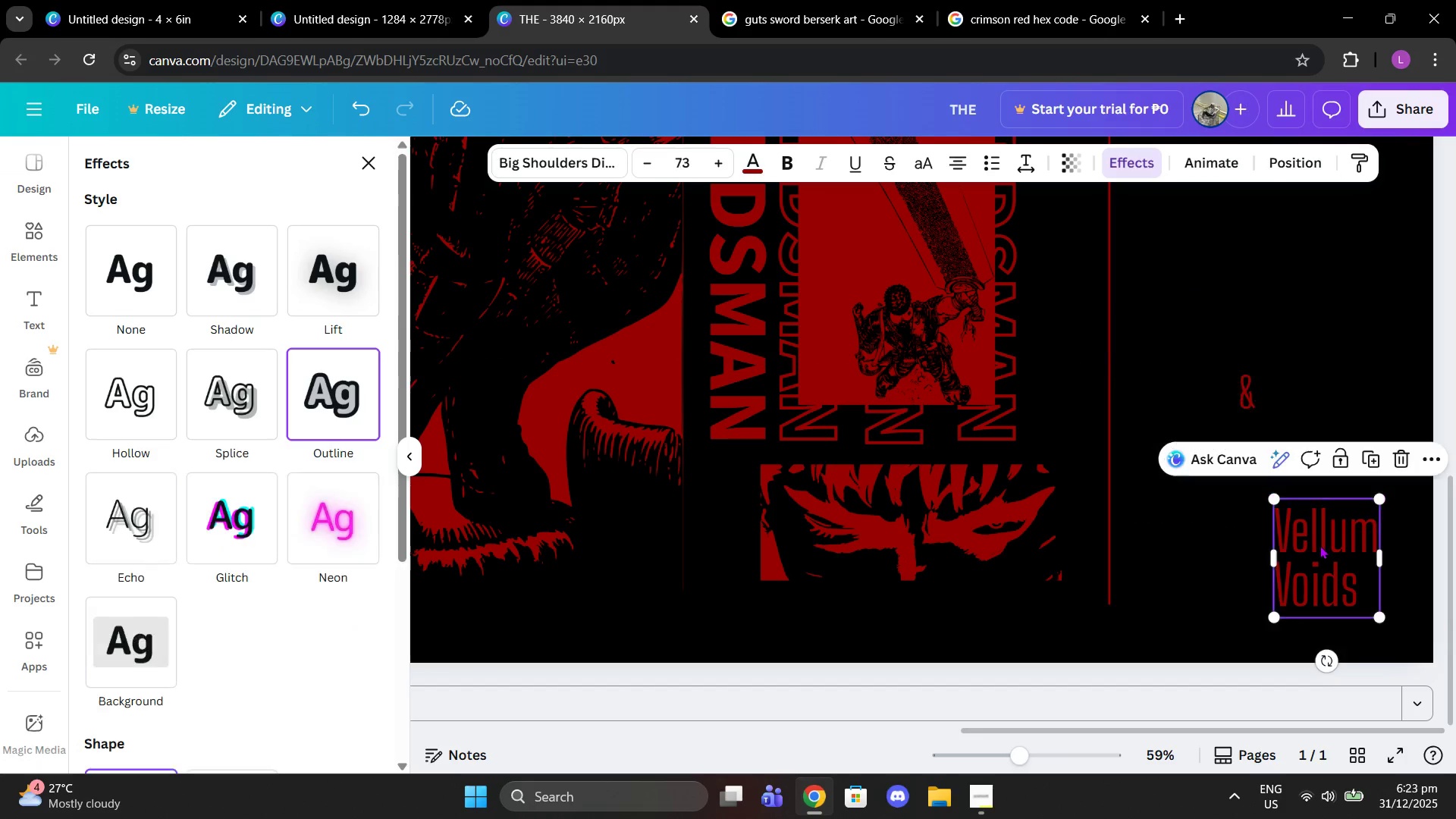 
double_click([1320, 545])
 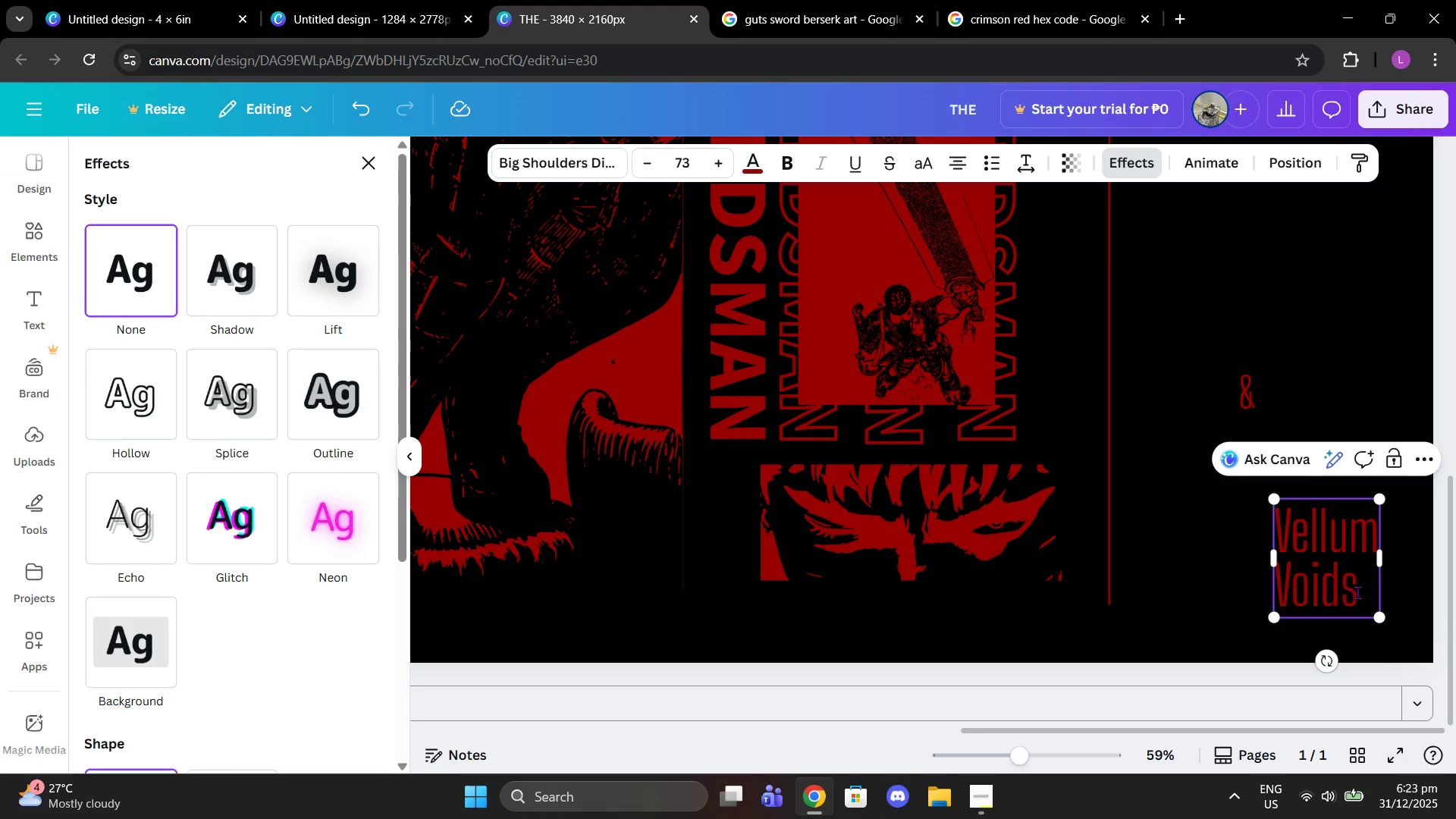 
left_click_drag(start_coordinate=[1366, 592], to_coordinate=[1264, 518])
 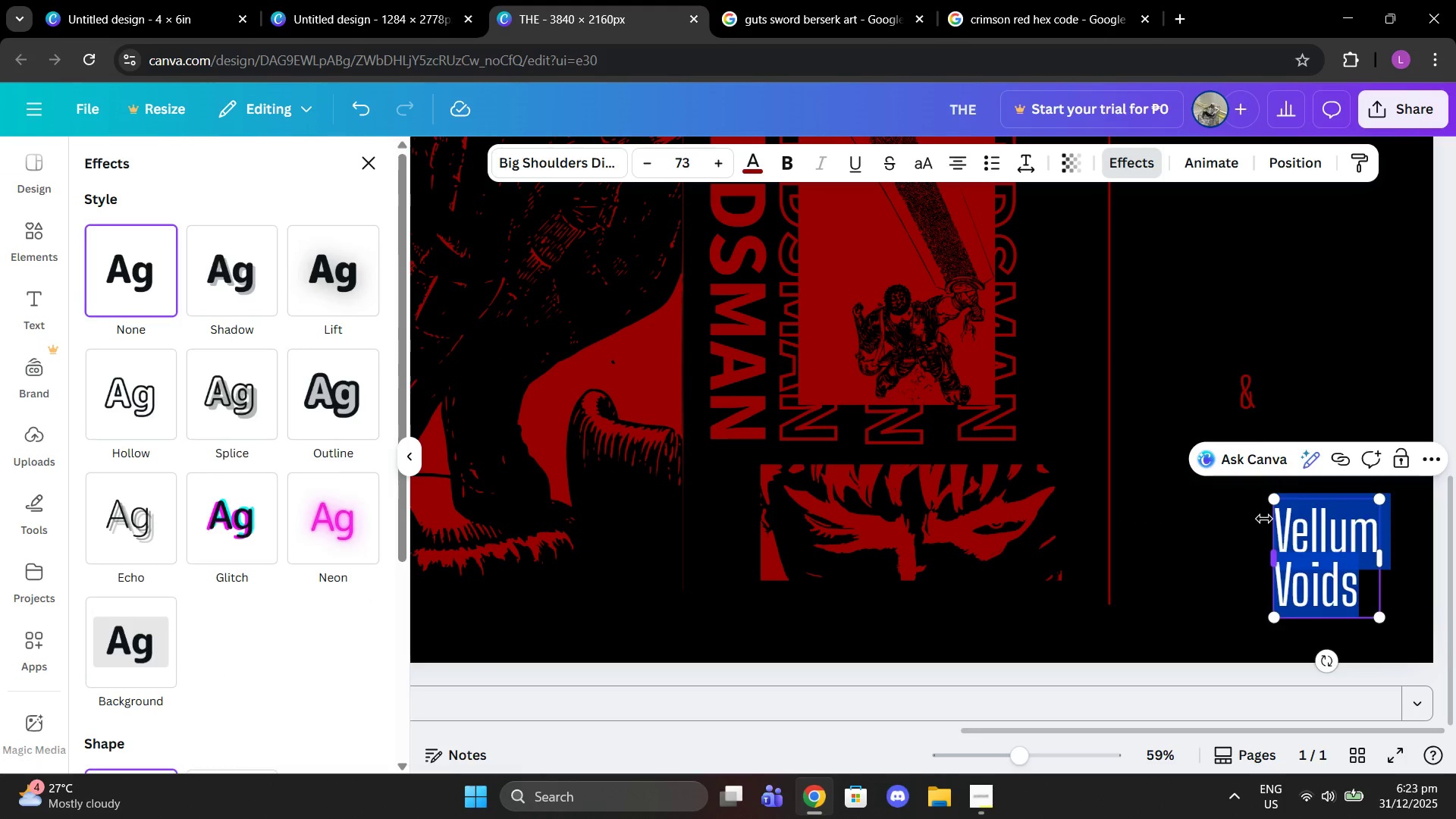 
key(Backspace)
 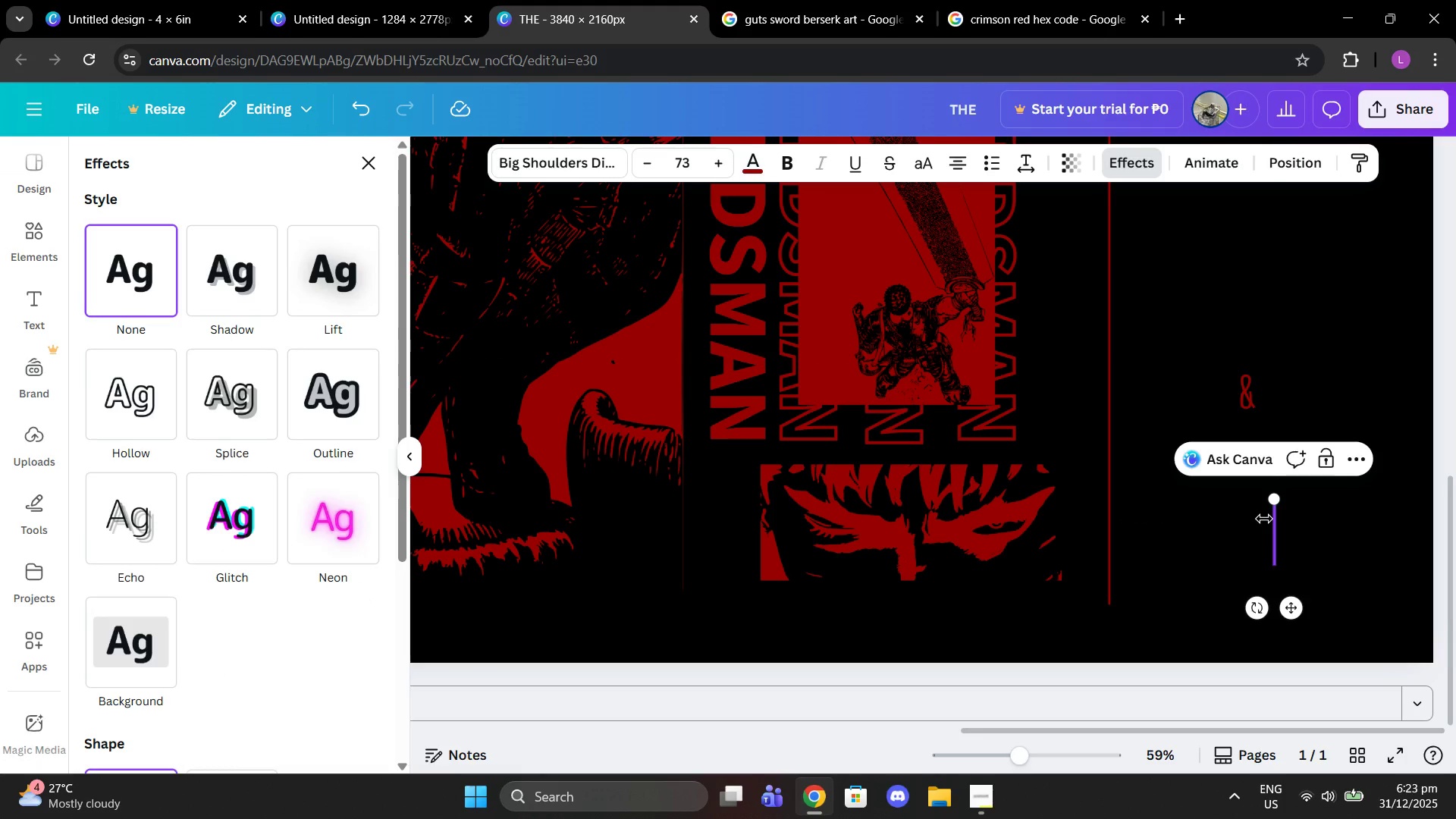 
key(Shift+V)
 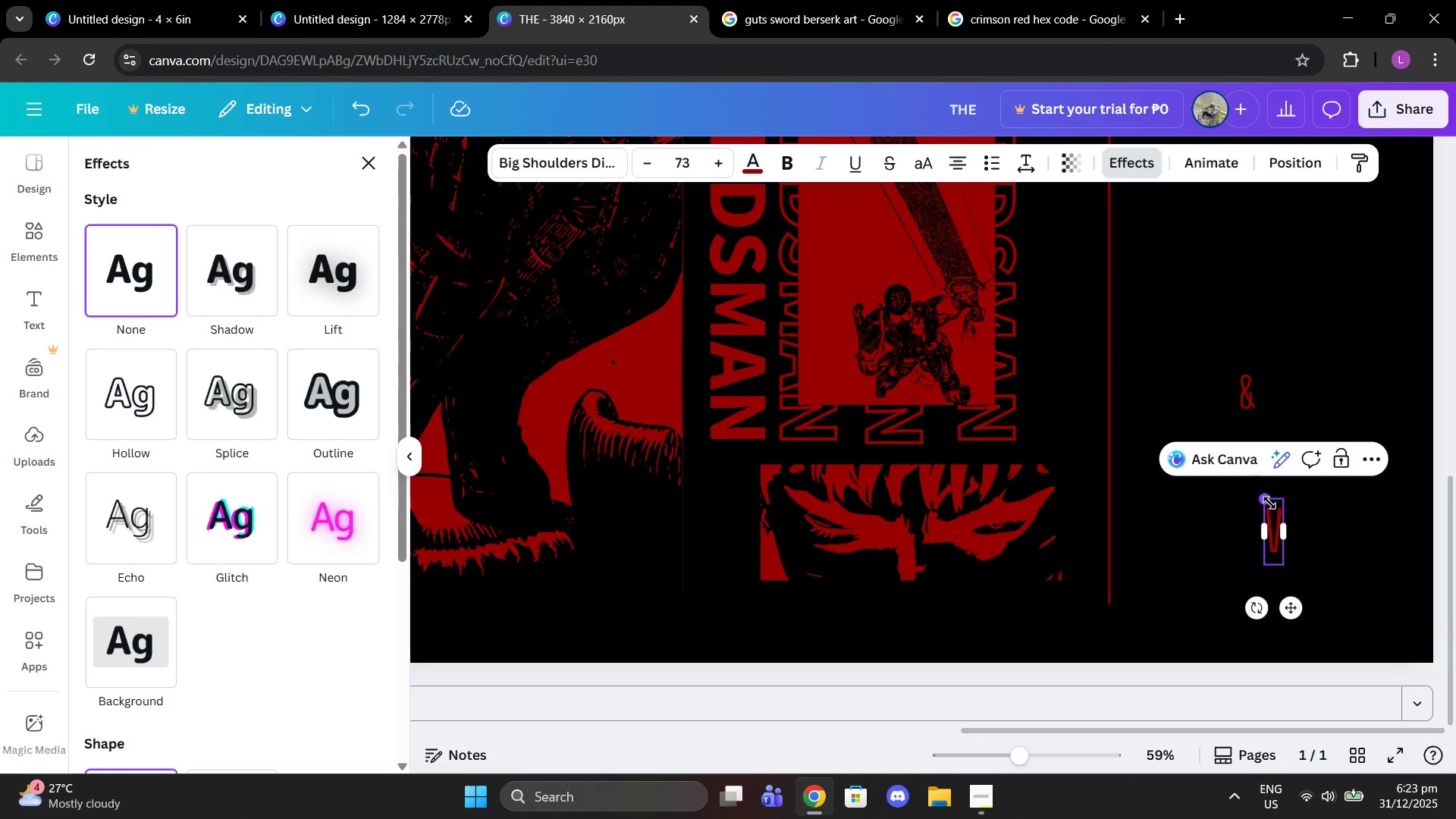 
left_click_drag(start_coordinate=[1267, 499], to_coordinate=[1180, 463])
 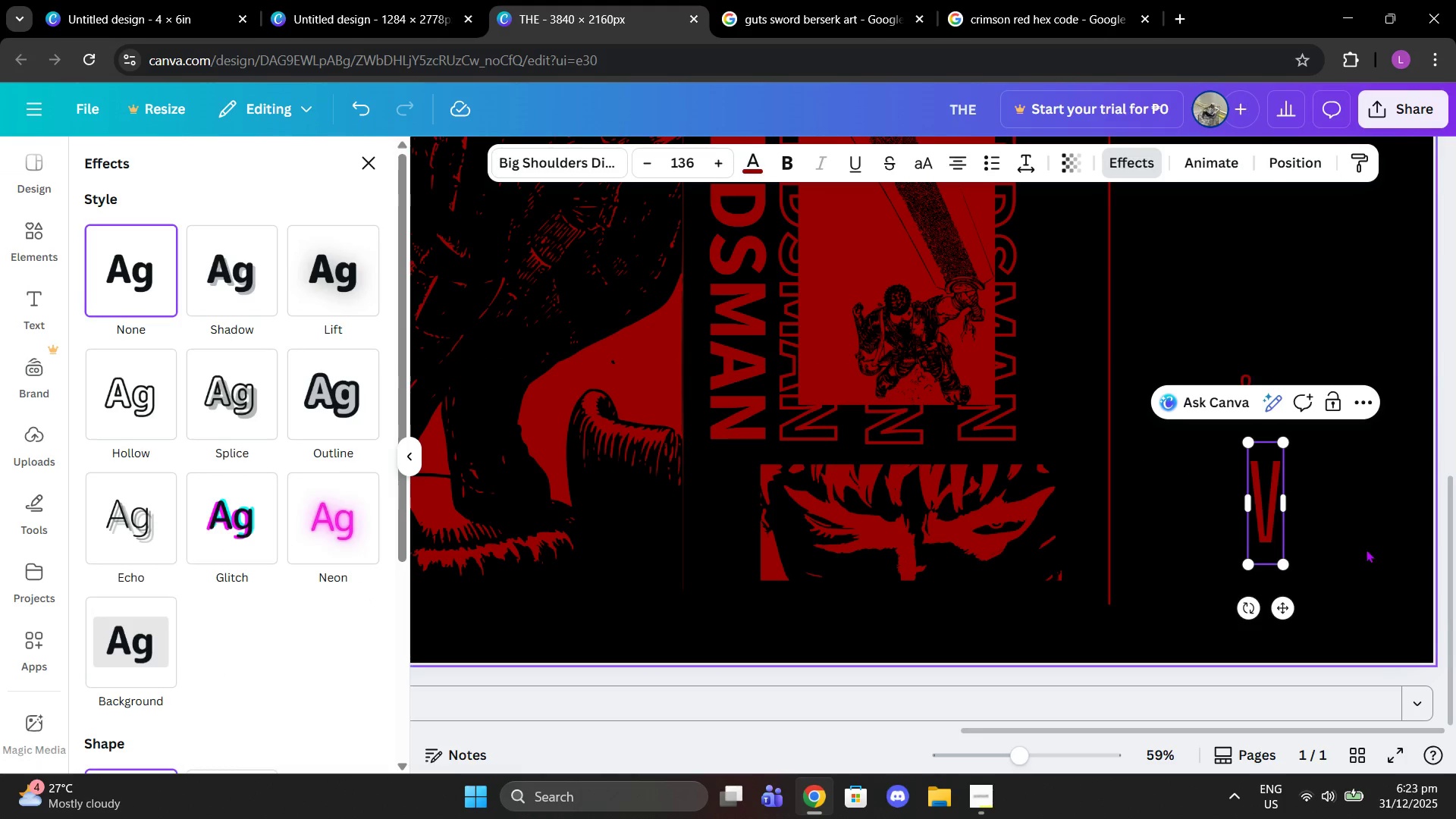 
left_click([1366, 549])
 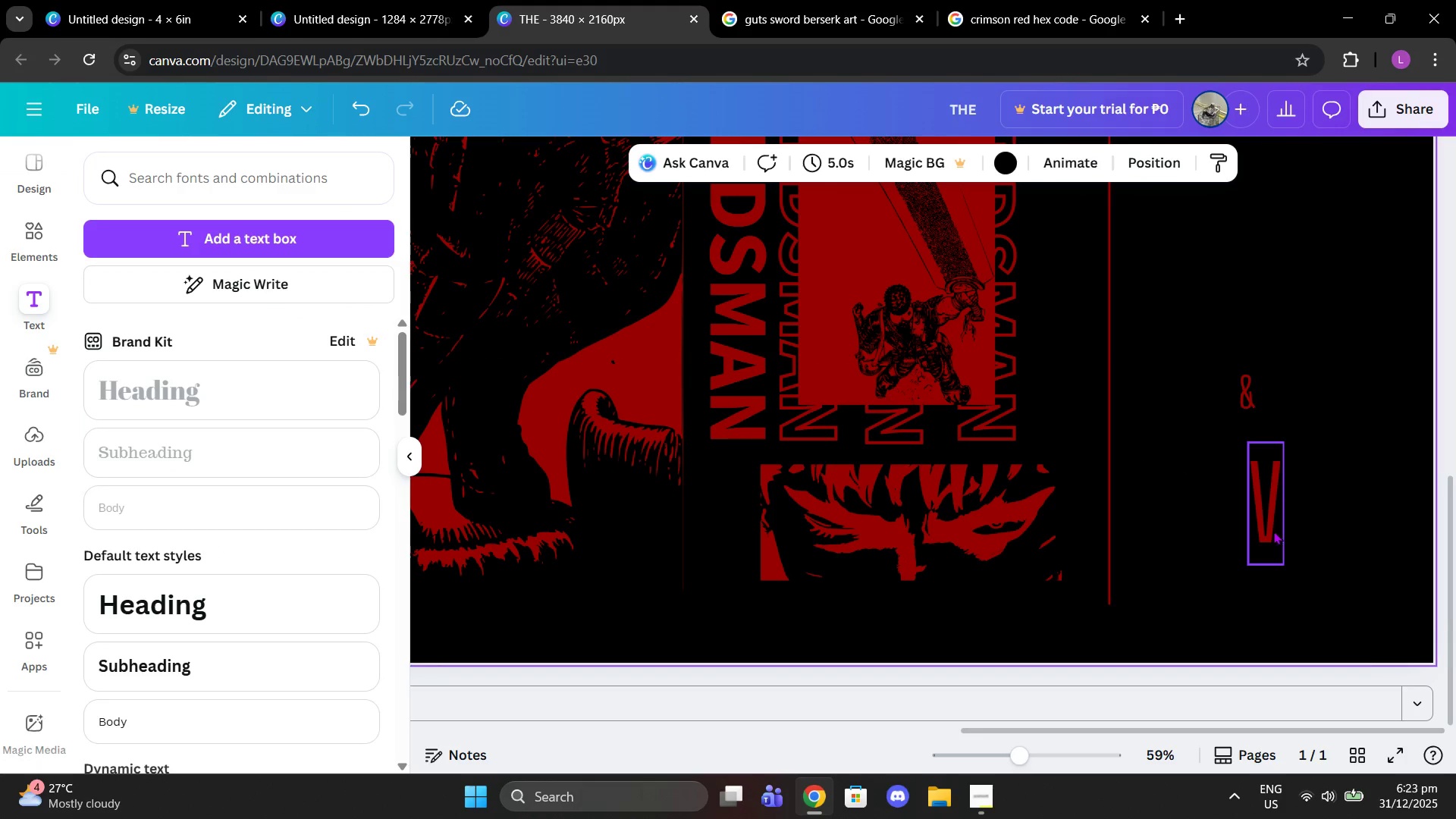 
left_click_drag(start_coordinate=[1265, 527], to_coordinate=[1303, 584])
 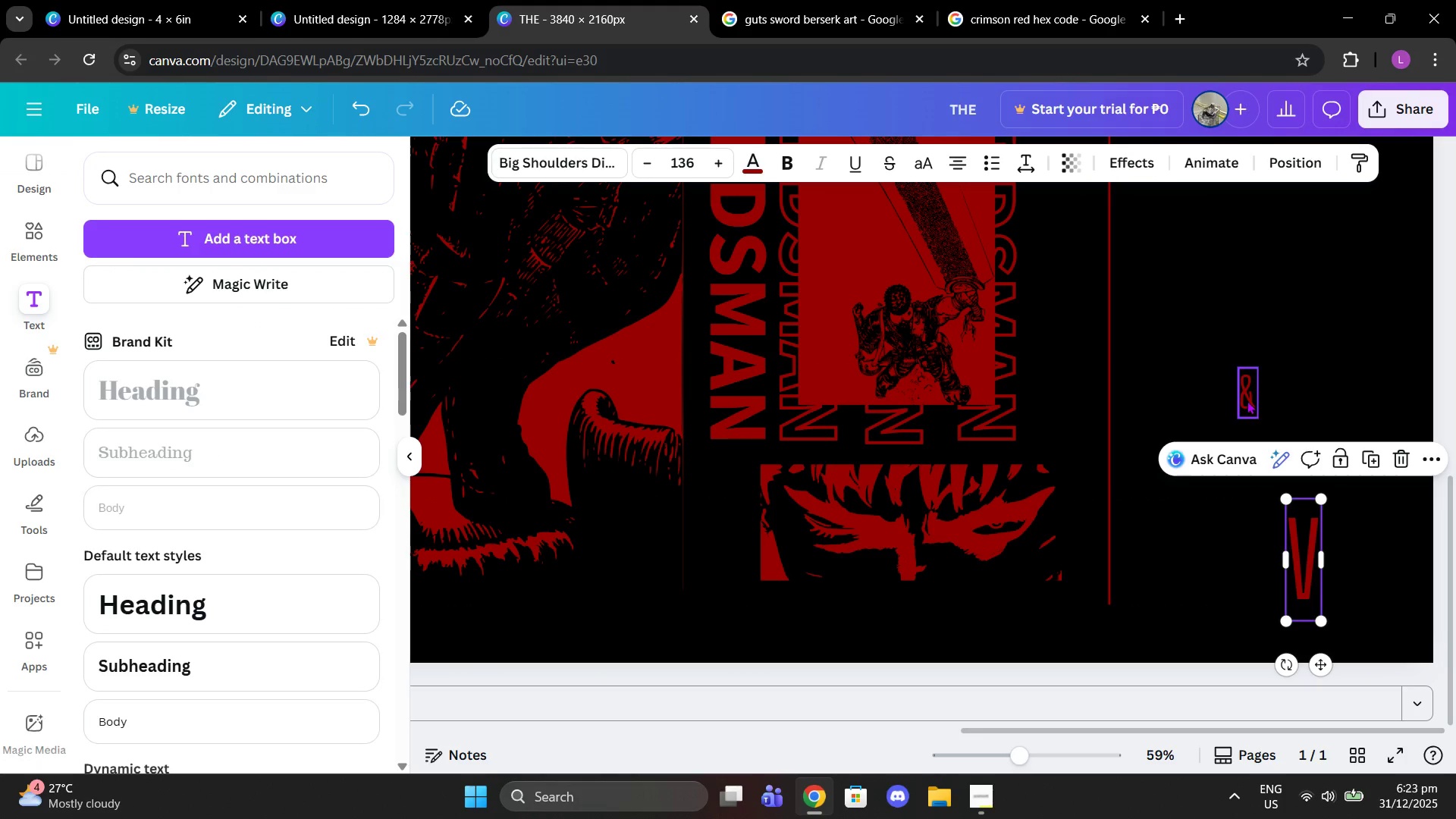 
left_click_drag(start_coordinate=[1247, 400], to_coordinate=[1272, 401])
 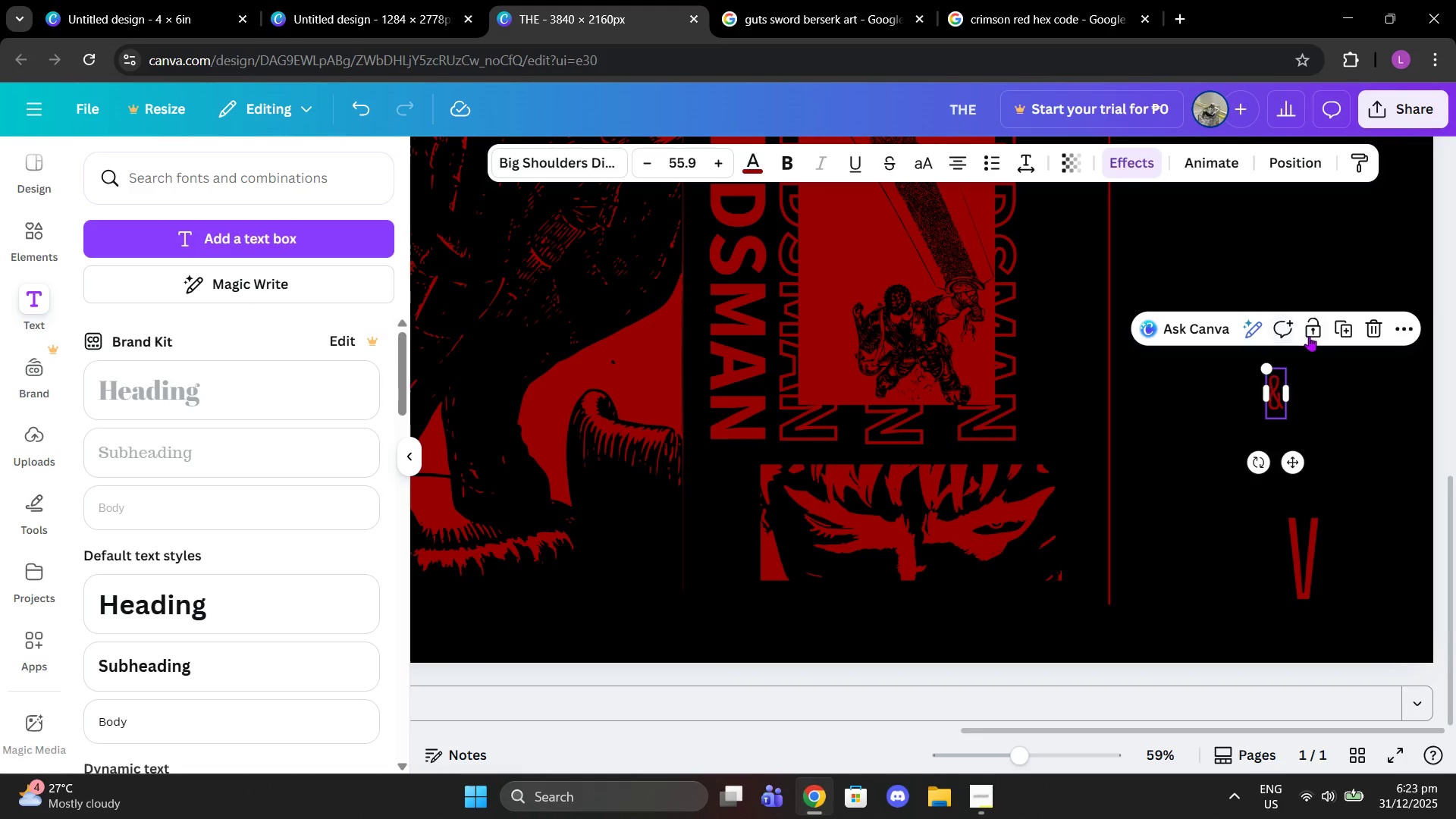 
left_click([1288, 549])
 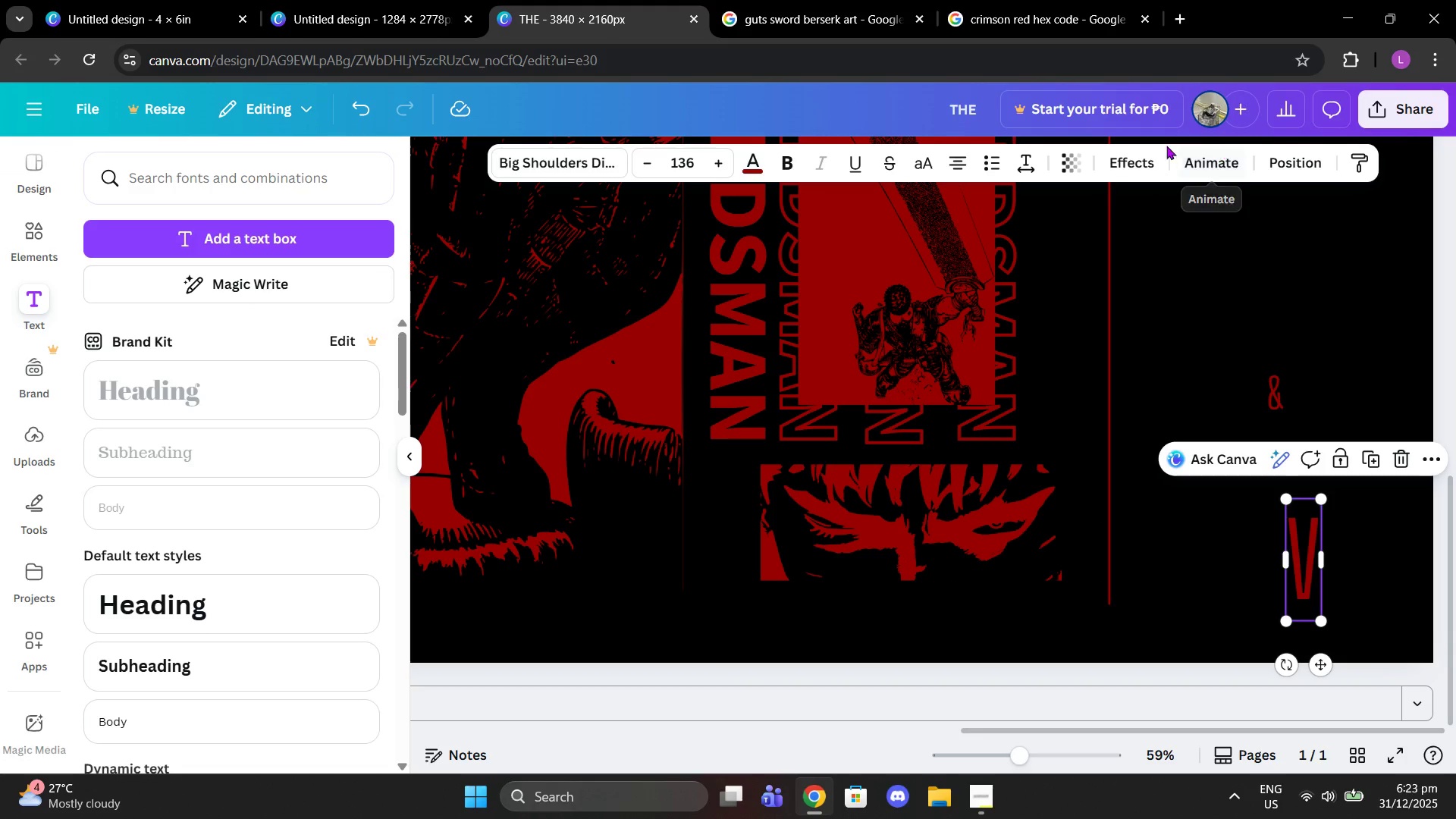 
left_click([1129, 155])
 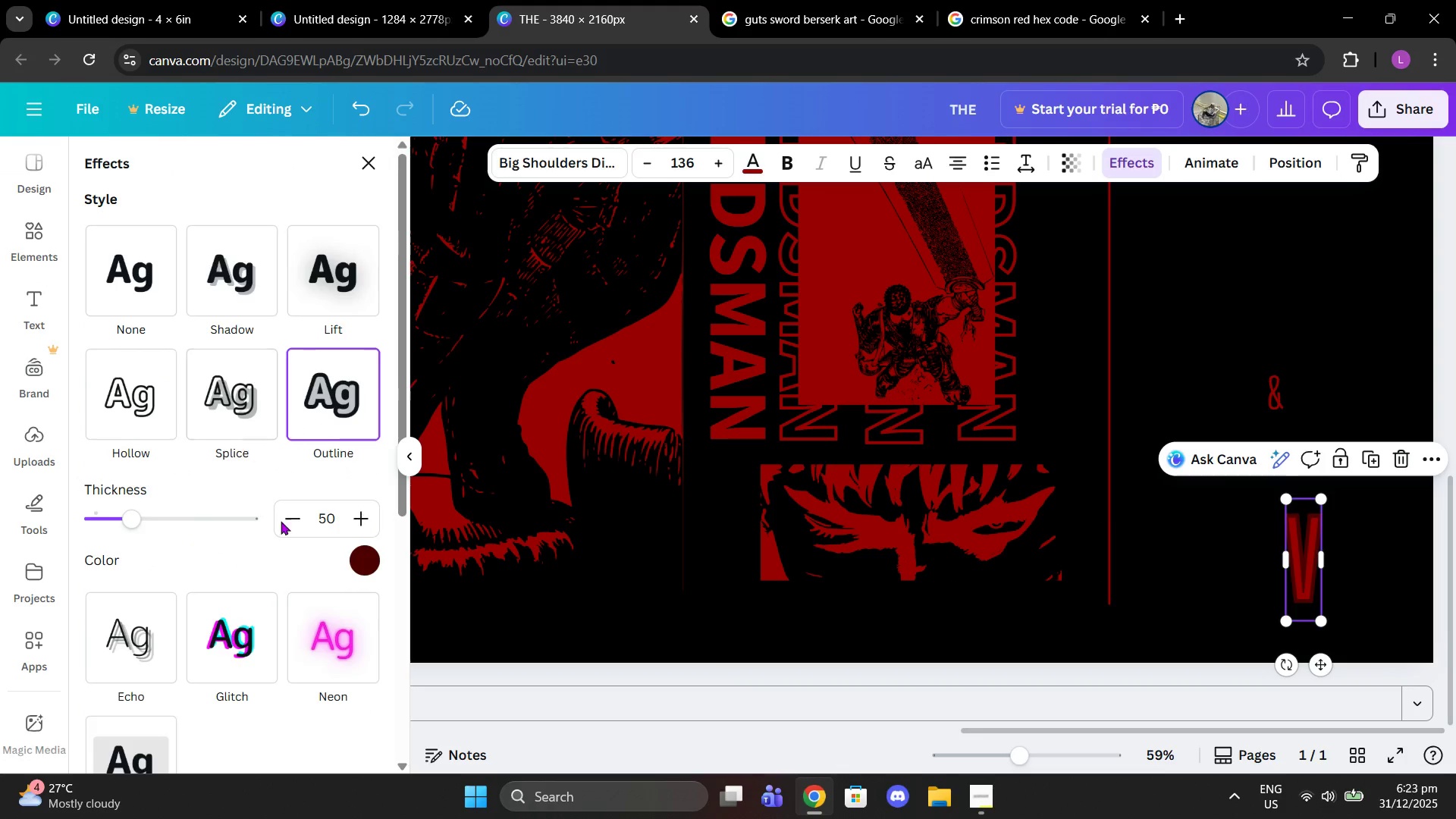 
left_click([356, 562])
 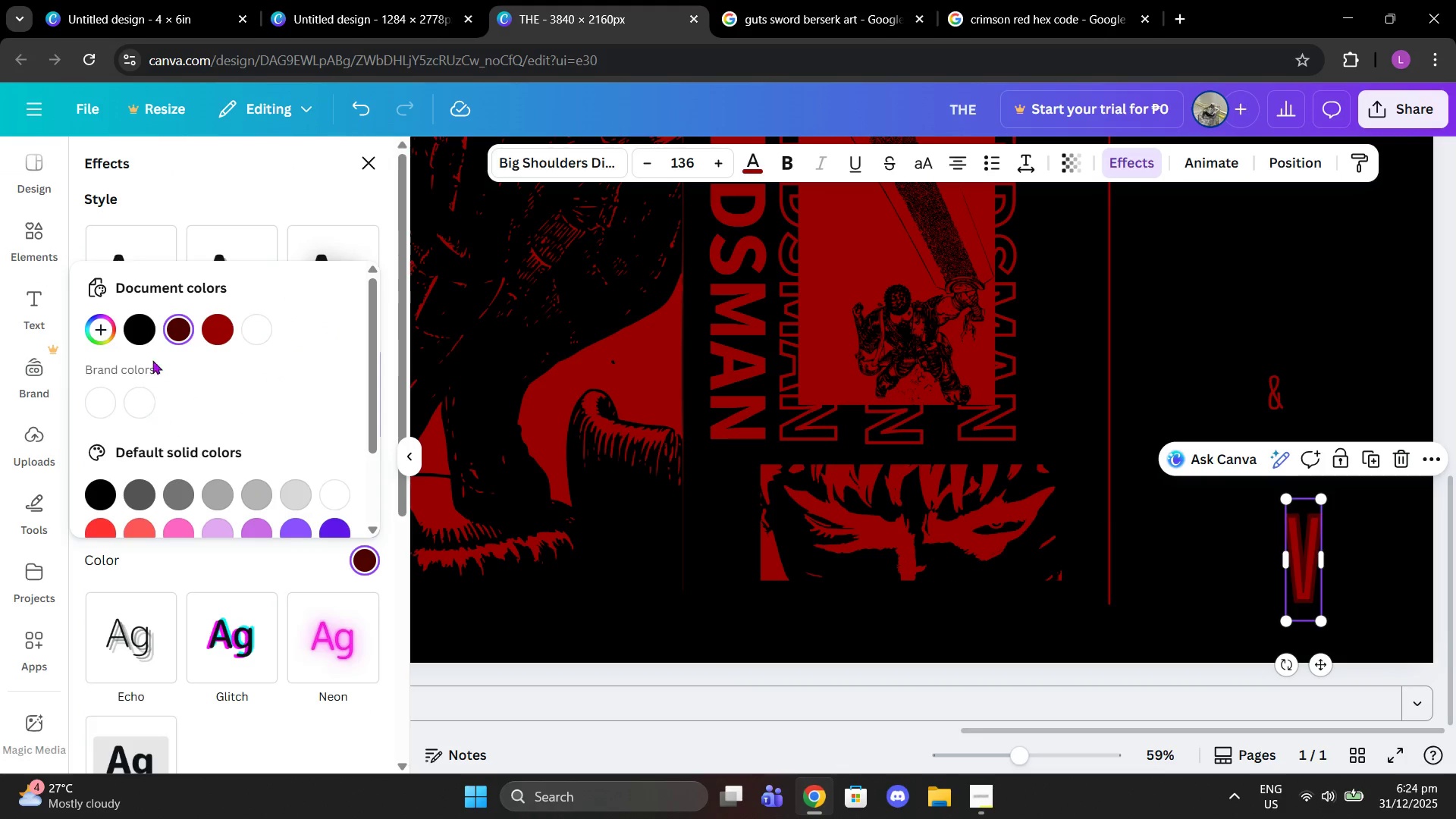 
left_click([137, 328])
 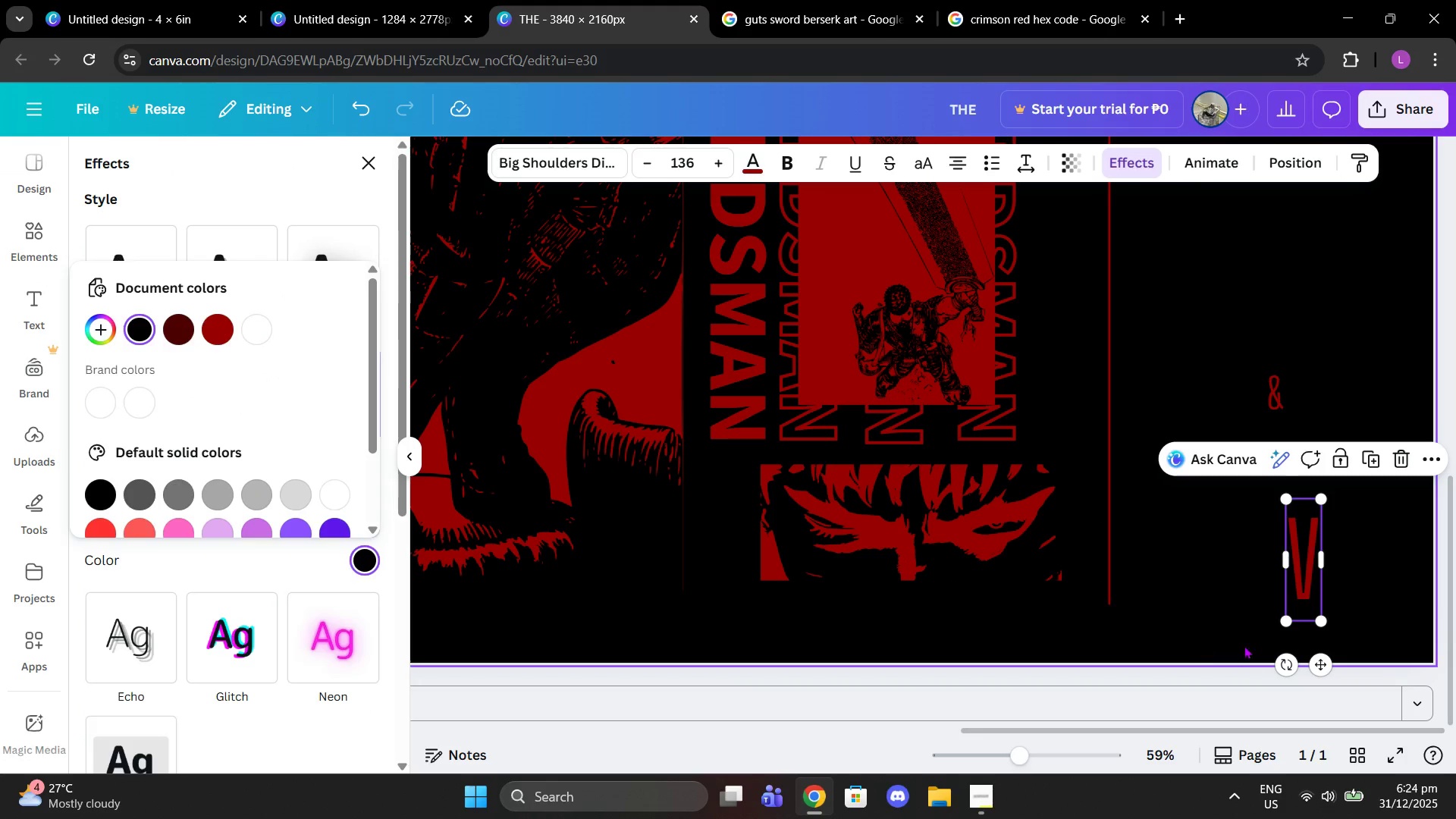 
left_click_drag(start_coordinate=[1259, 642], to_coordinate=[1253, 640])
 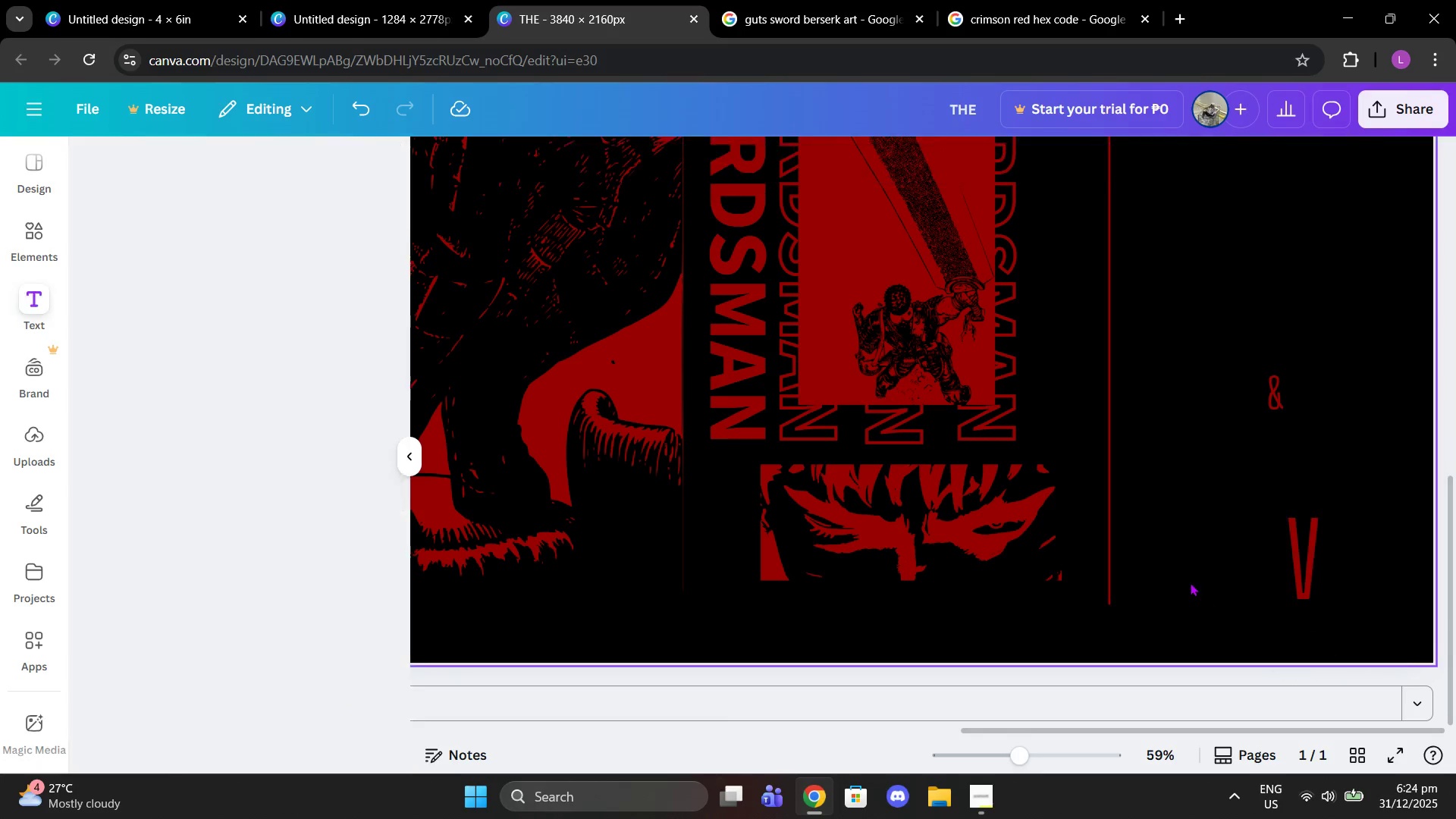 
double_click([1190, 582])
 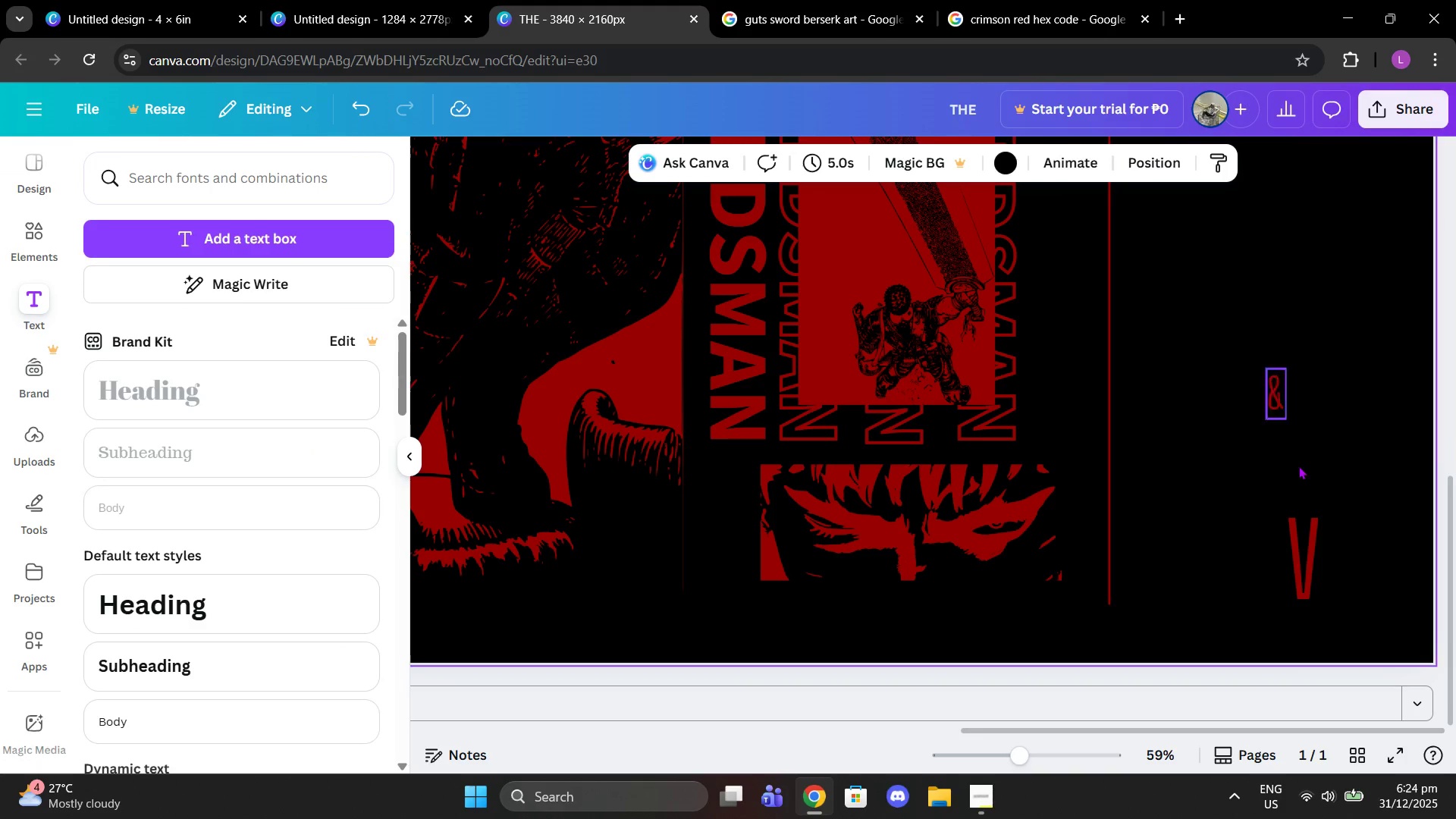 
left_click([1298, 567])
 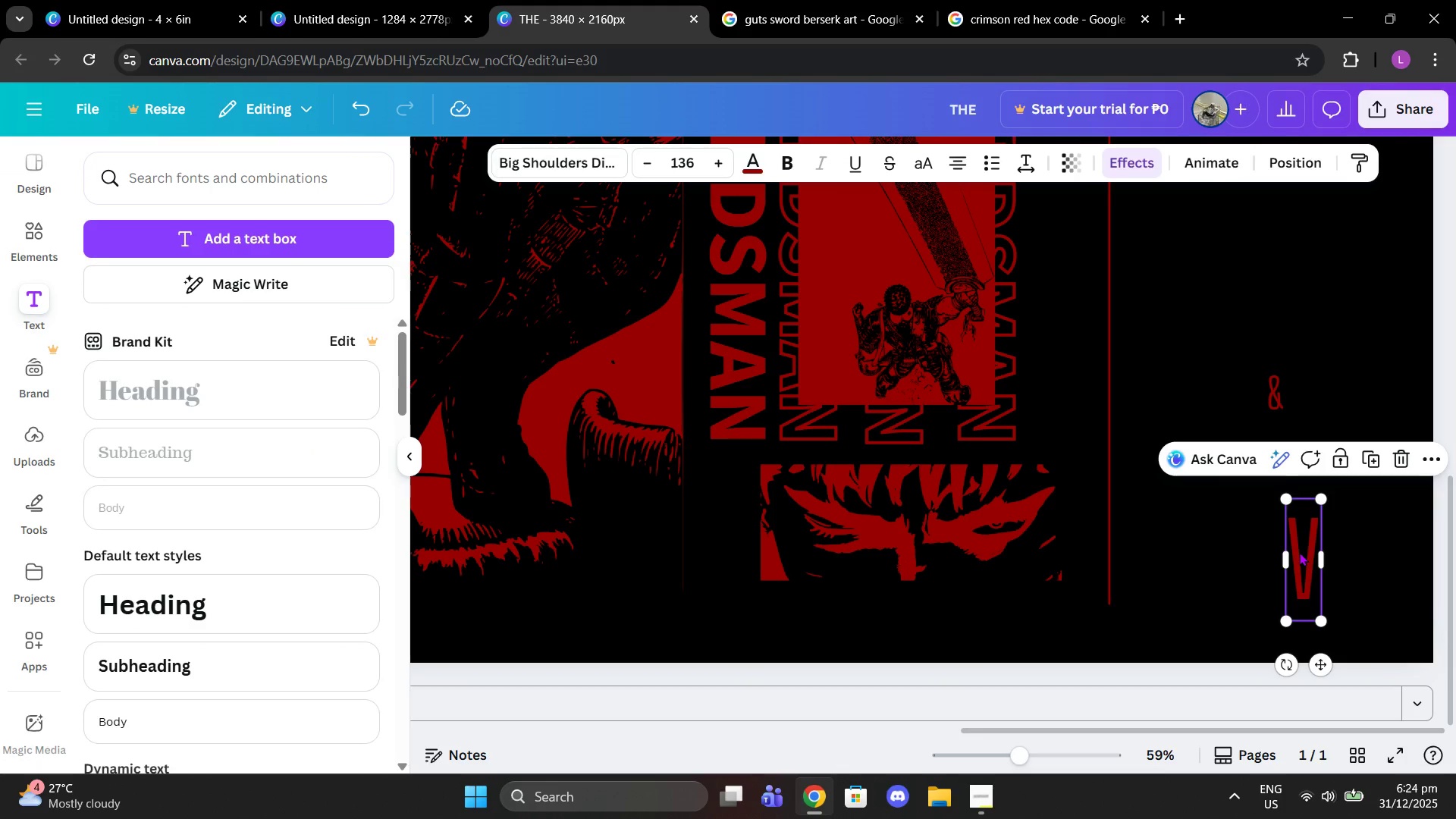 
key(Control+V)
 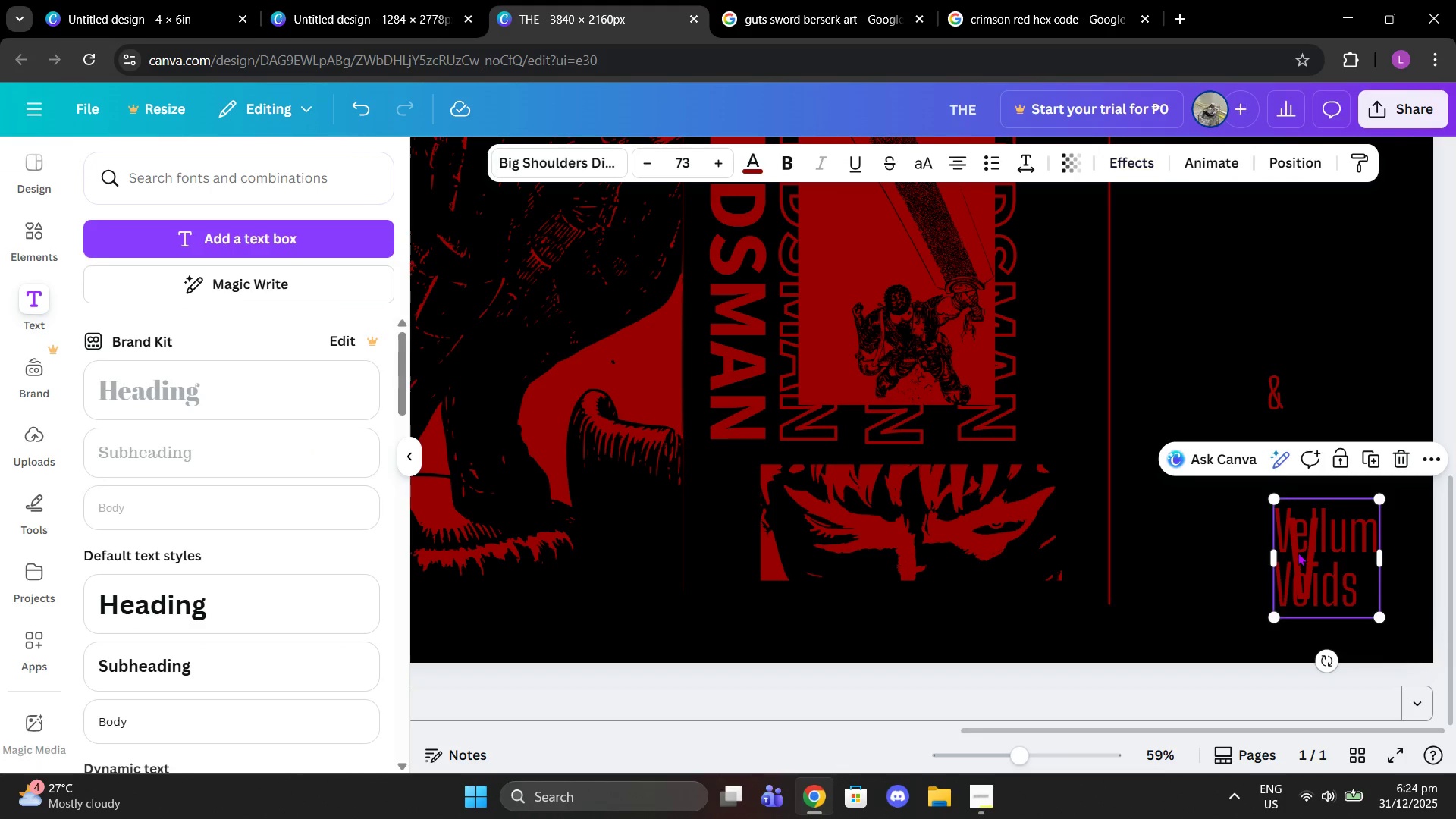 
hold_key(key=ControlLeft, duration=0.81)
 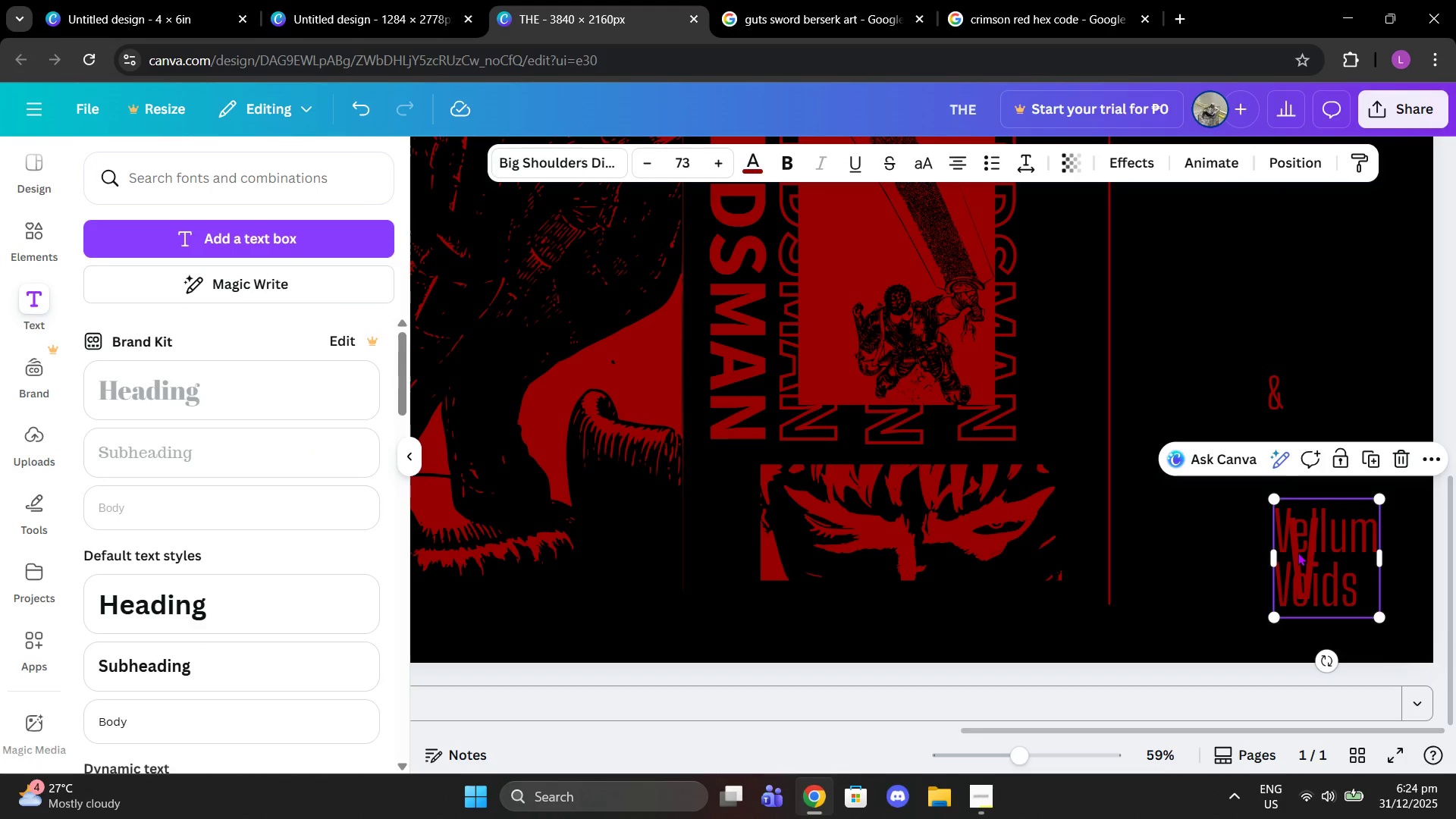 
key(Control+Z)
 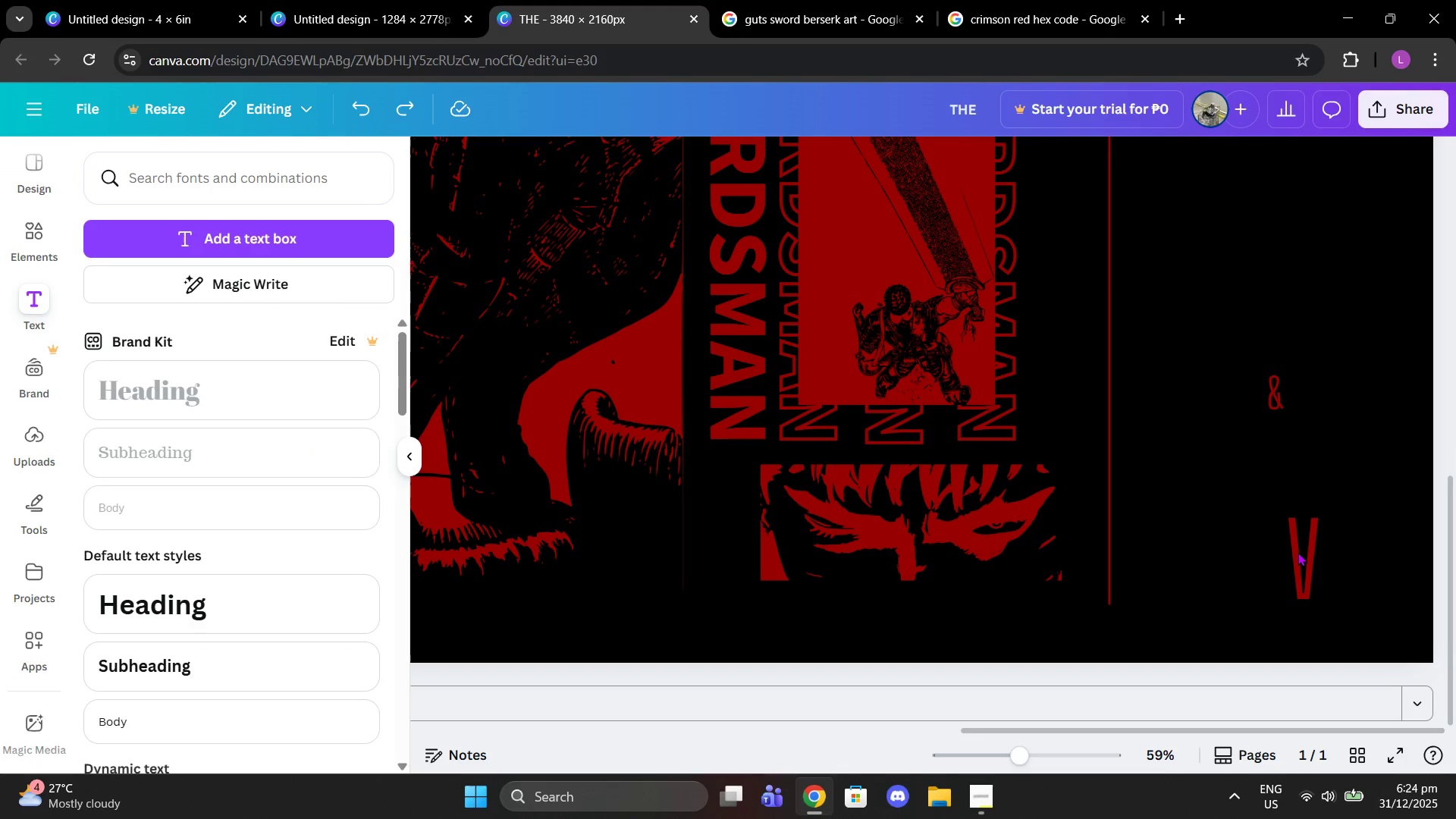 
hold_key(key=ControlLeft, duration=0.36)
 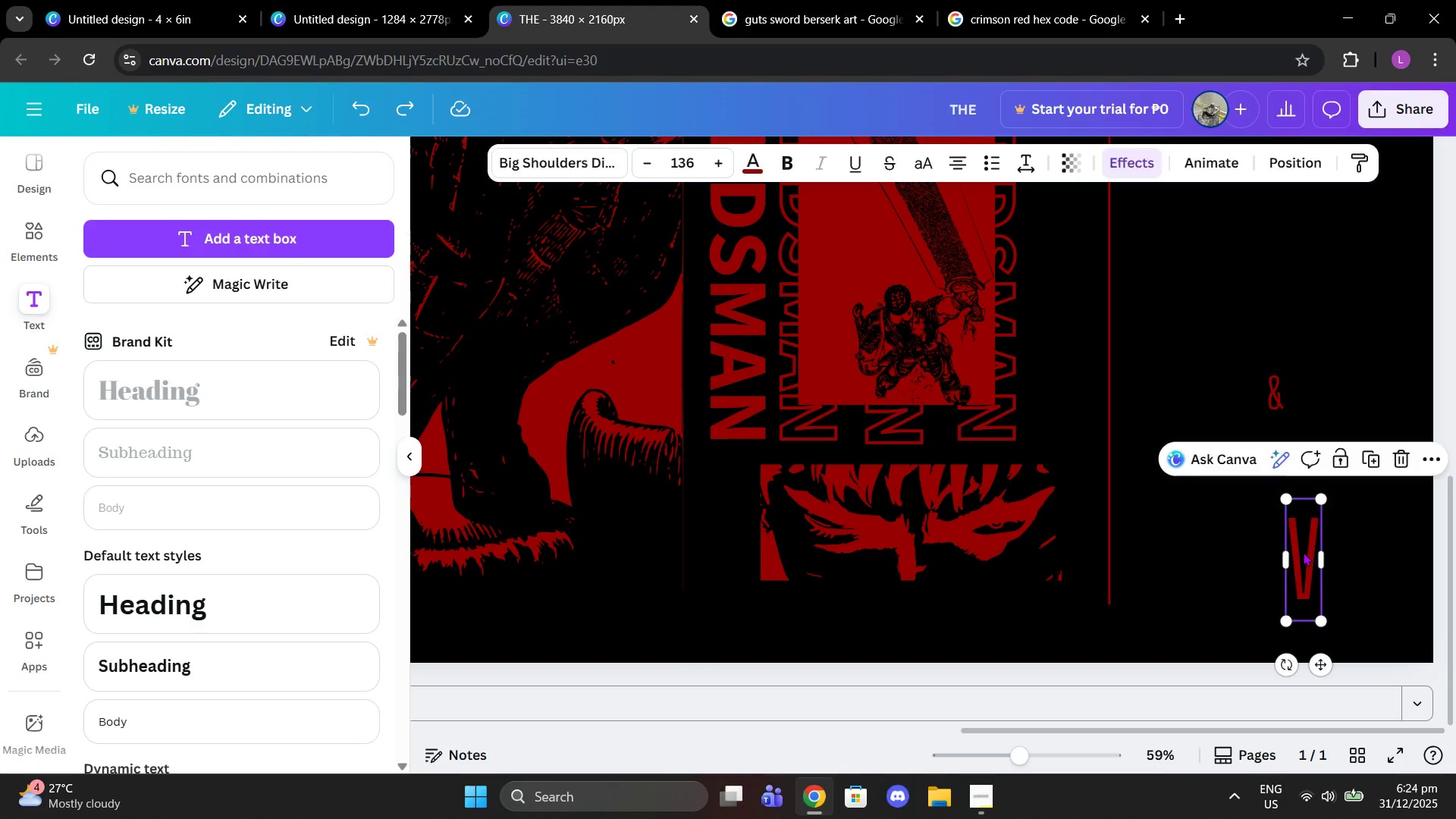 
left_click([1303, 552])
 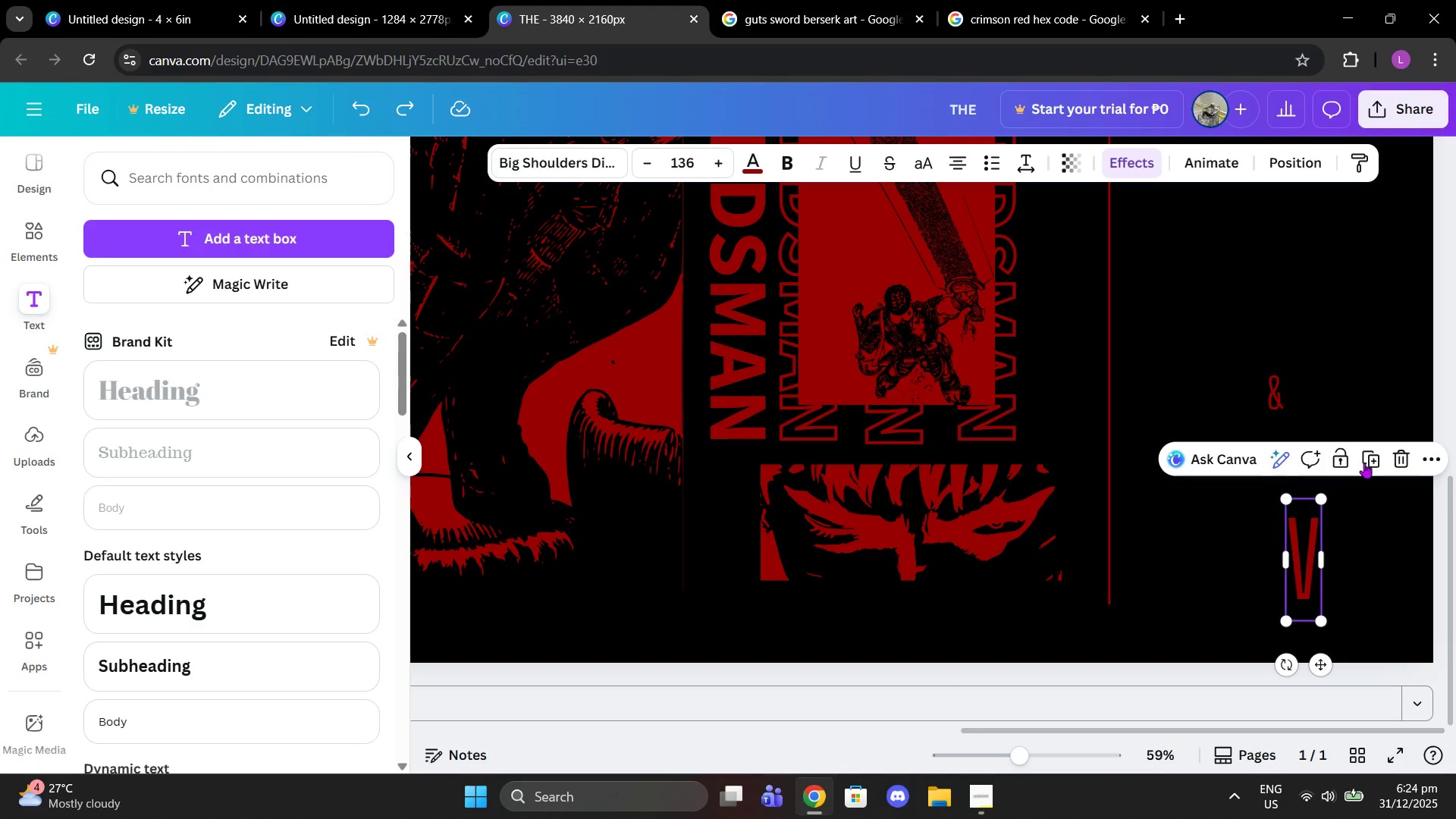 
left_click([1366, 460])
 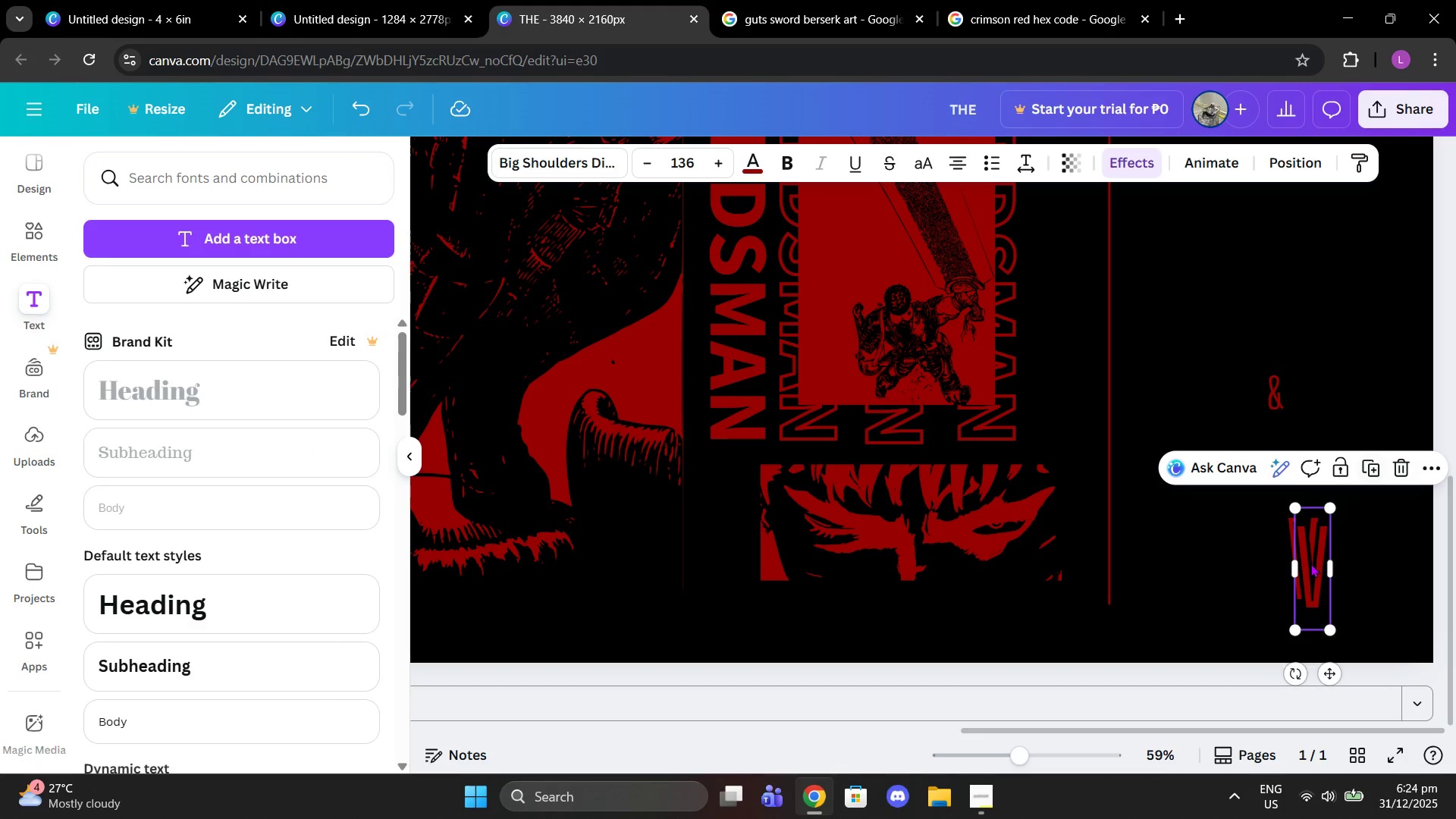 
left_click_drag(start_coordinate=[1310, 563], to_coordinate=[1253, 473])
 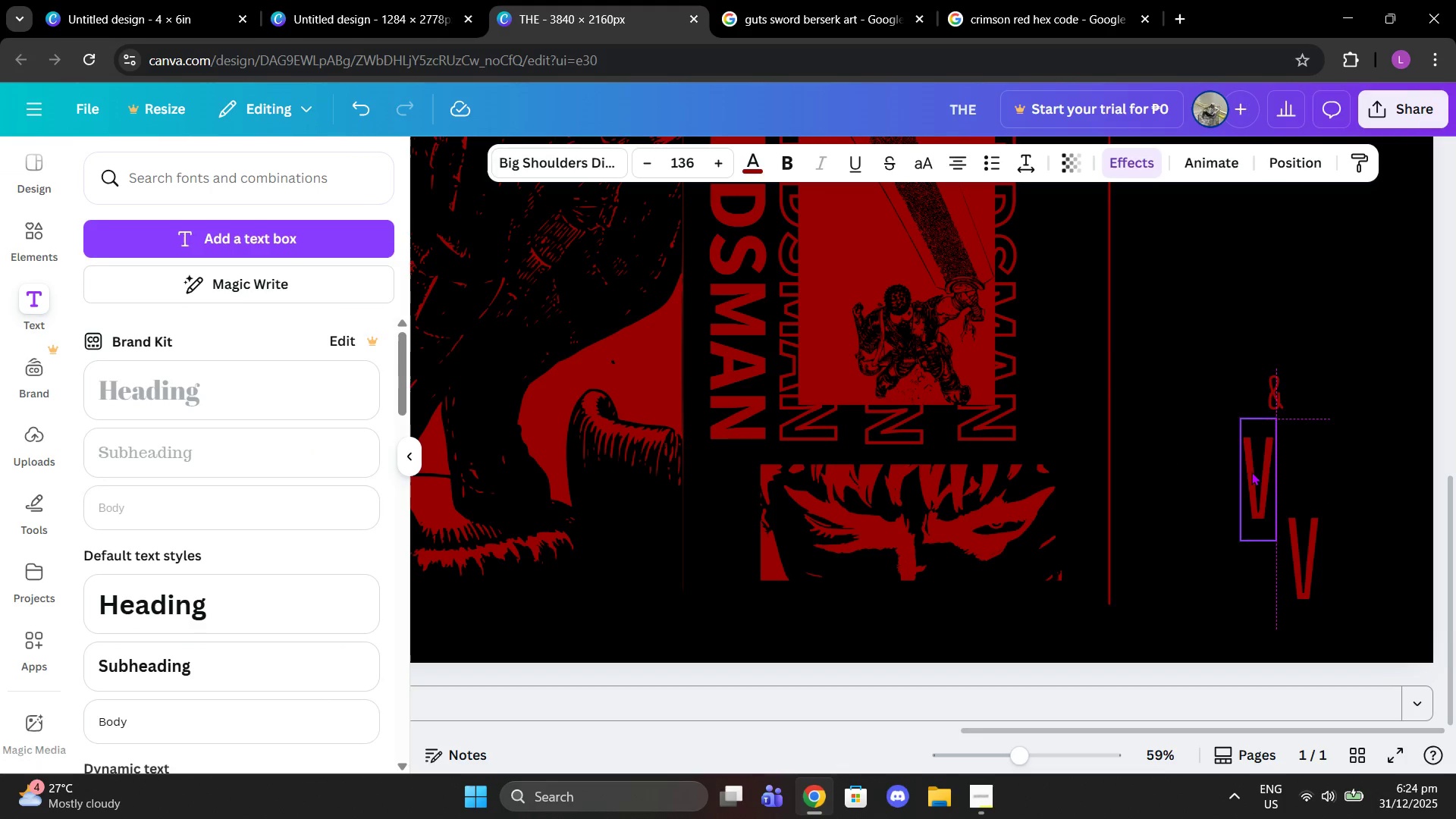 
triple_click([1251, 472])
 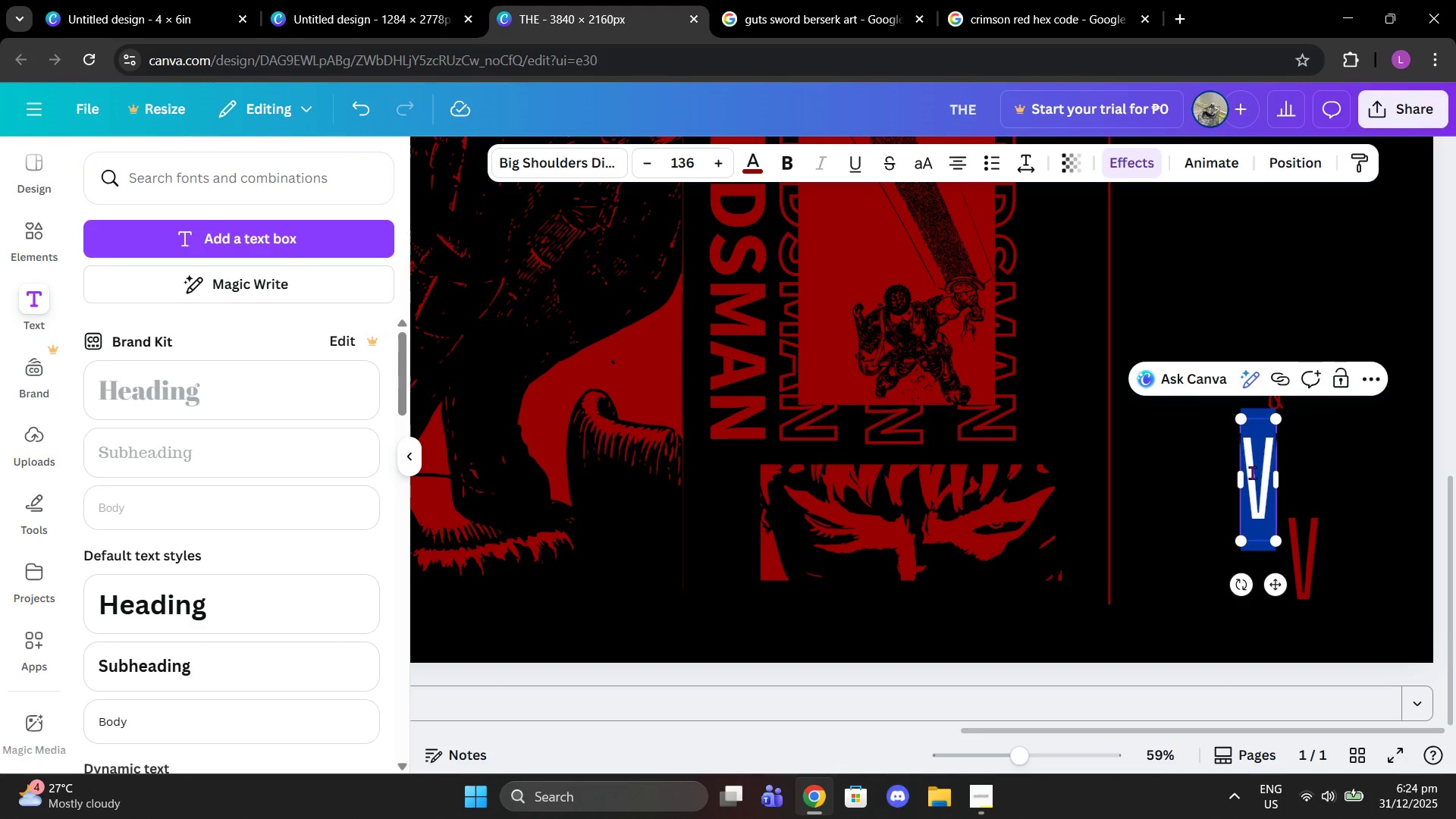 
type(ellum)
 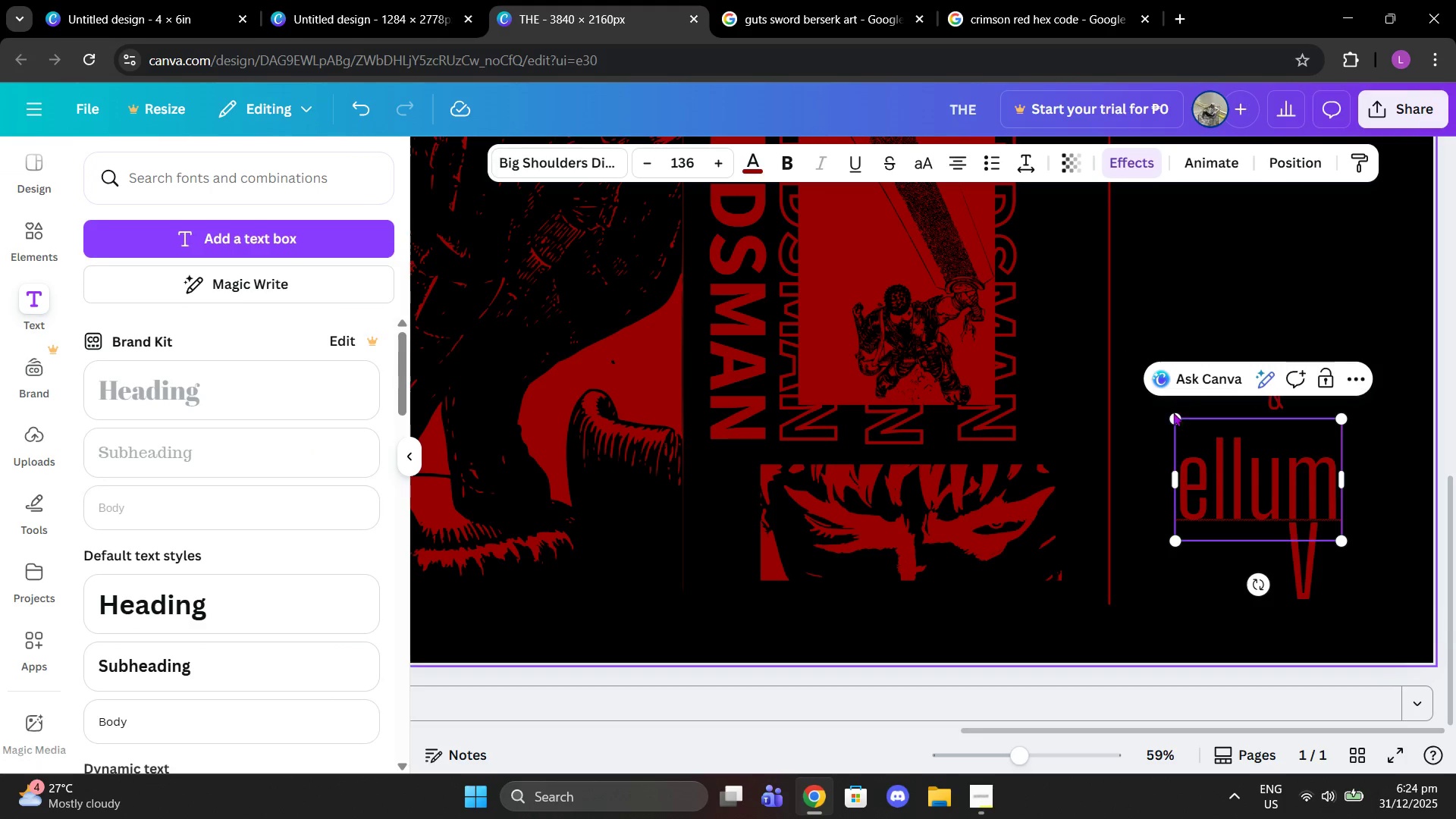 
left_click_drag(start_coordinate=[1172, 418], to_coordinate=[1288, 501])
 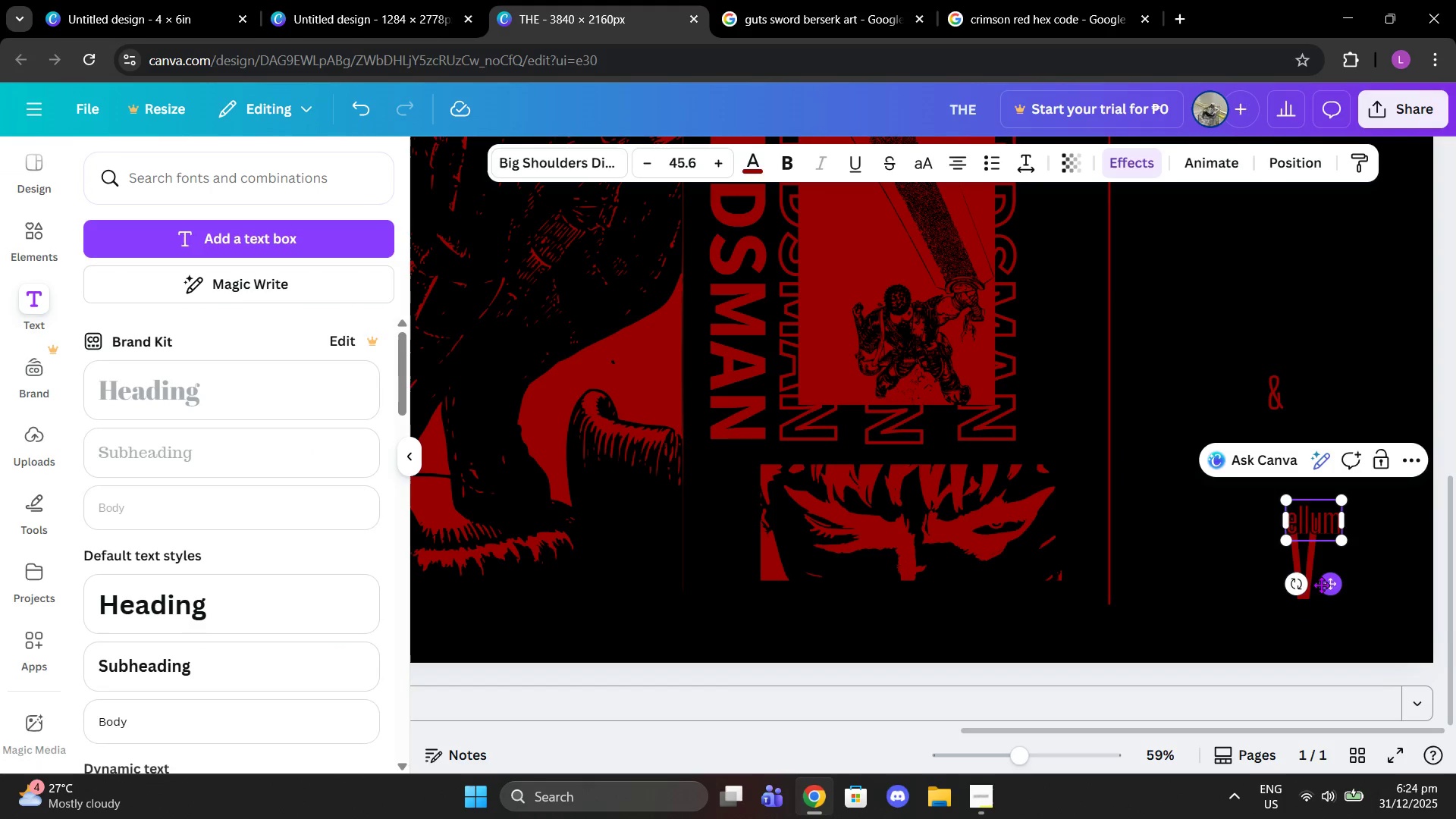 
left_click_drag(start_coordinate=[1327, 585], to_coordinate=[1365, 601])
 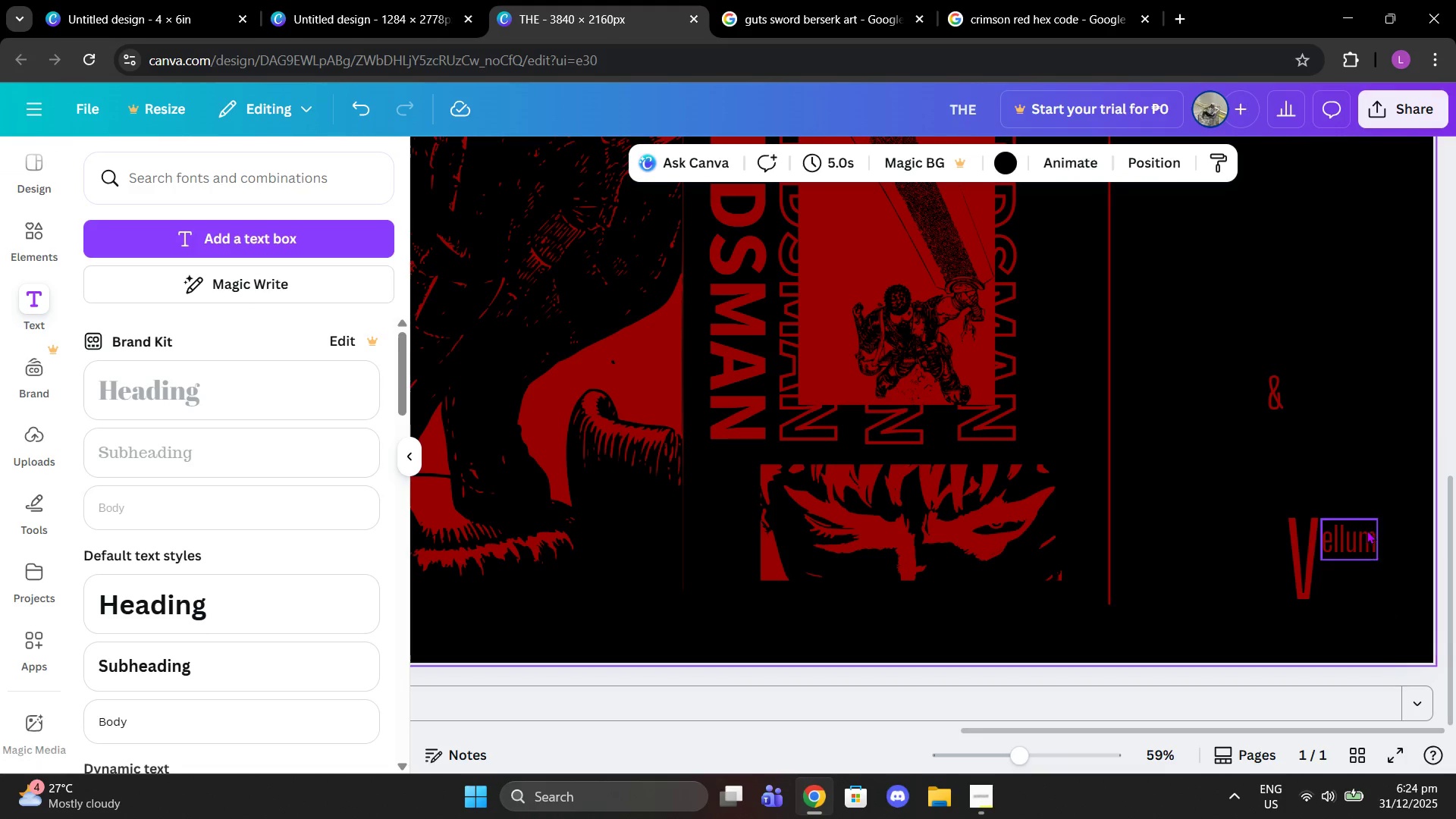 
left_click([1367, 527])
 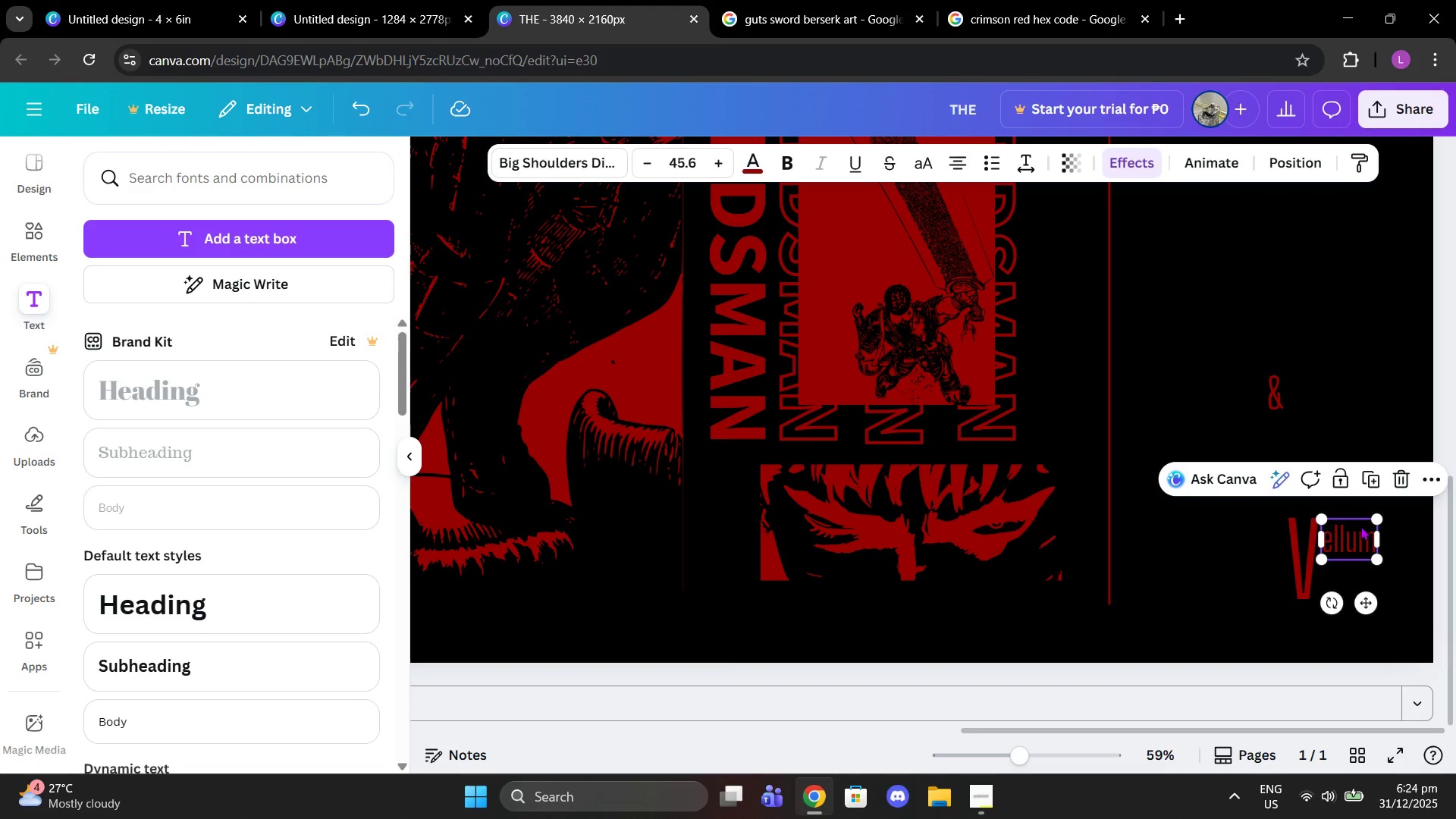 
key(Control+ControlLeft)
 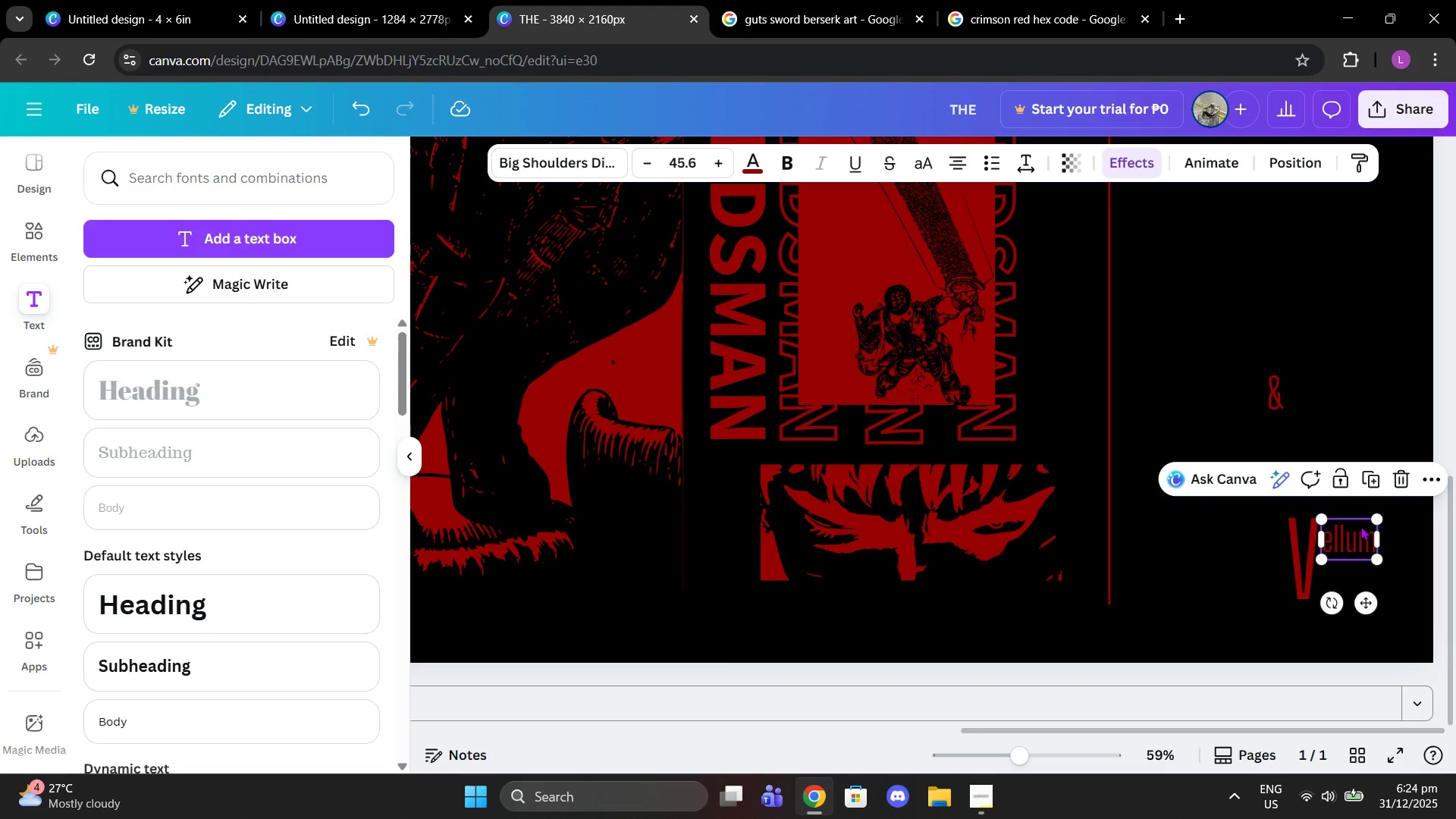 
key(Control+C)
 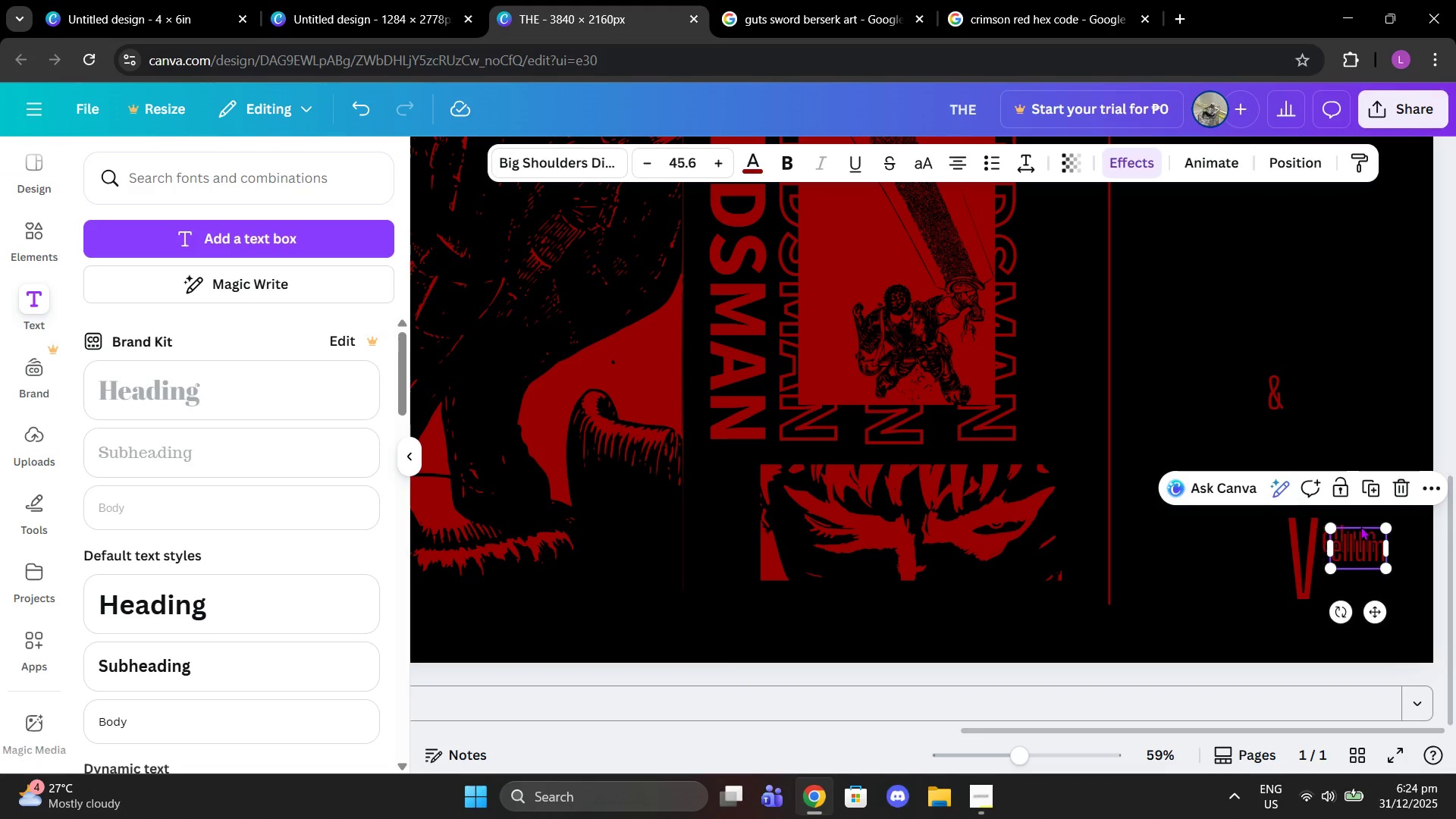 
key(Control+ControlLeft)
 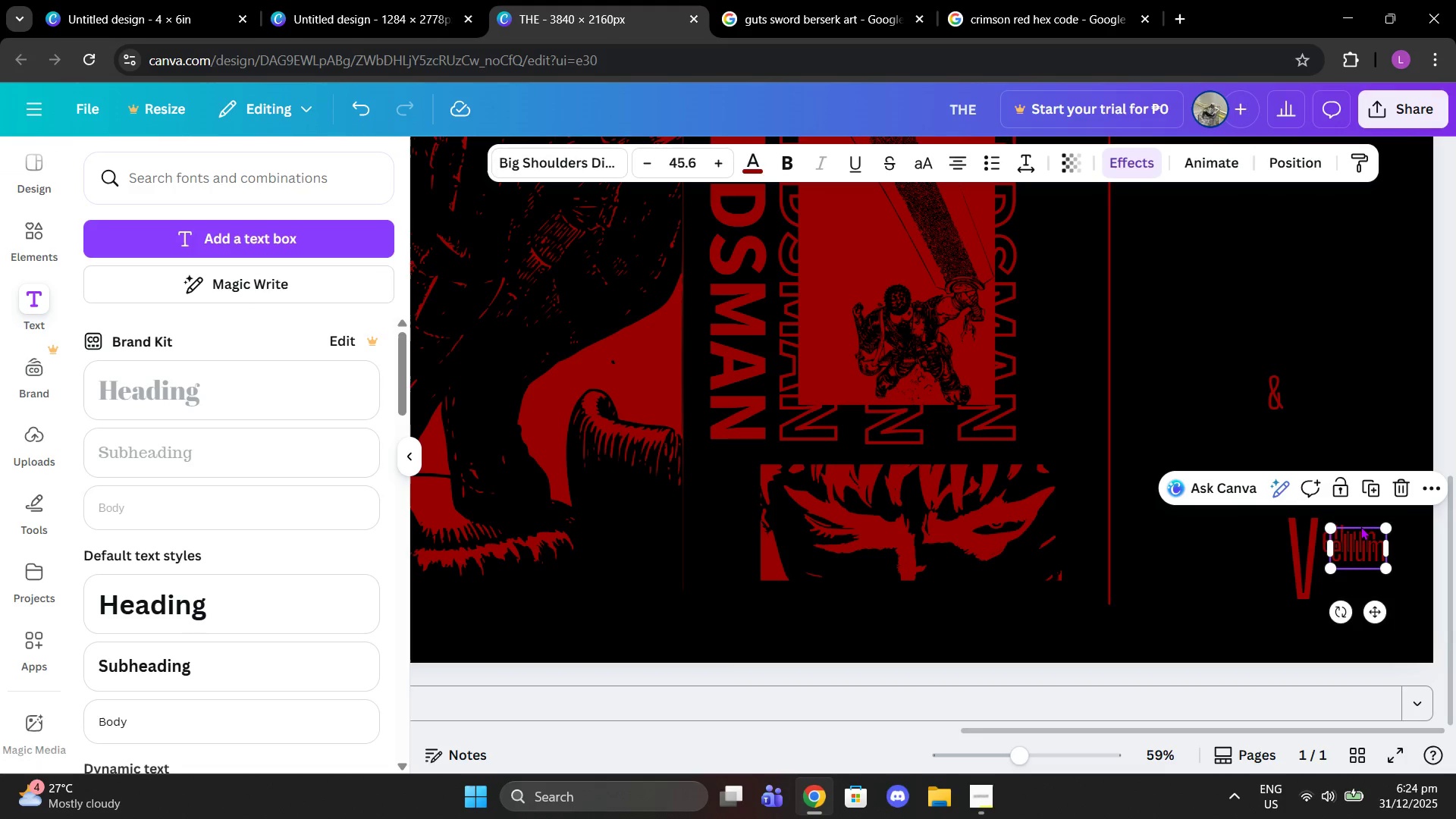 
key(Control+V)
 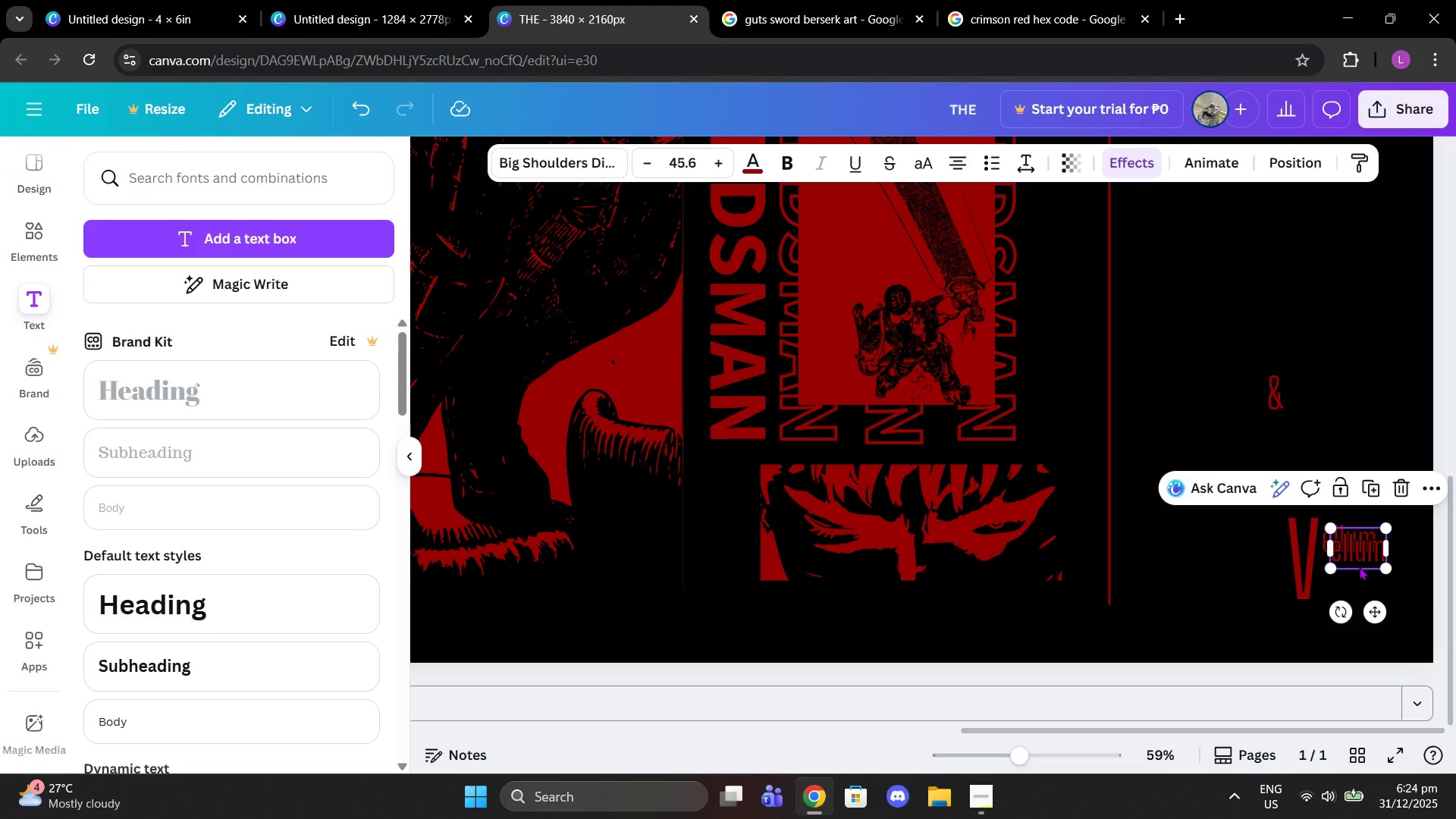 
left_click_drag(start_coordinate=[1357, 548], to_coordinate=[1343, 576])
 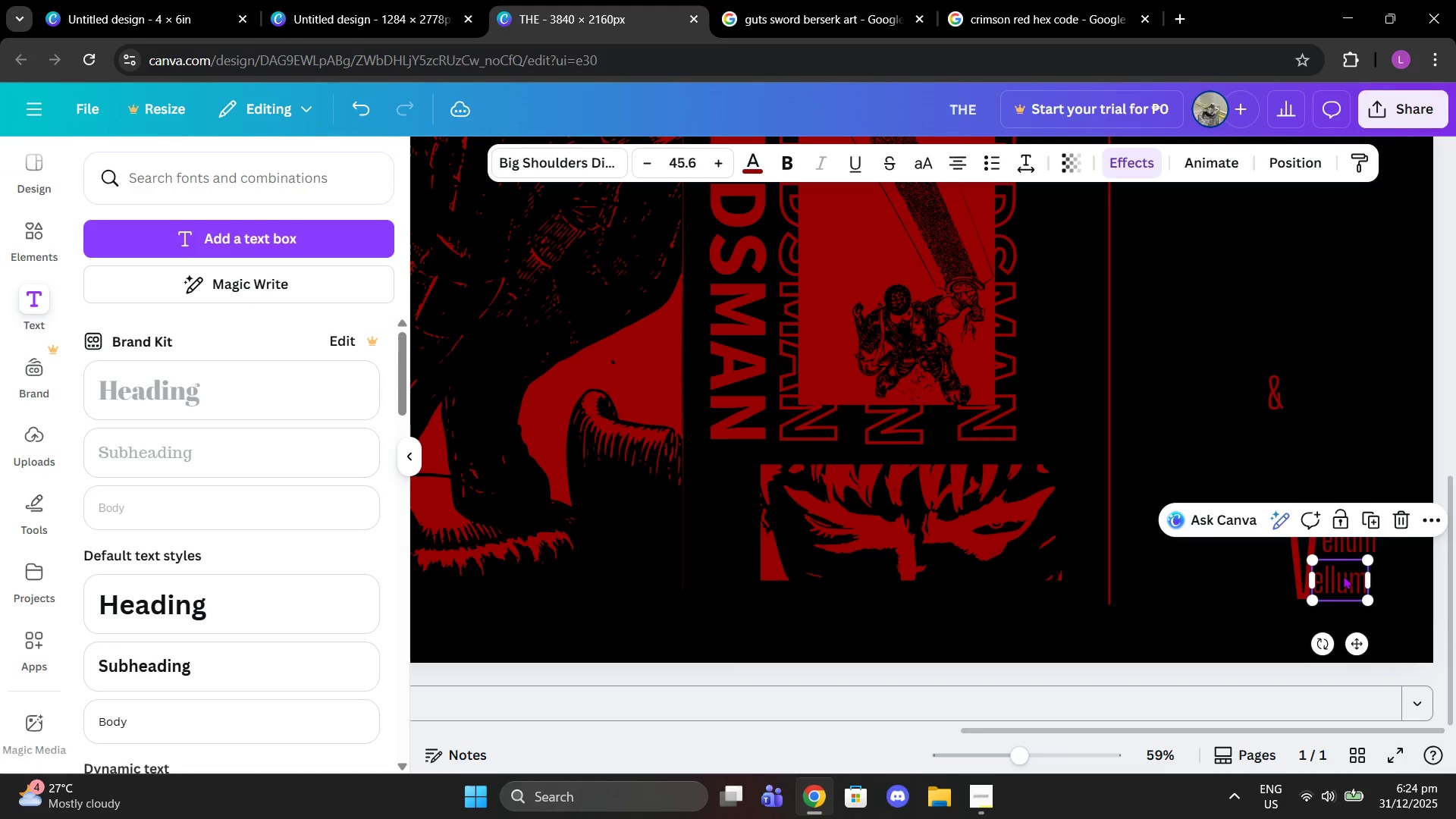 
left_click([1343, 576])
 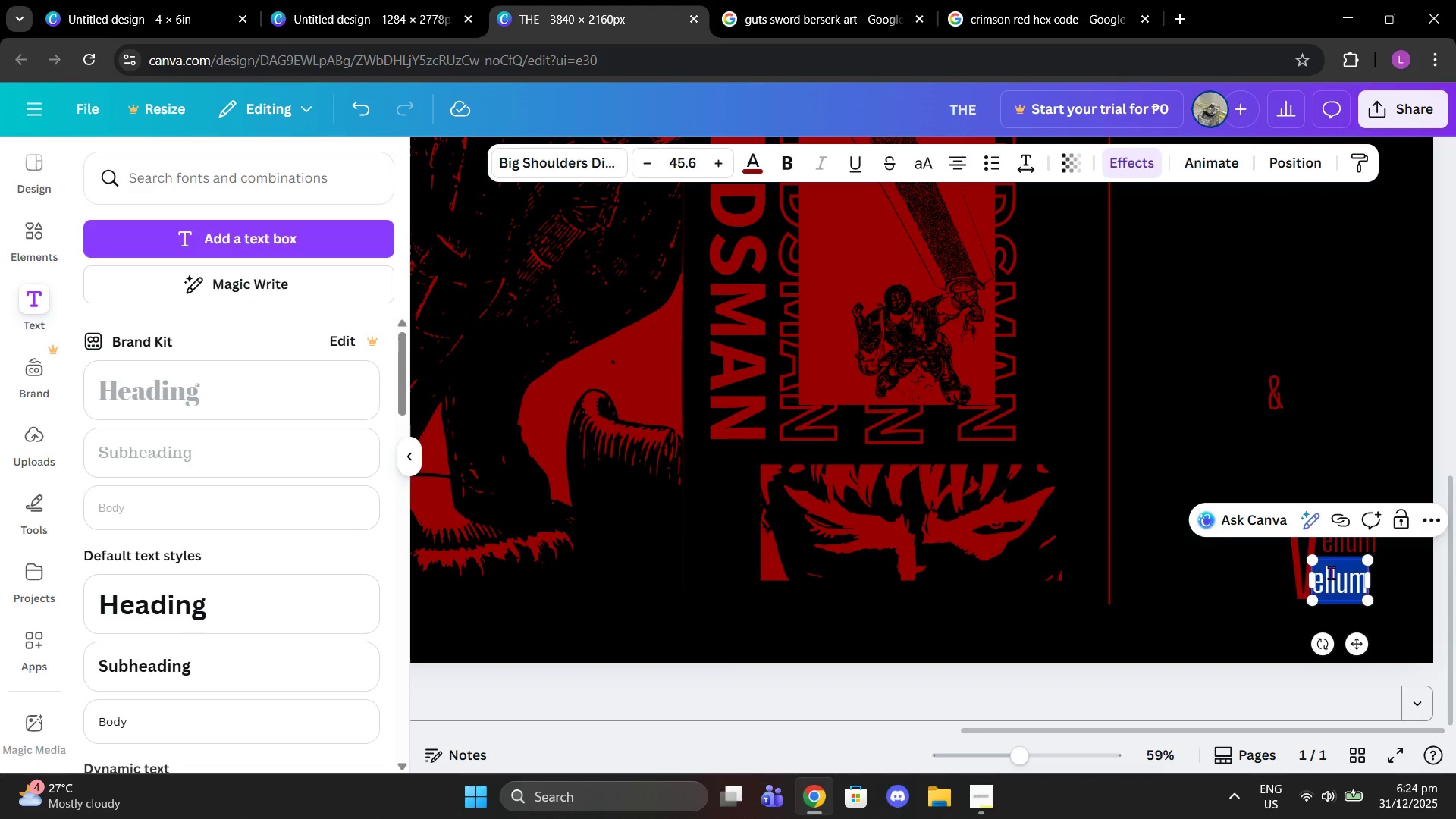 
type(oids)
 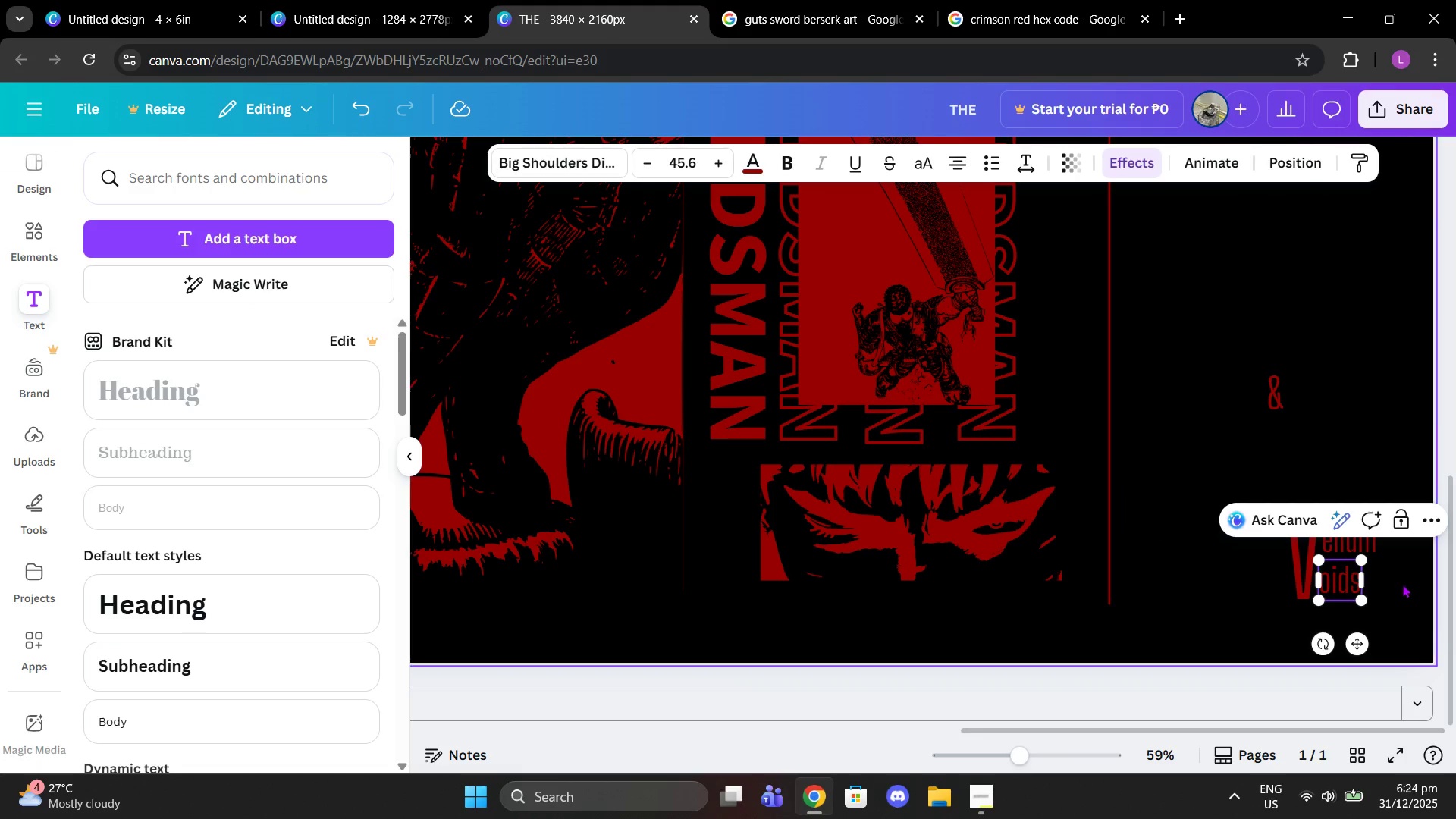 
left_click([1406, 584])
 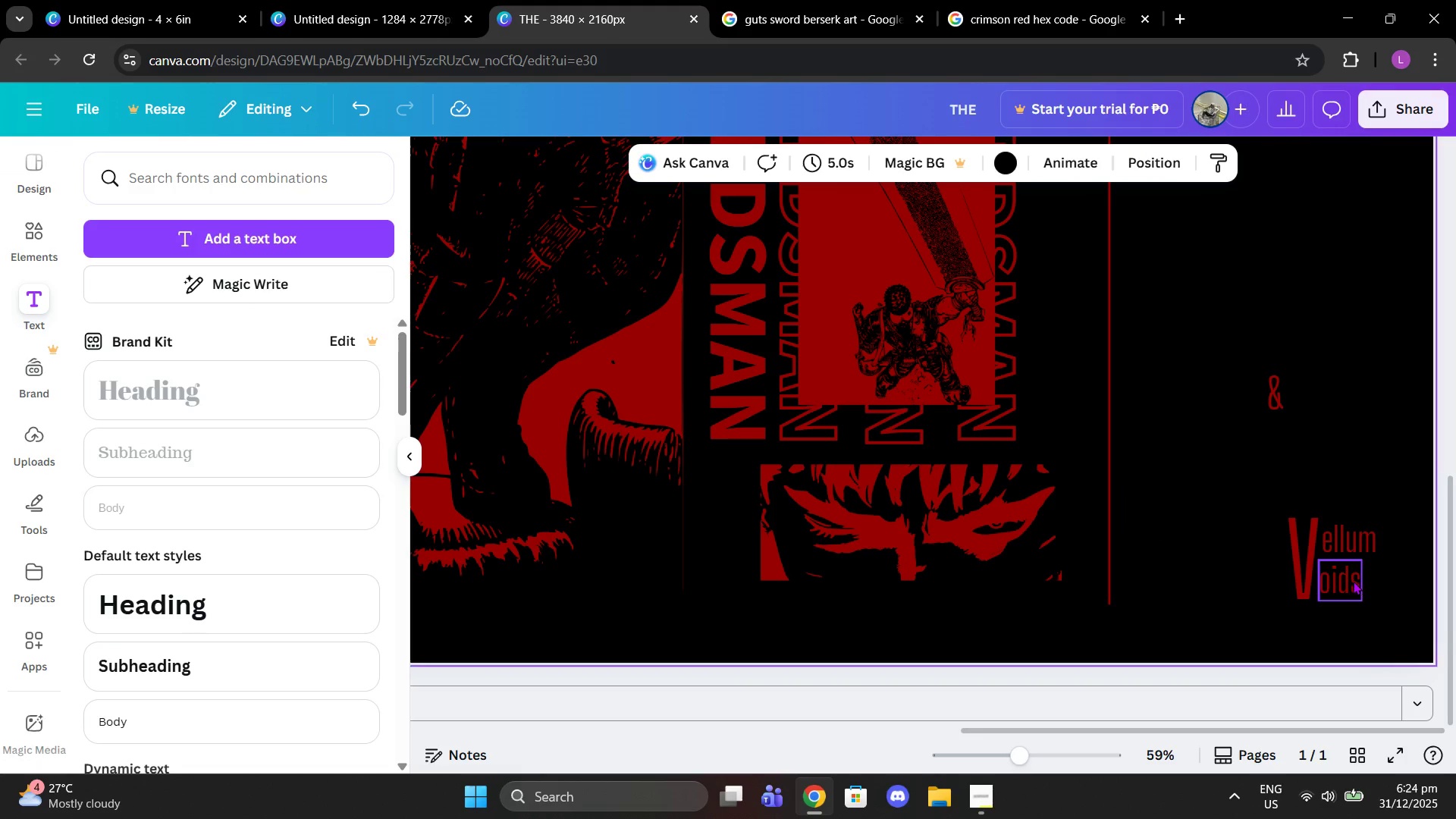 
left_click_drag(start_coordinate=[1351, 581], to_coordinate=[1353, 577])
 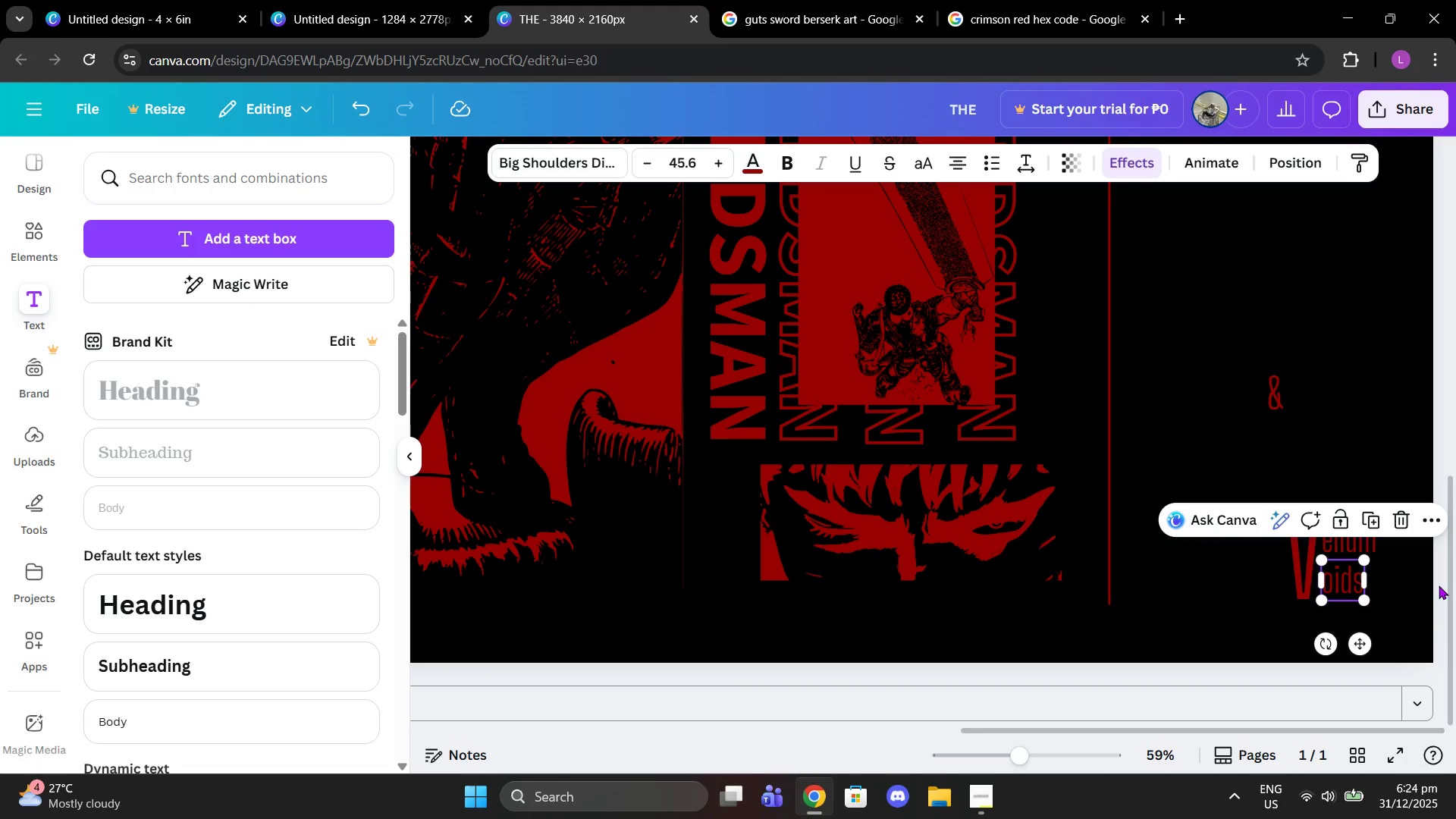 
left_click([1439, 585])
 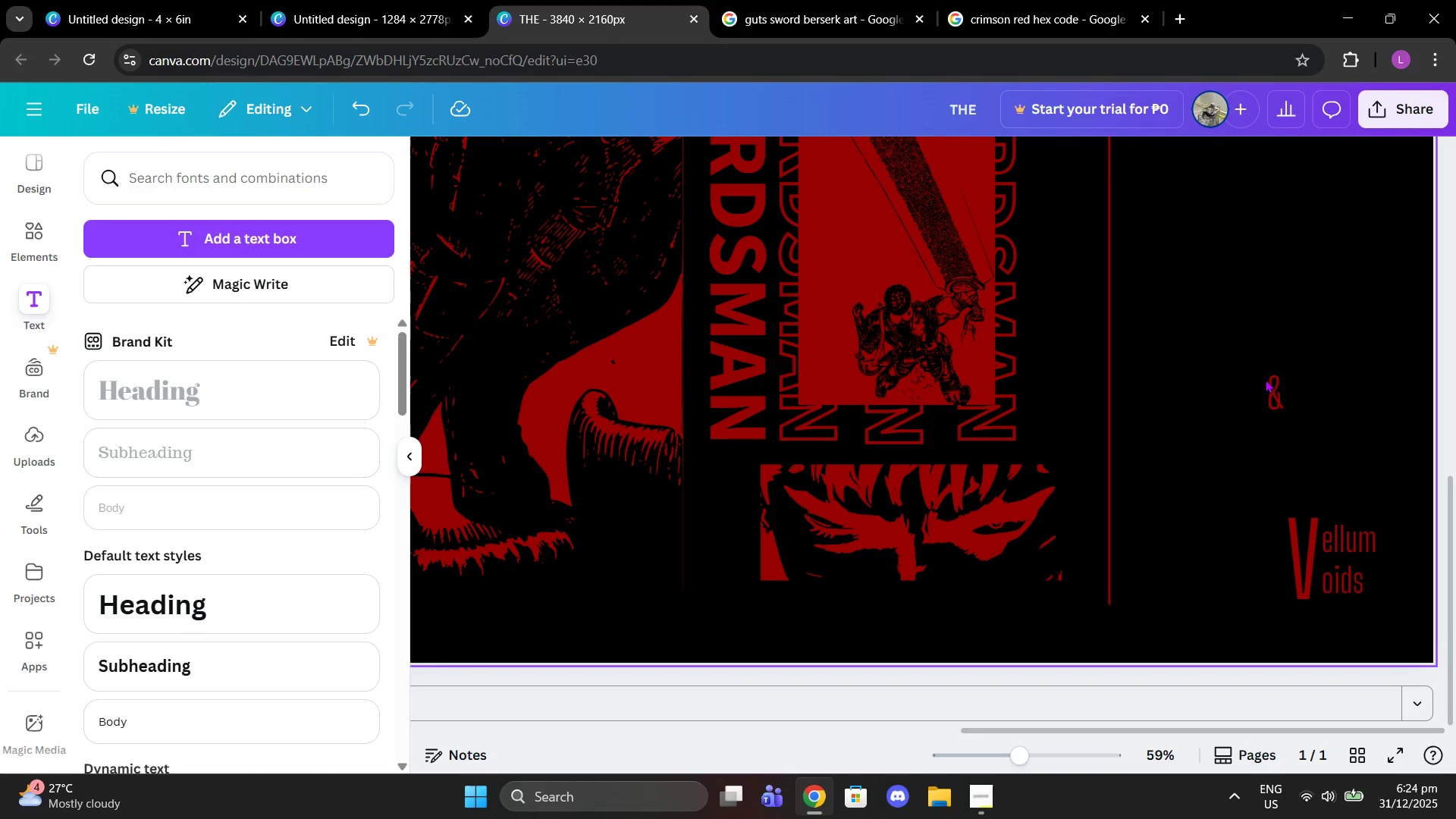 
double_click([1273, 384])
 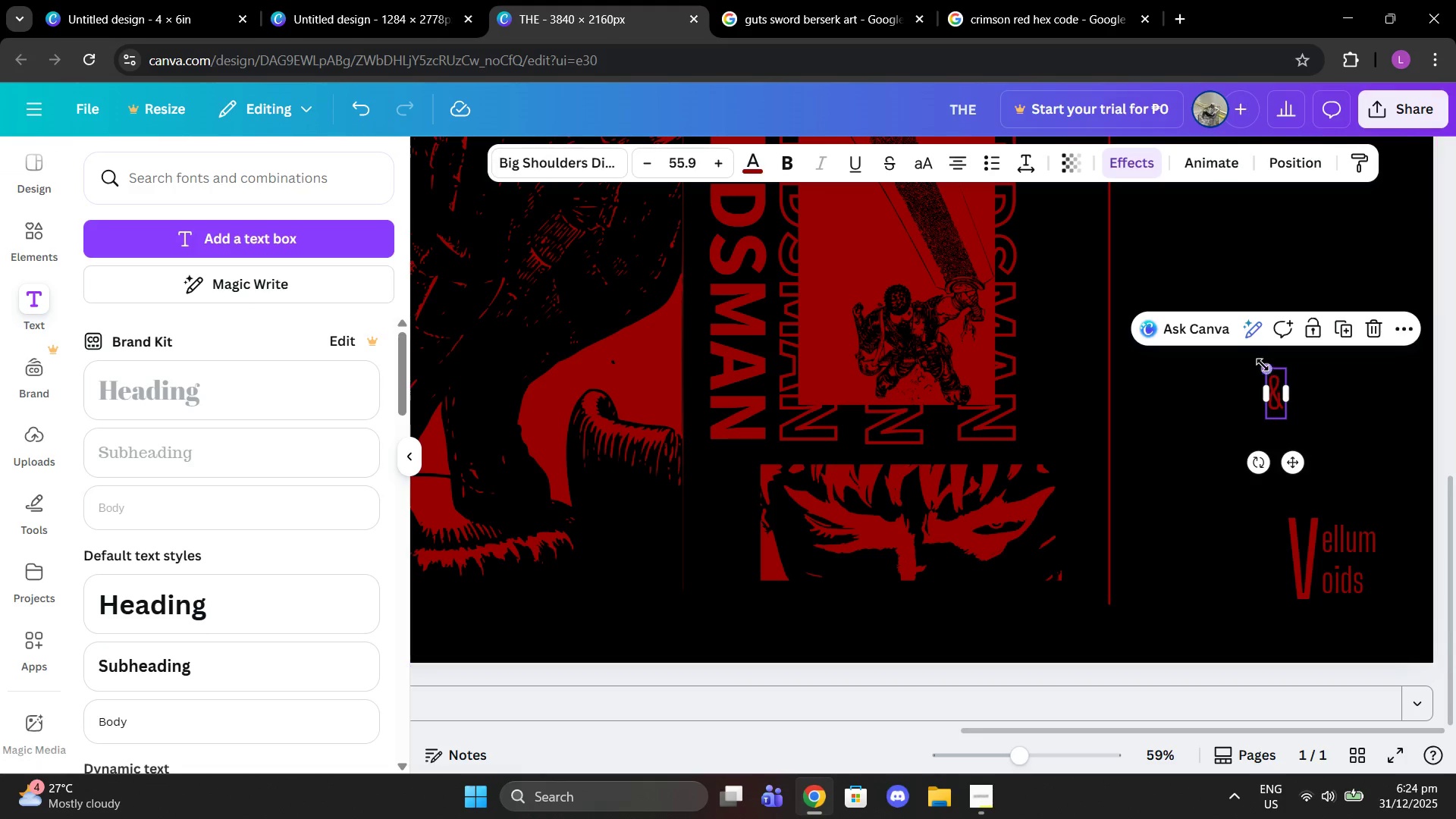 
left_click_drag(start_coordinate=[1268, 368], to_coordinate=[1277, 375])
 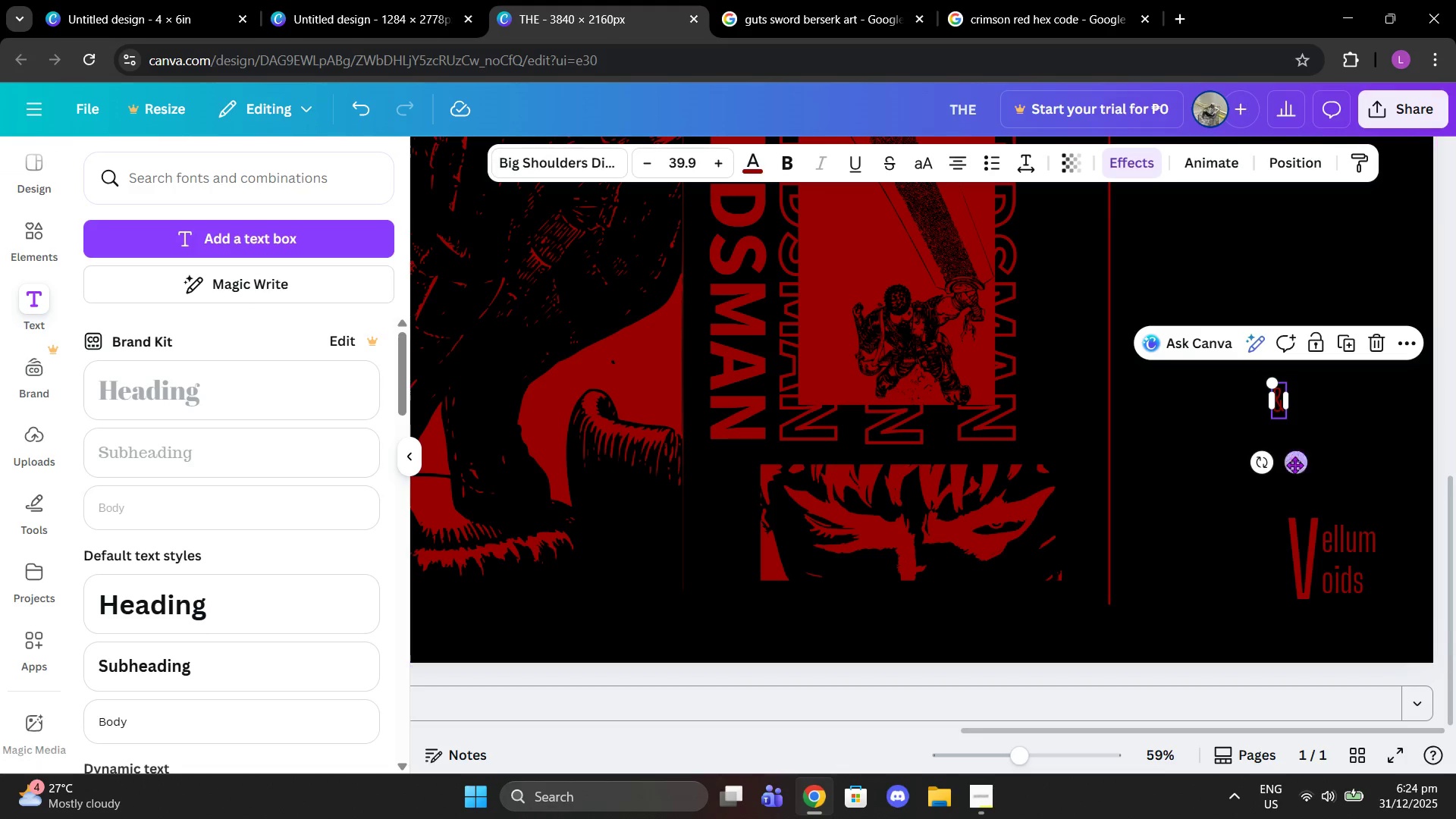 
left_click_drag(start_coordinate=[1294, 465], to_coordinate=[1342, 626])
 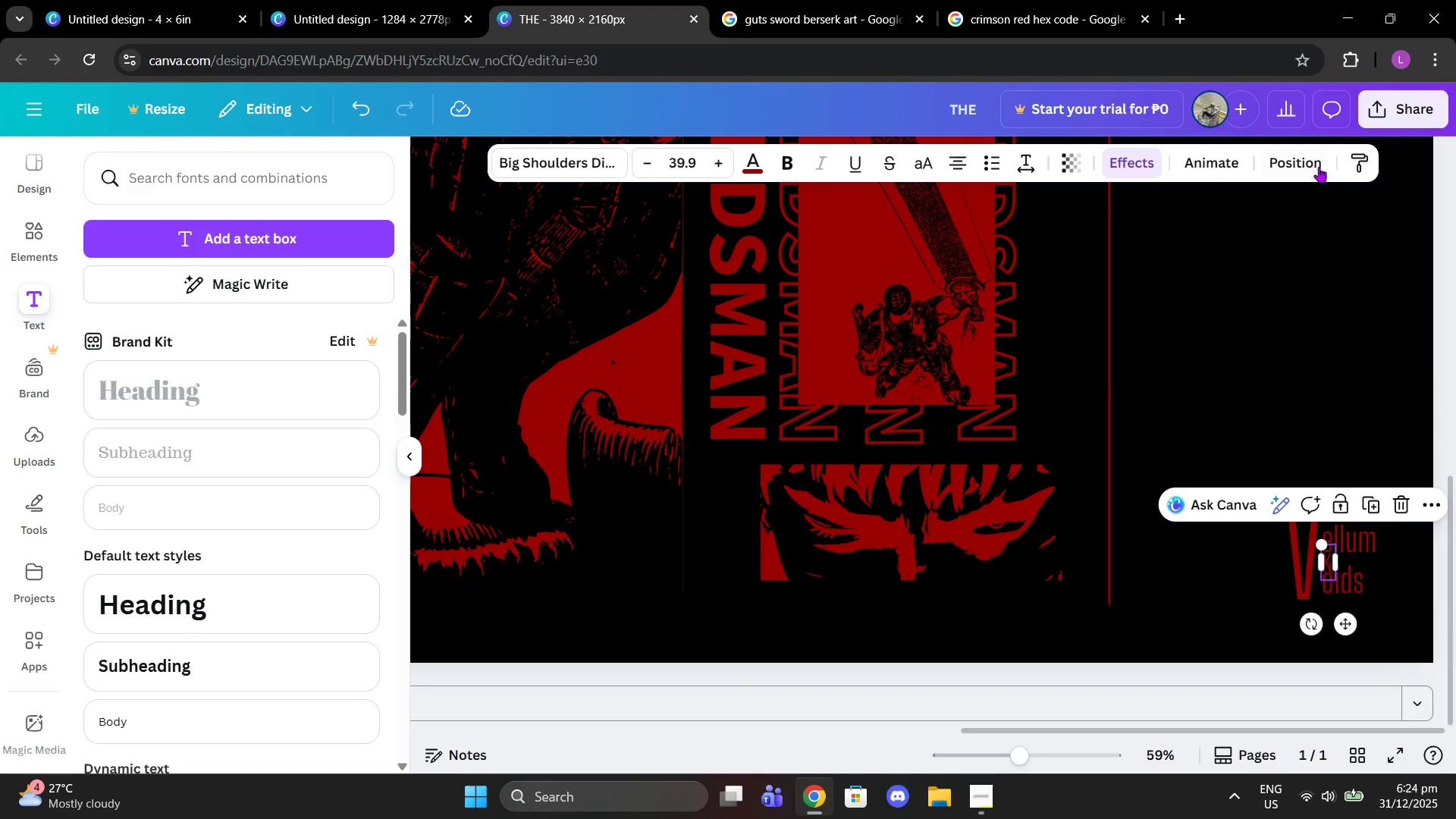 
left_click([1301, 157])
 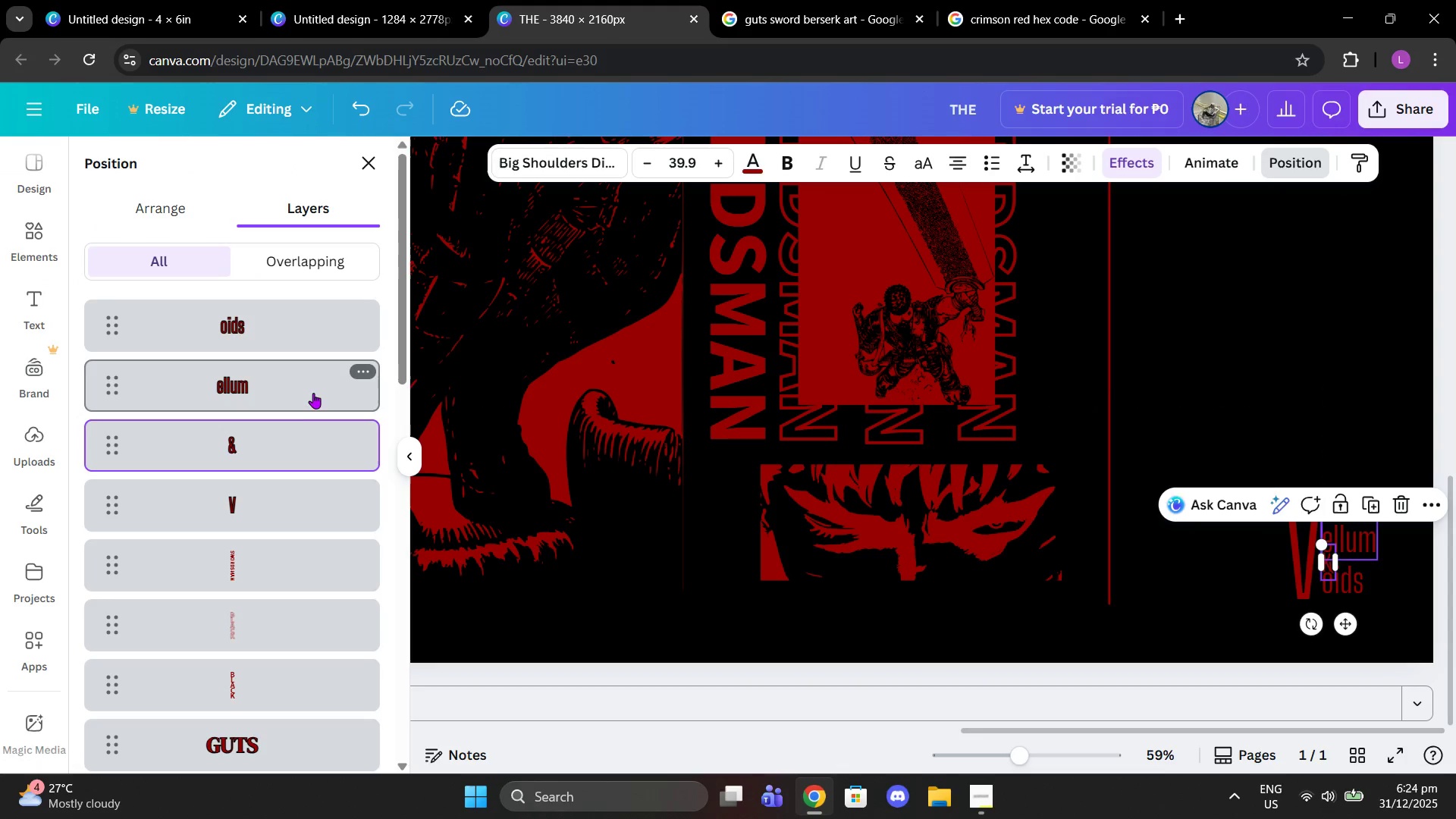 
left_click_drag(start_coordinate=[343, 353], to_coordinate=[440, 328])
 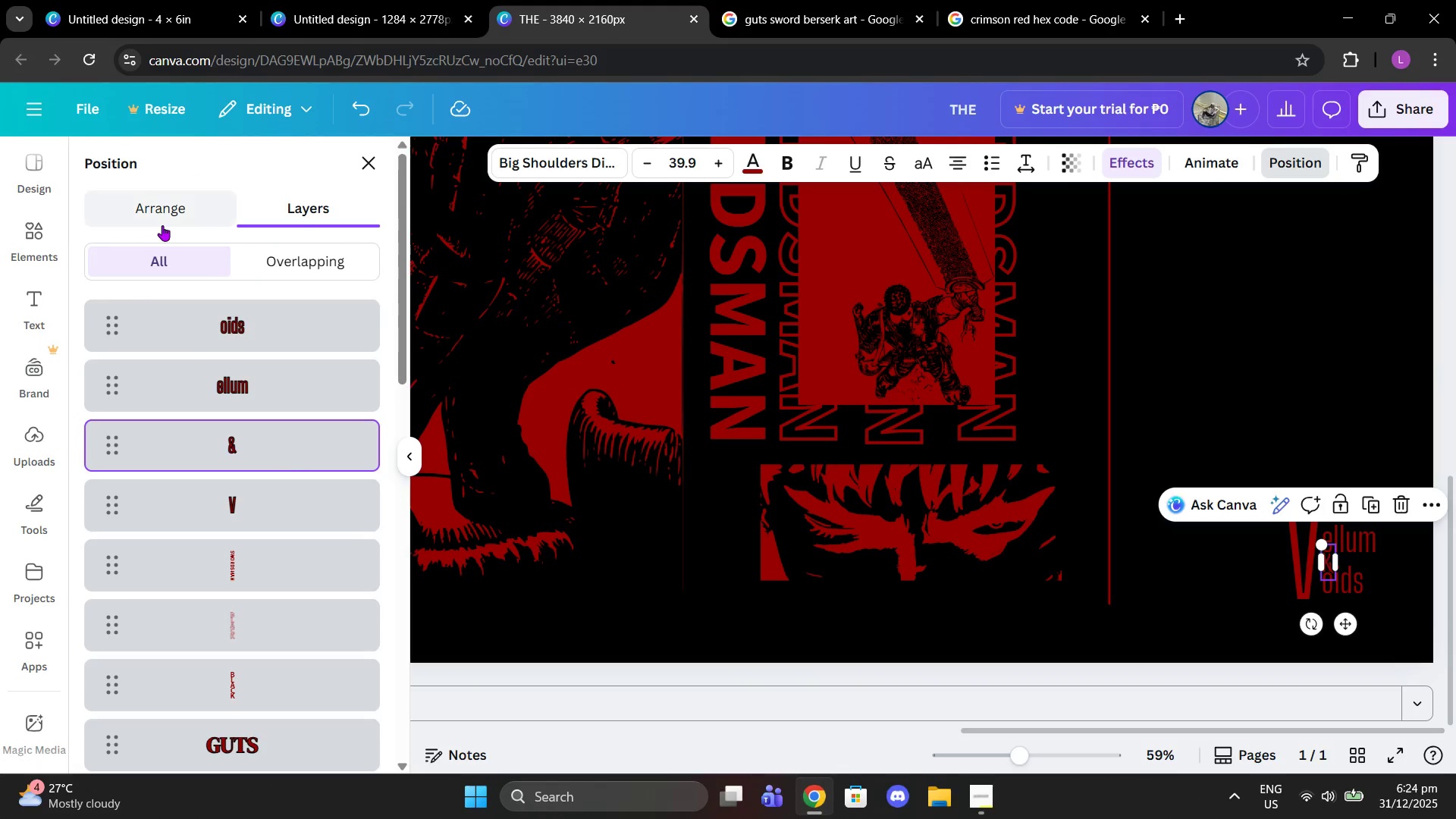 
left_click([278, 442])
 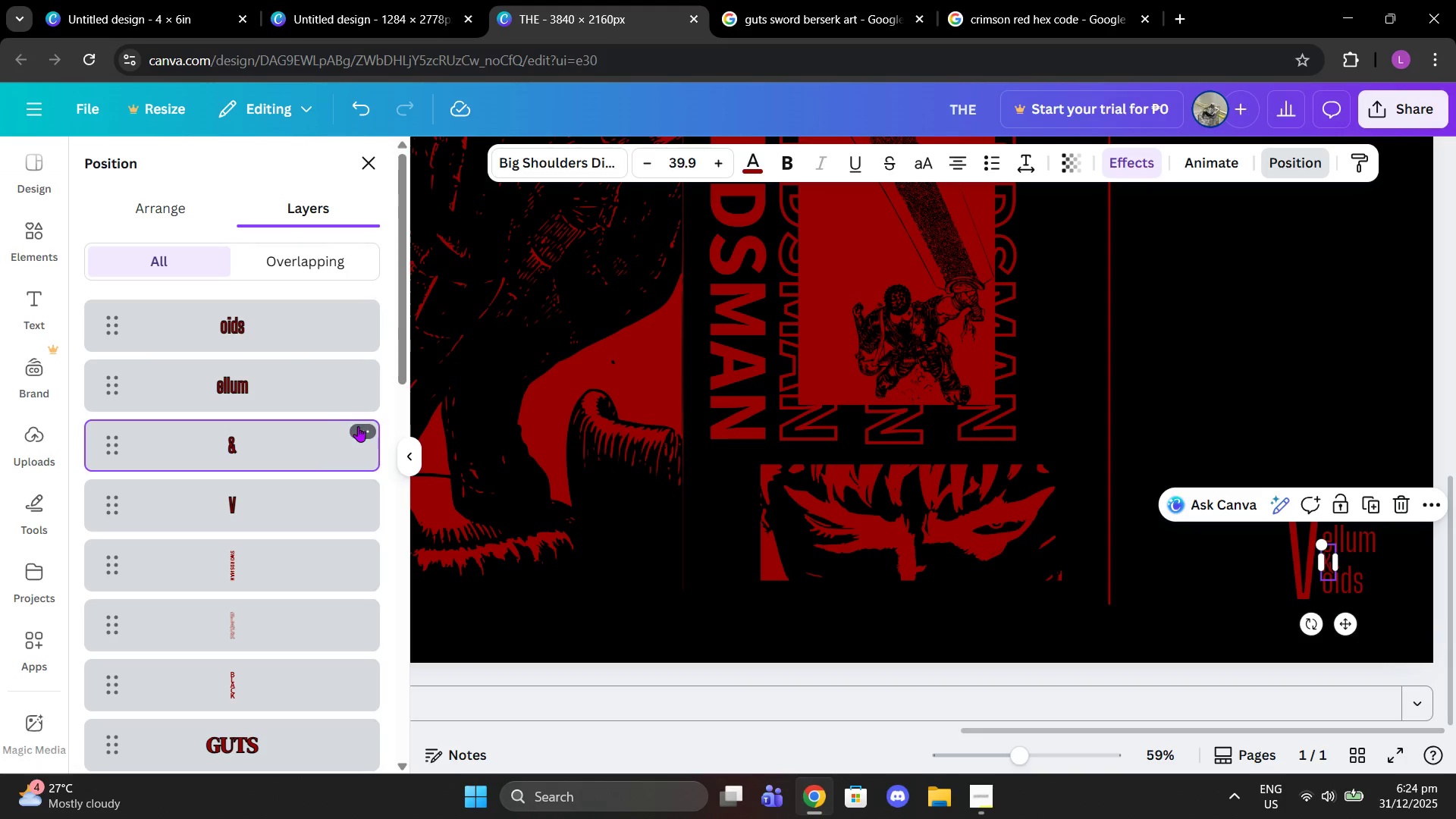 
left_click([358, 426])
 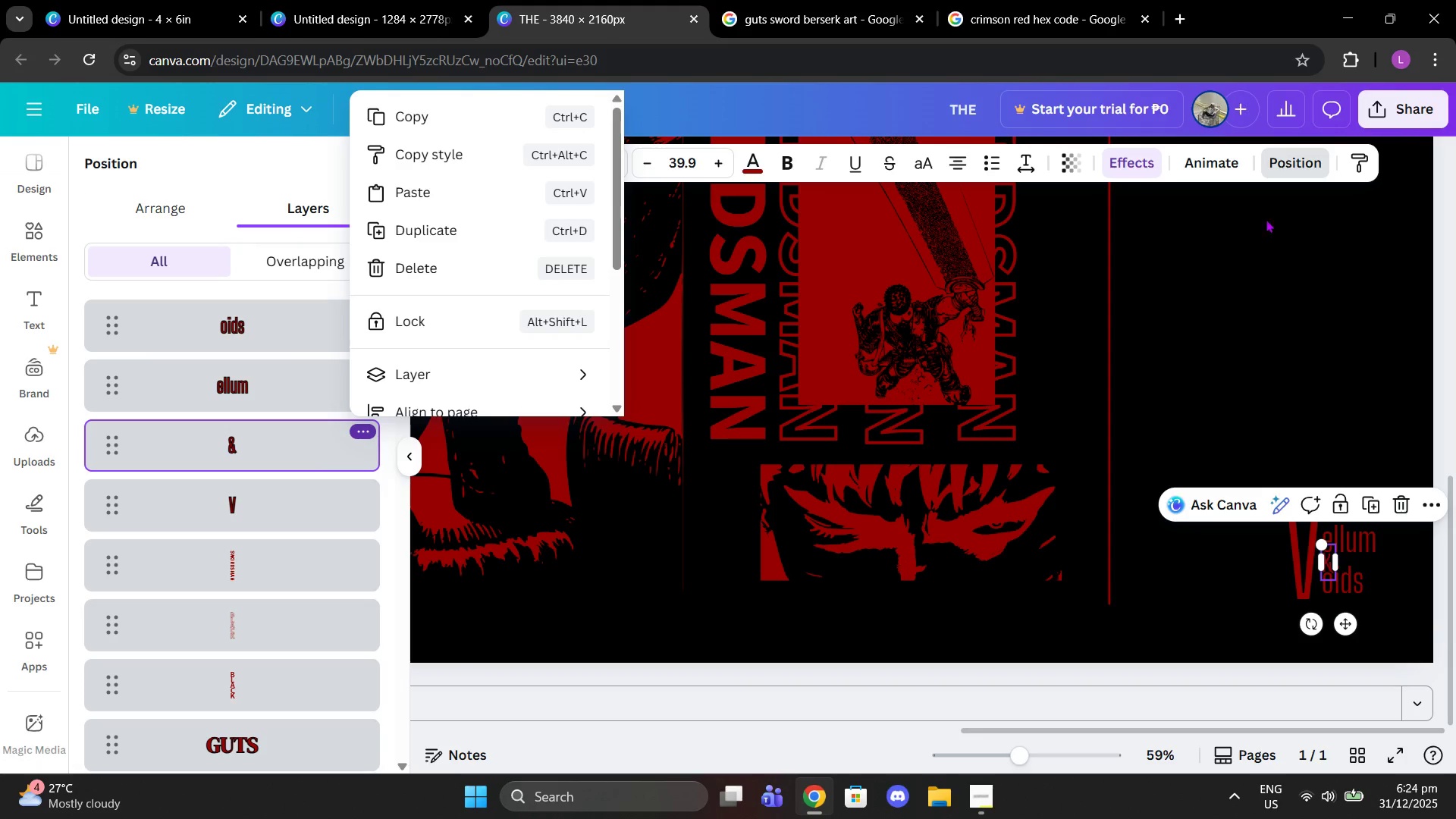 
left_click([162, 199])
 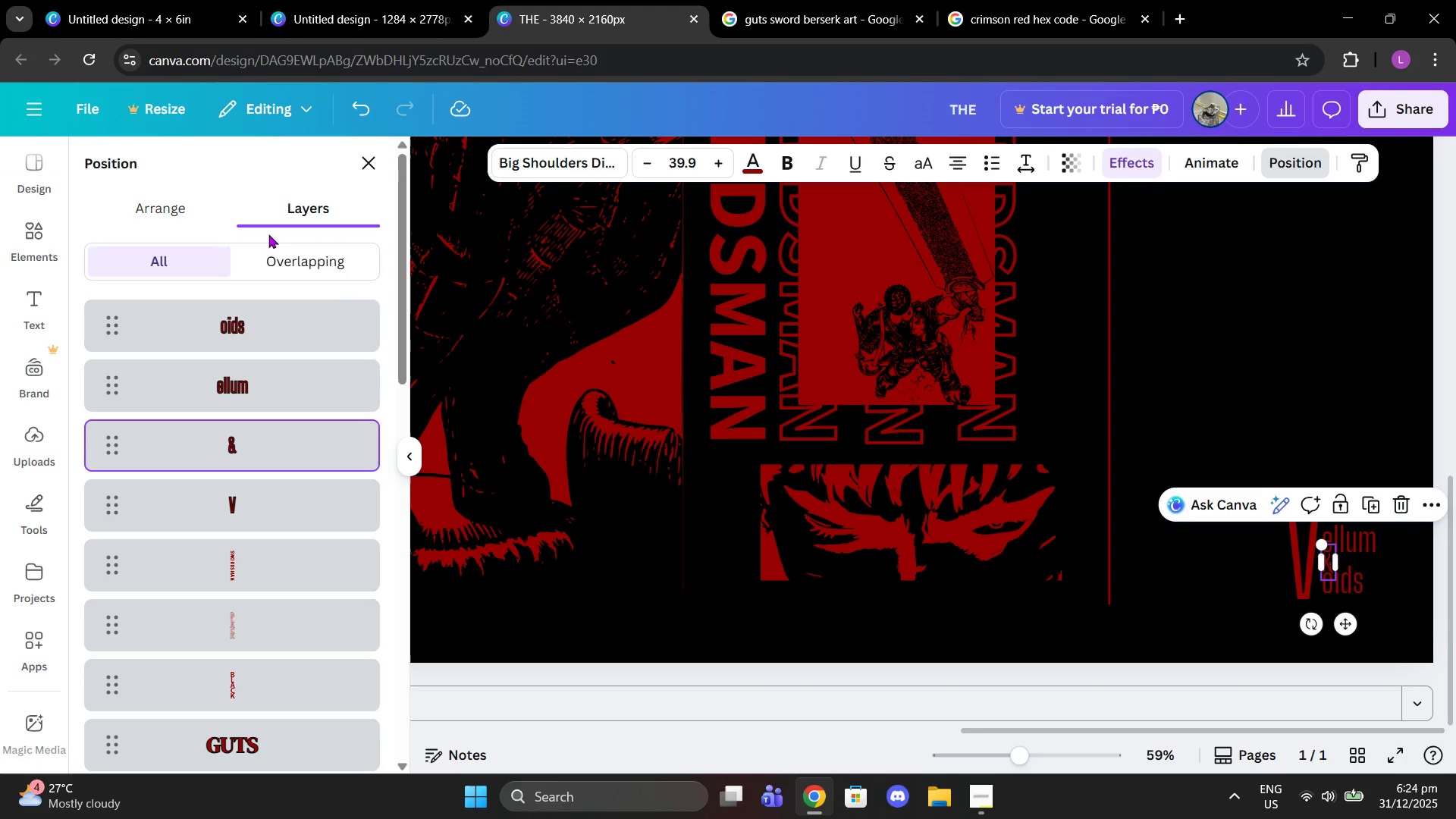 
left_click([138, 196])
 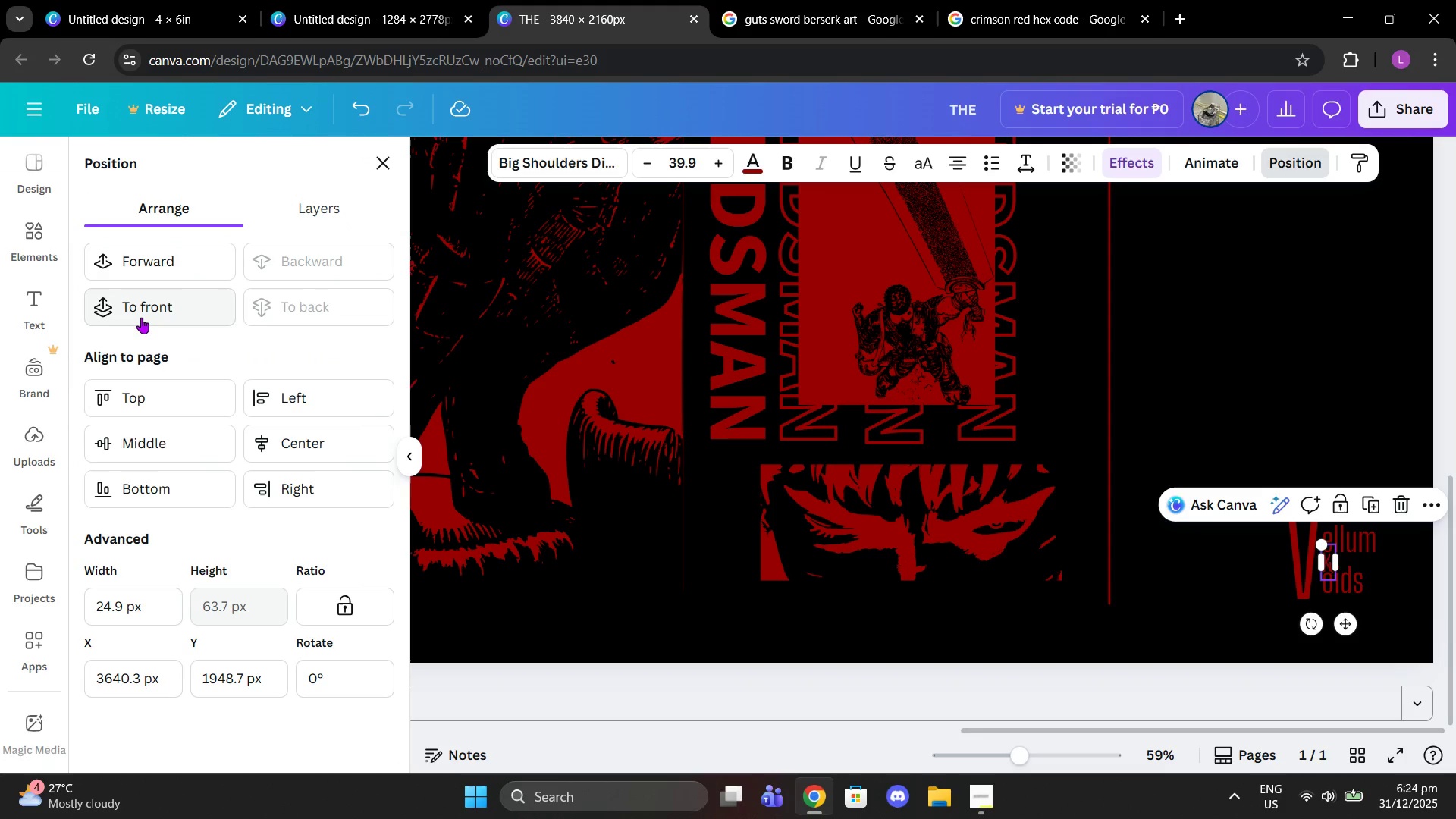 
left_click([143, 303])
 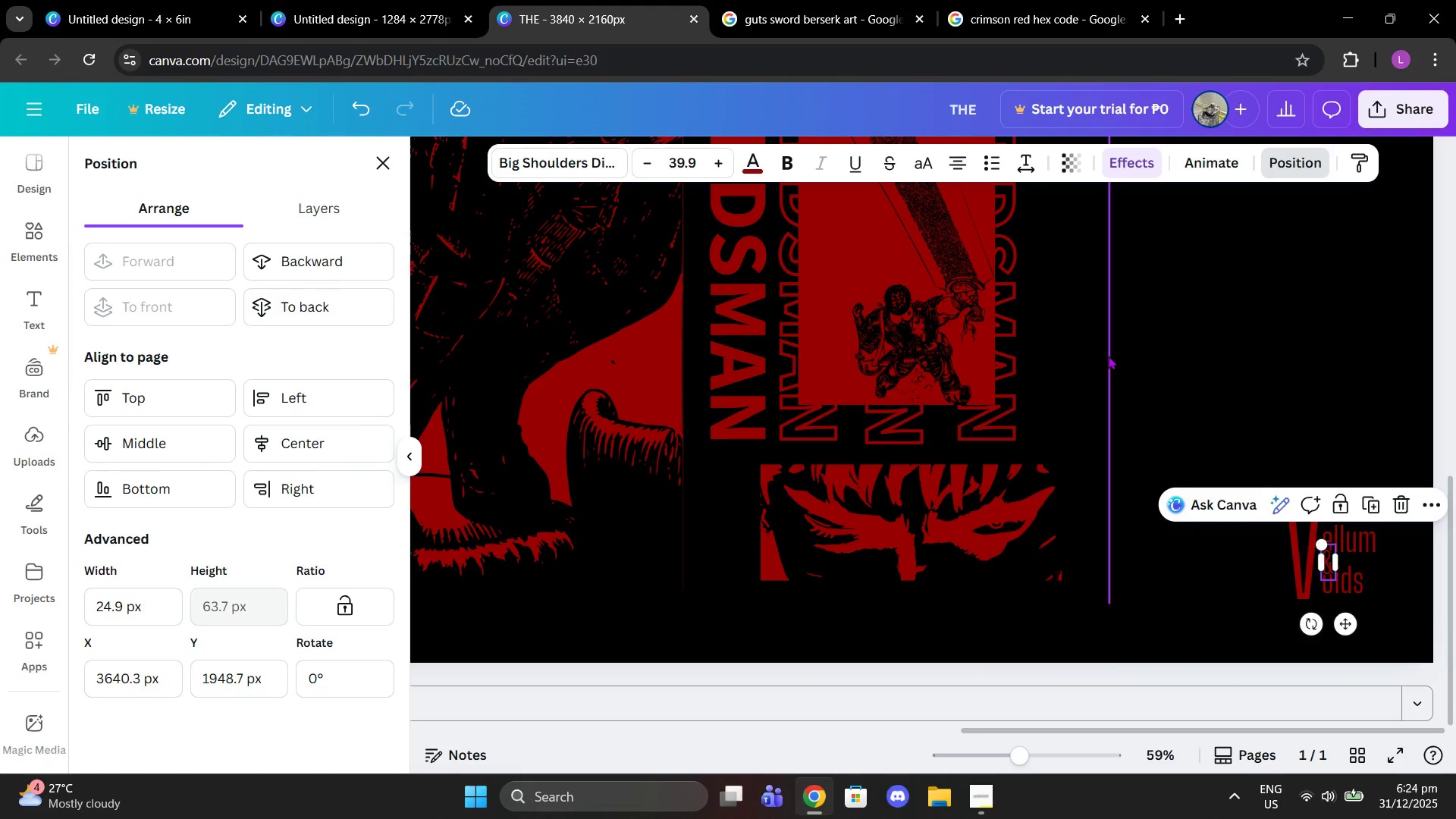 
double_click([1108, 356])
 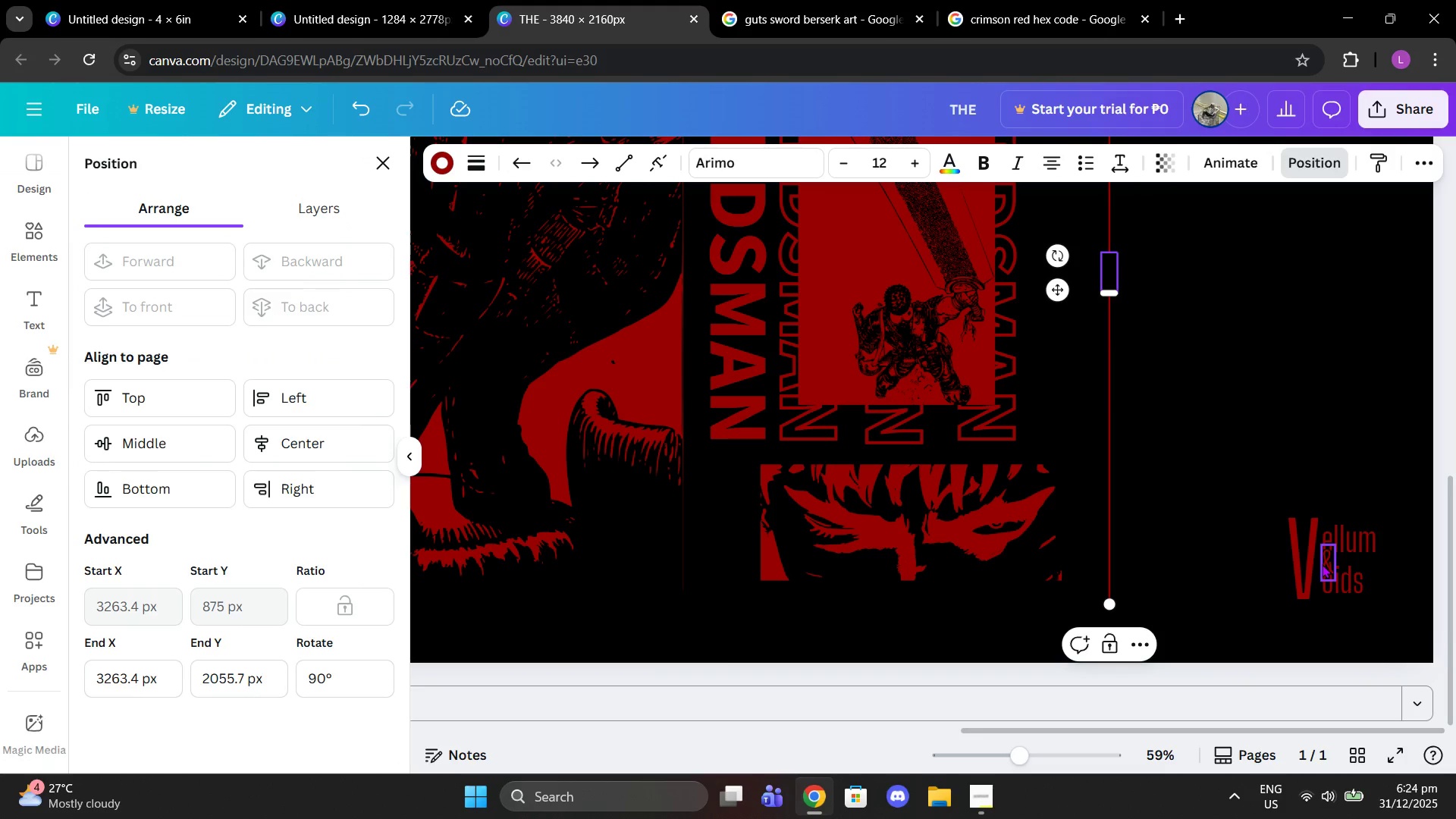 
left_click_drag(start_coordinate=[1324, 564], to_coordinate=[1334, 564])
 